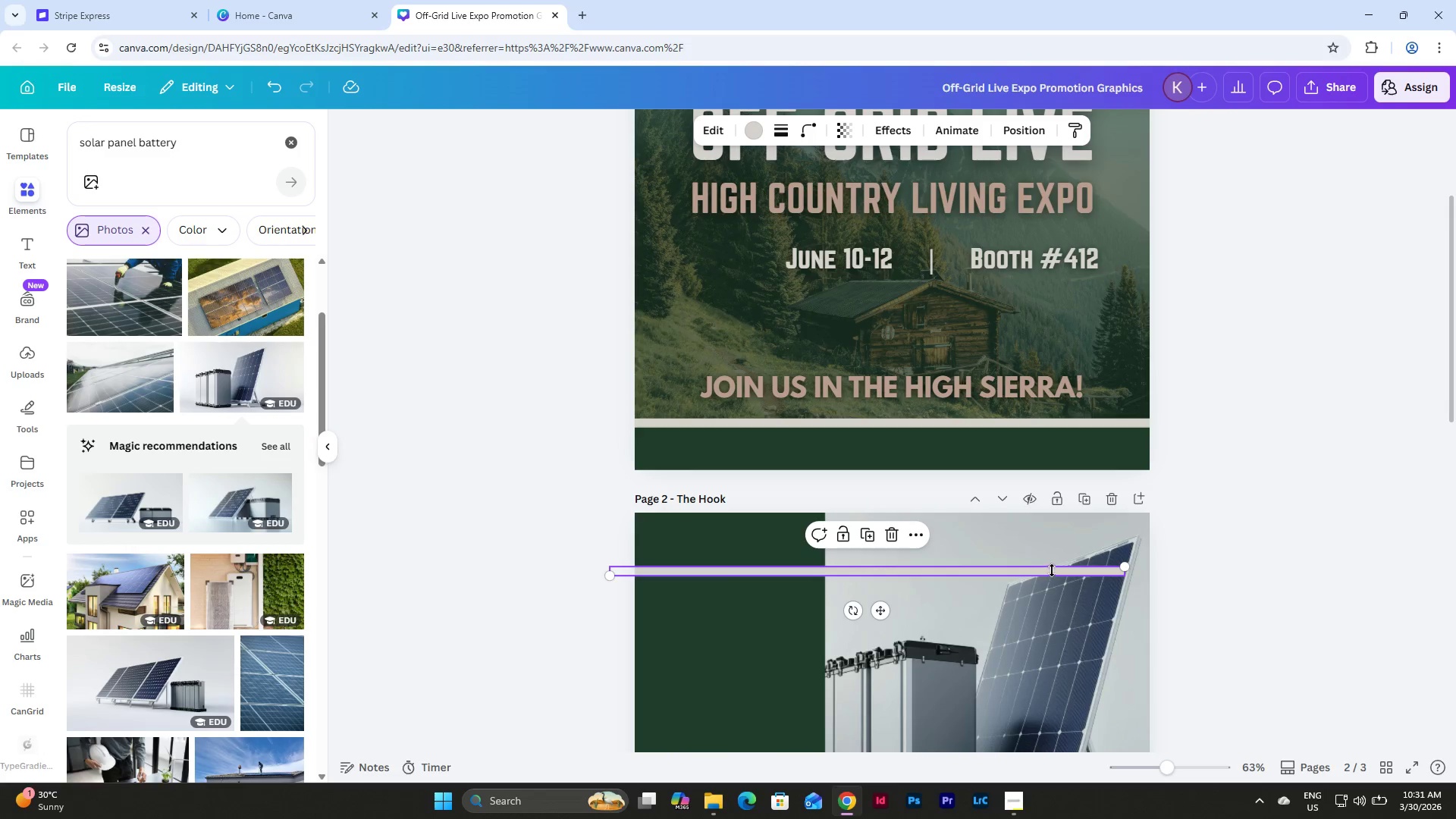 
scroll: coordinate [1052, 570], scroll_direction: down, amount: 2.0
 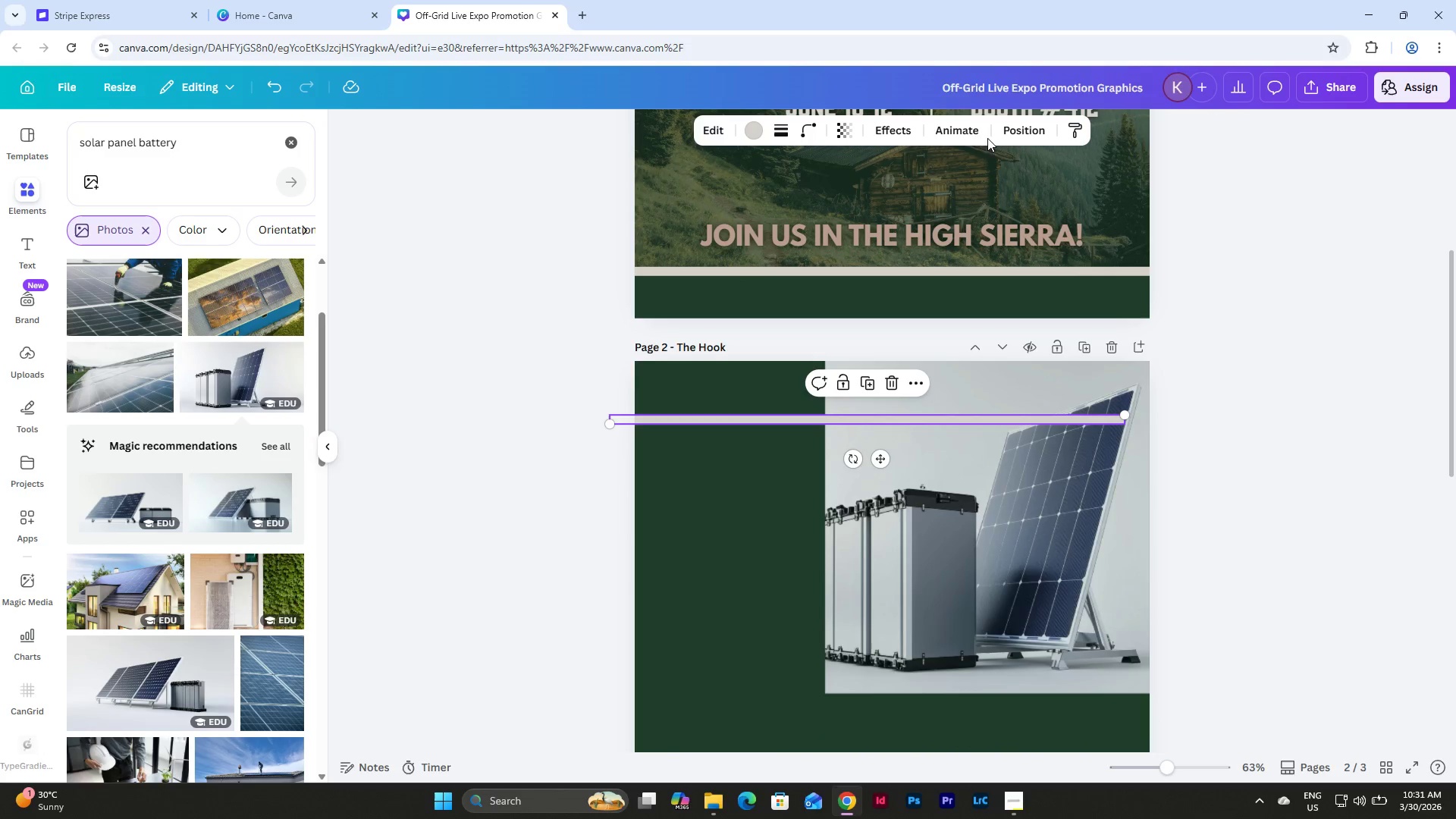 
left_click([1012, 125])
 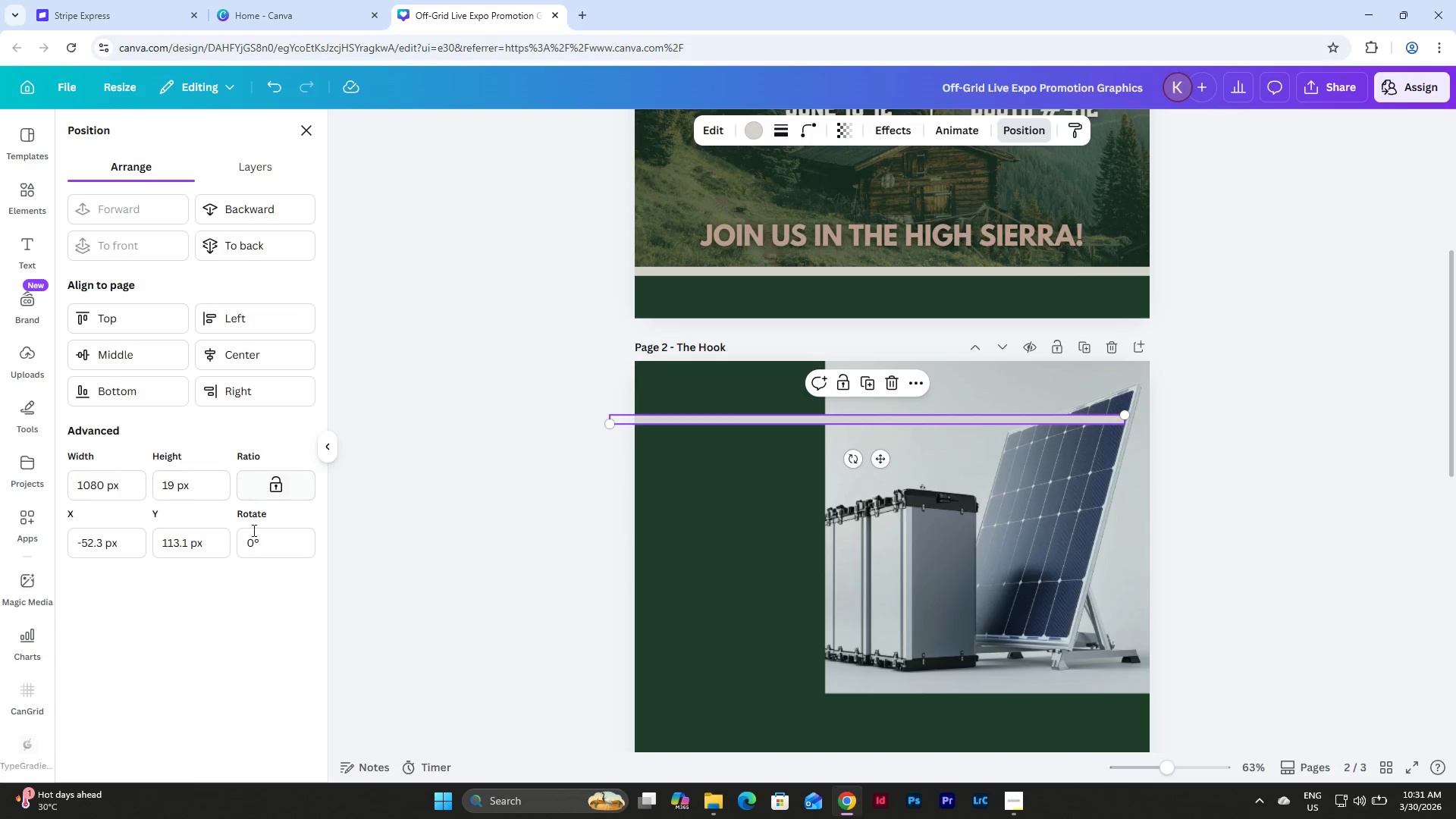 
left_click_drag(start_coordinate=[265, 541], to_coordinate=[242, 541])
 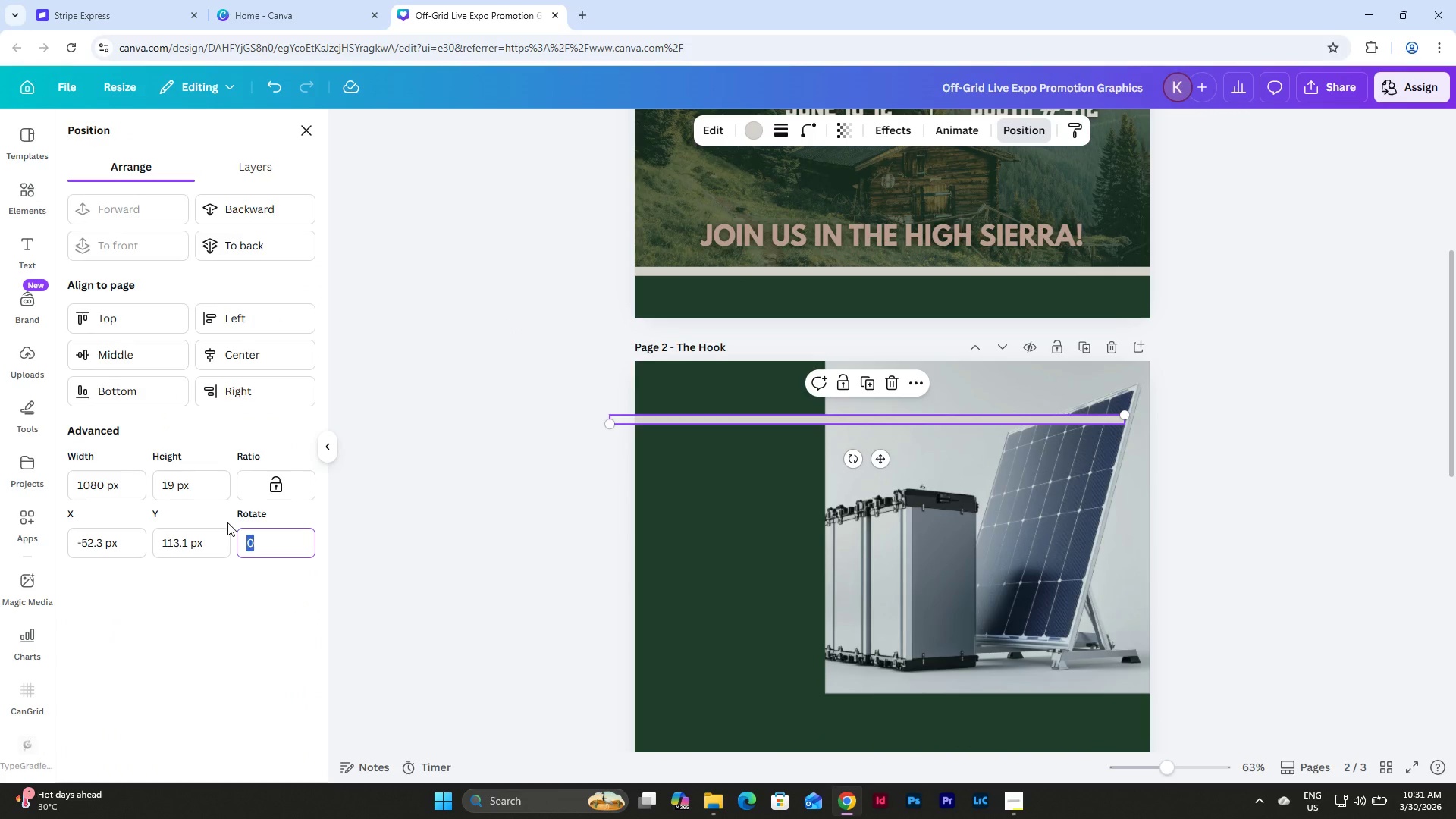 
key(Numpad9)
 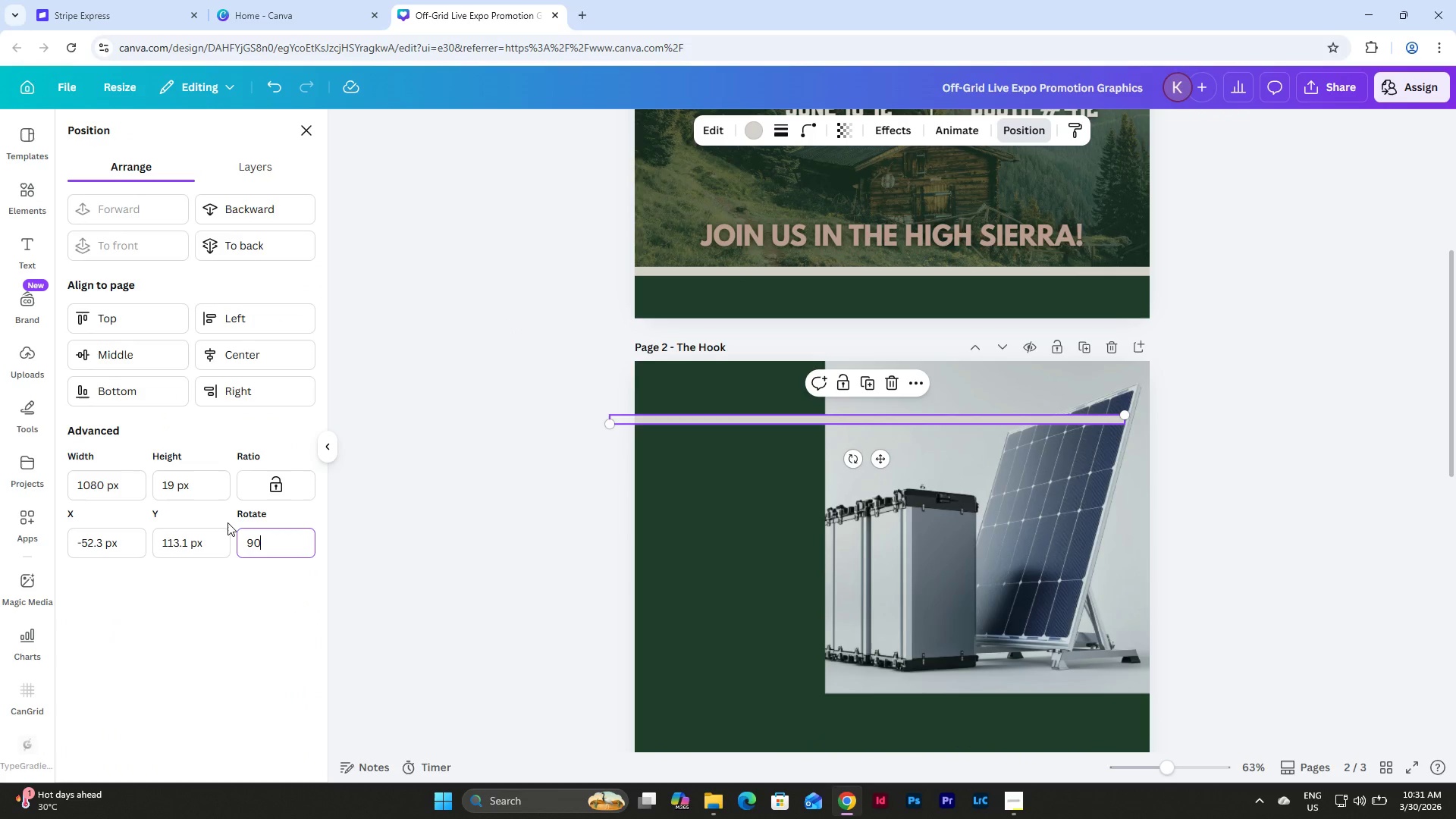 
key(Numpad0)
 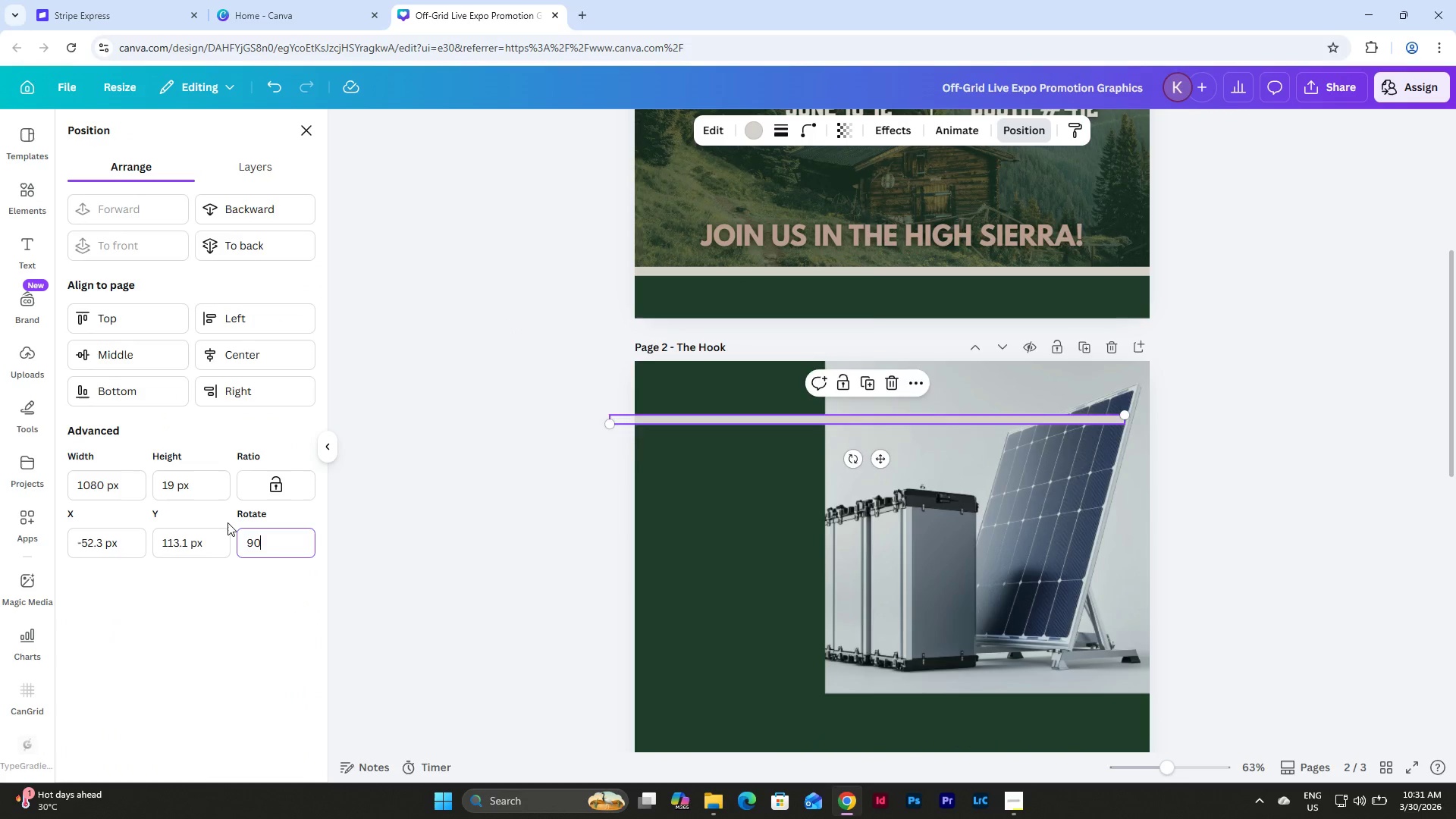 
key(NumpadEnter)
 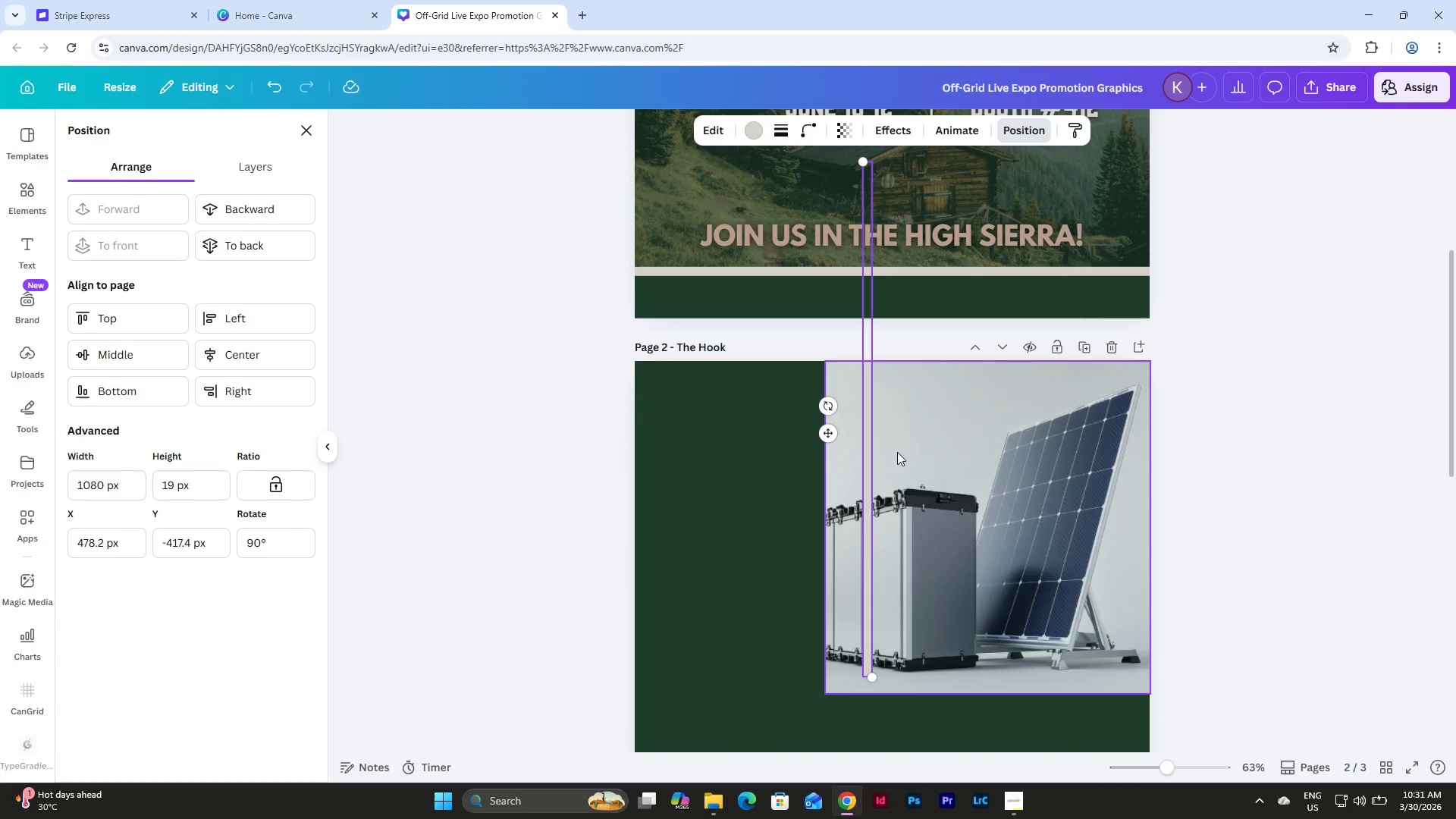 
left_click_drag(start_coordinate=[829, 438], to_coordinate=[780, 551])
 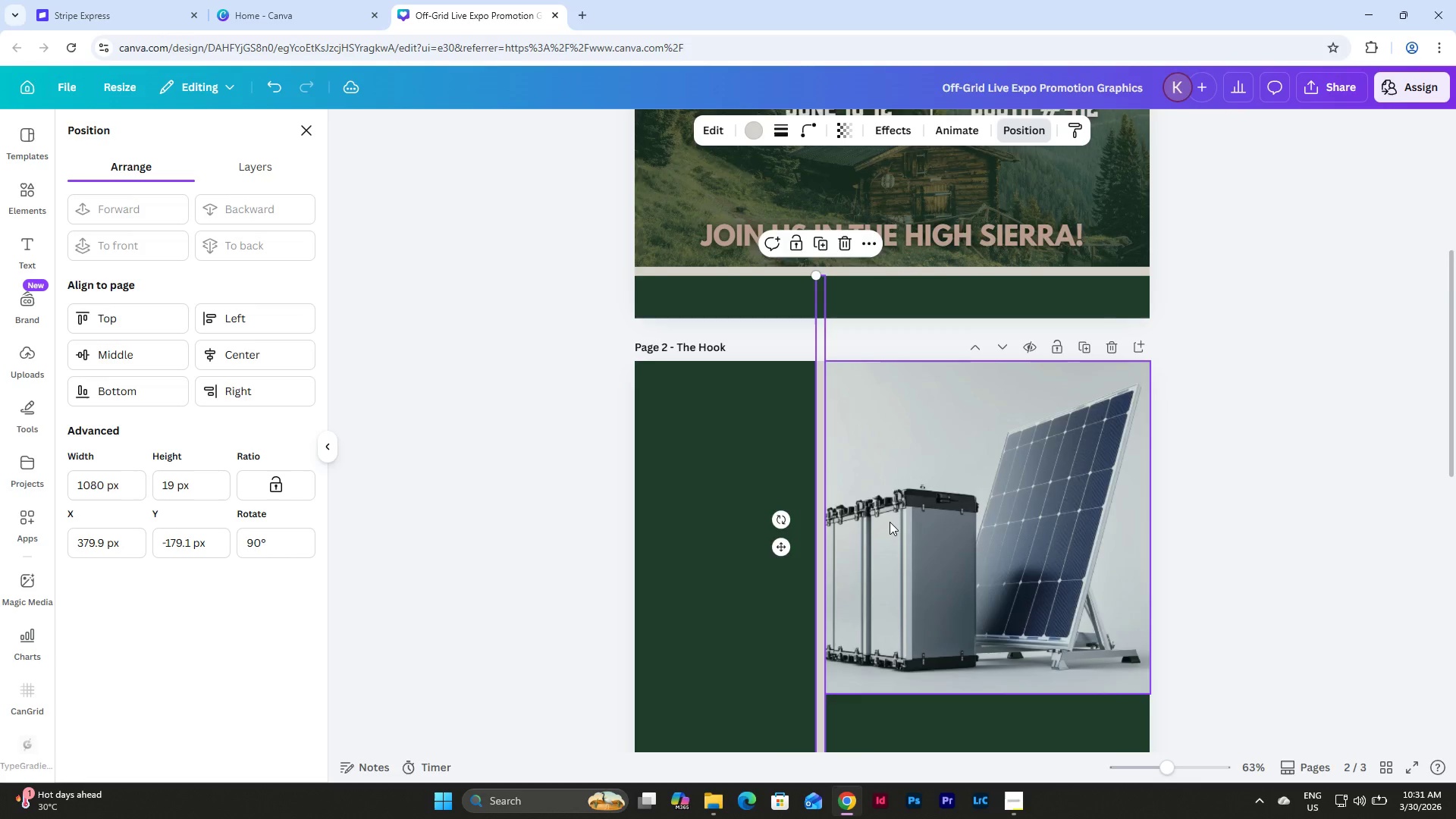 
scroll: coordinate [890, 522], scroll_direction: down, amount: 2.0
 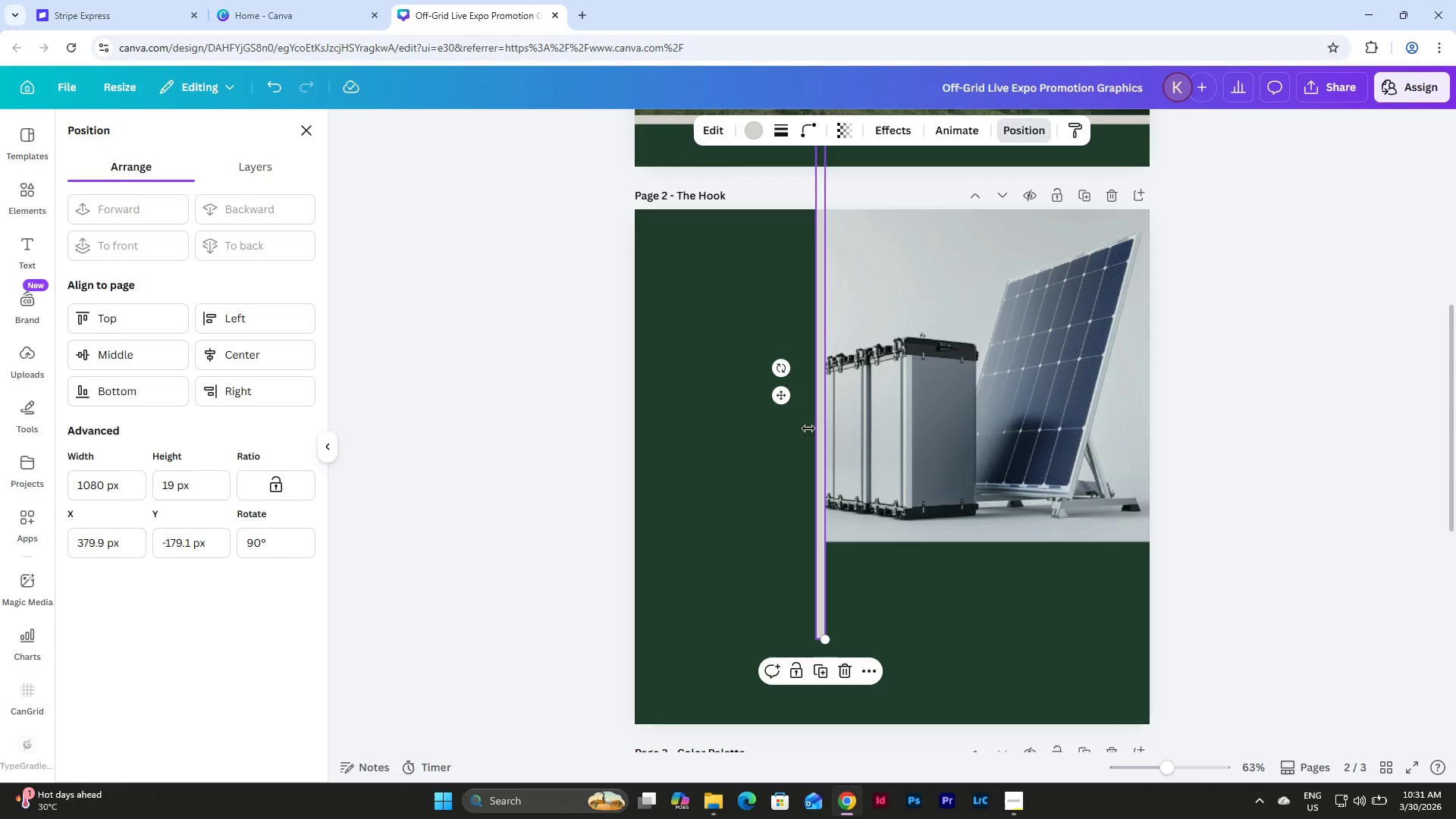 
left_click_drag(start_coordinate=[780, 390], to_coordinate=[777, 475])
 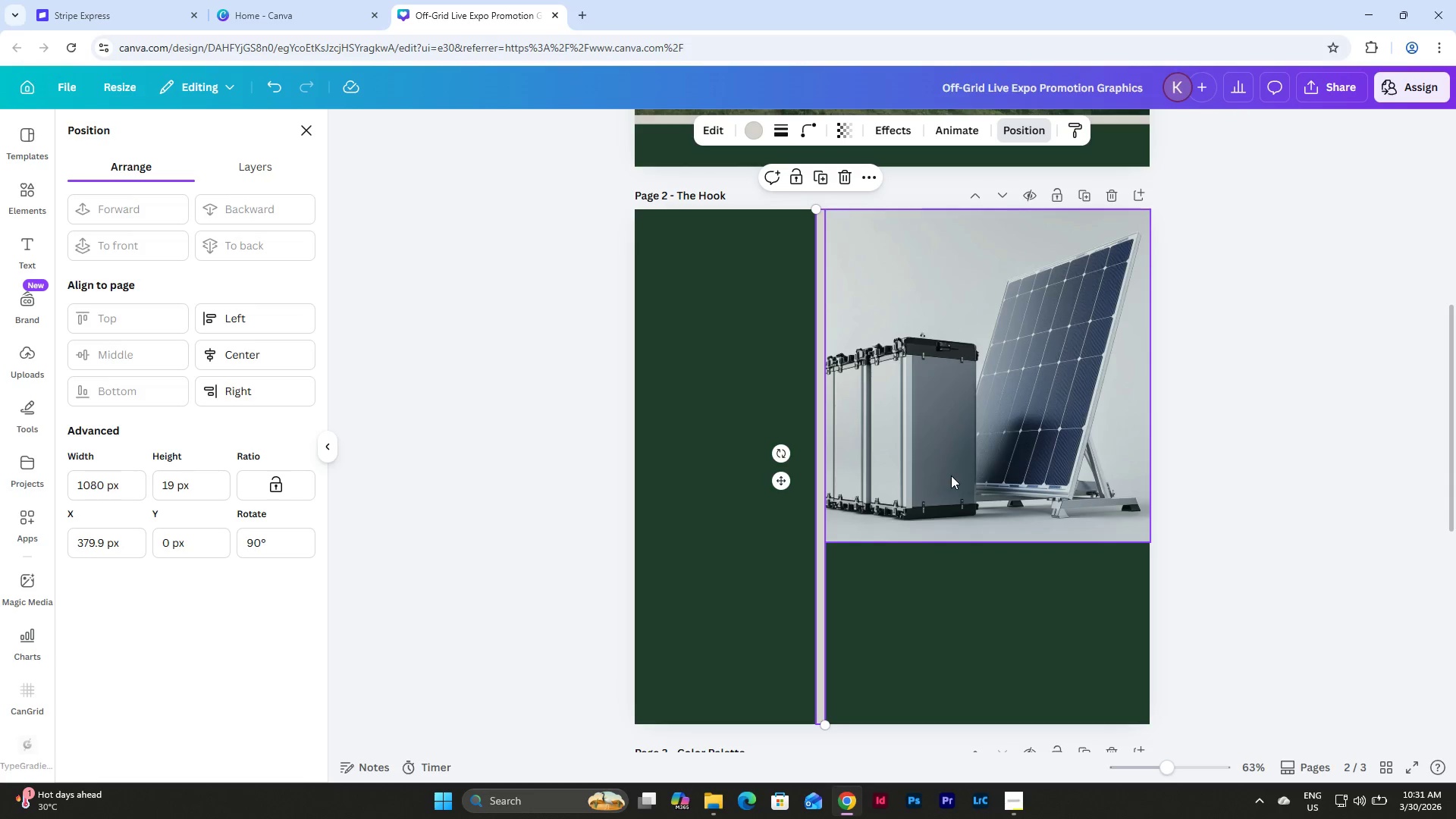 
scroll: coordinate [951, 475], scroll_direction: down, amount: 2.0
 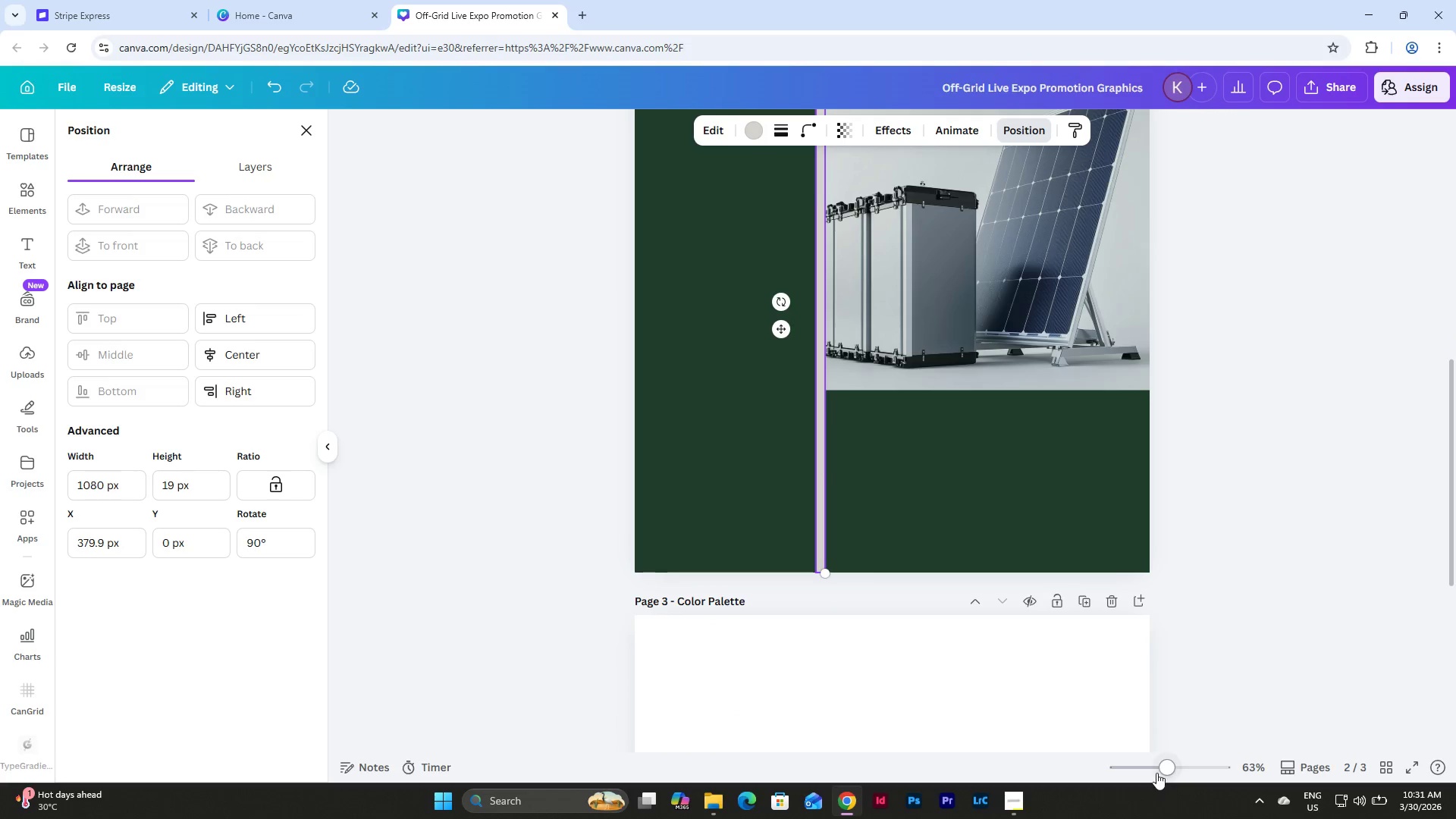 
left_click_drag(start_coordinate=[1161, 762], to_coordinate=[1166, 740])
 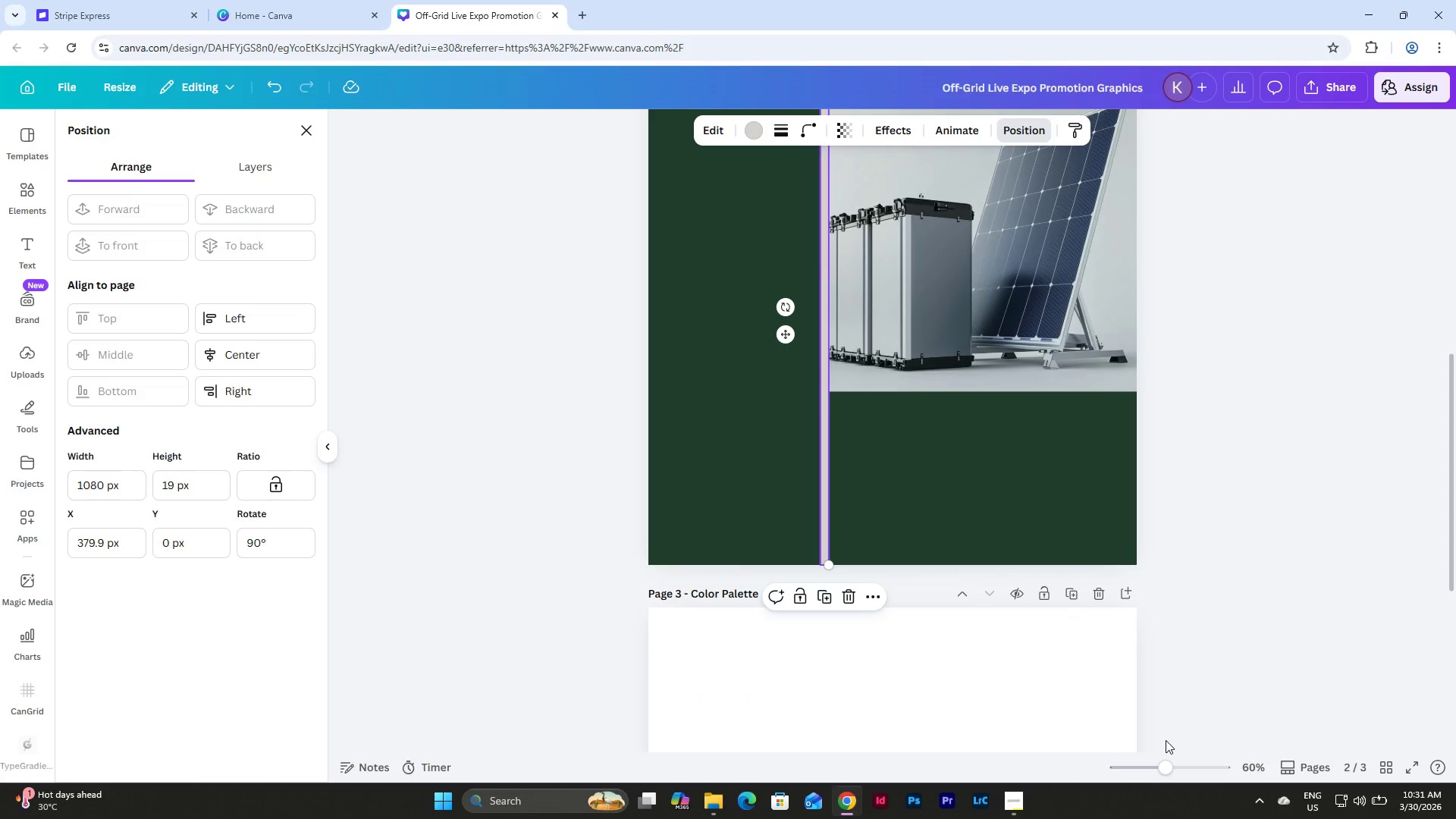 
key(Control+Z)
 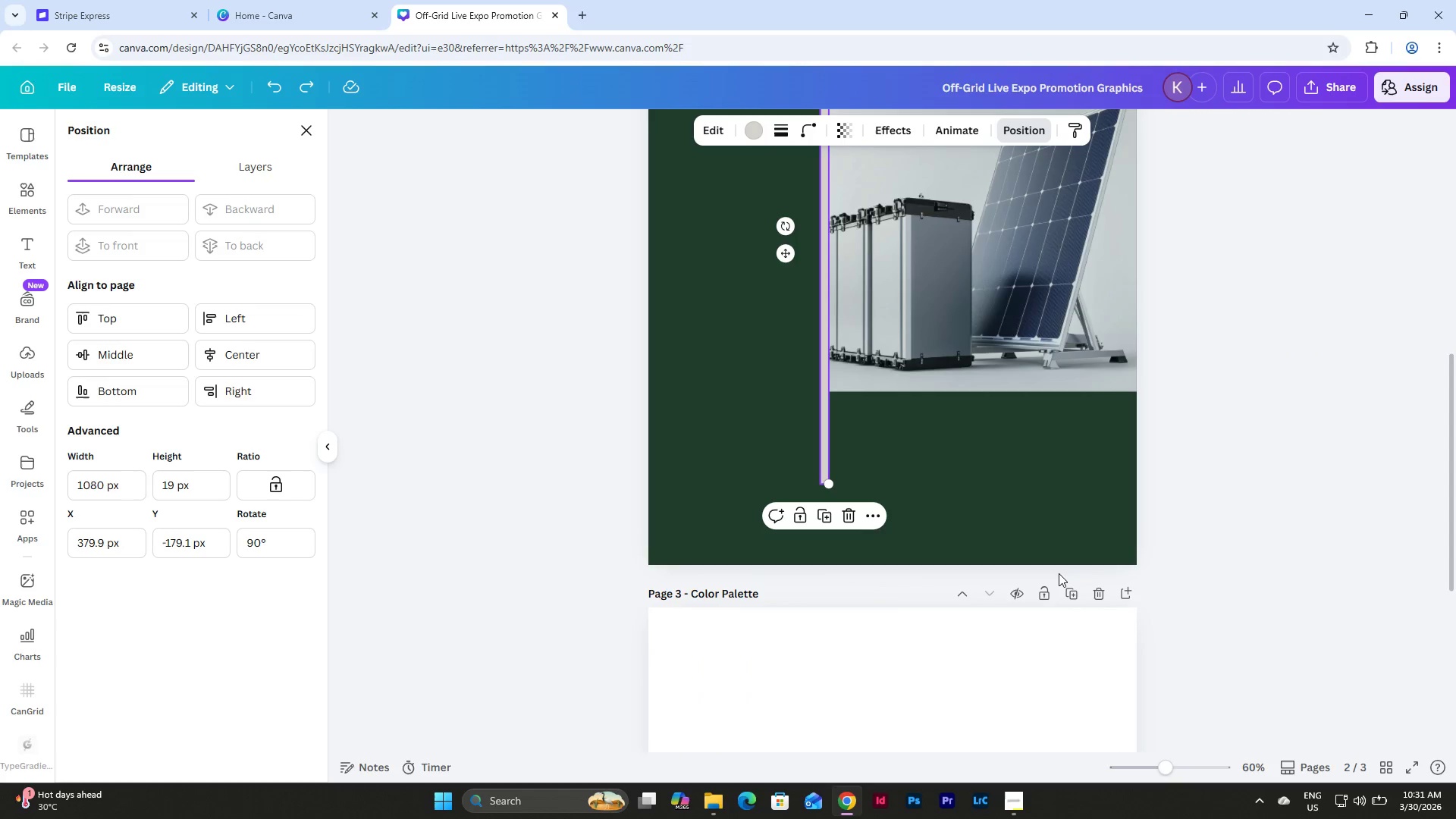 
key(Control+Z)
 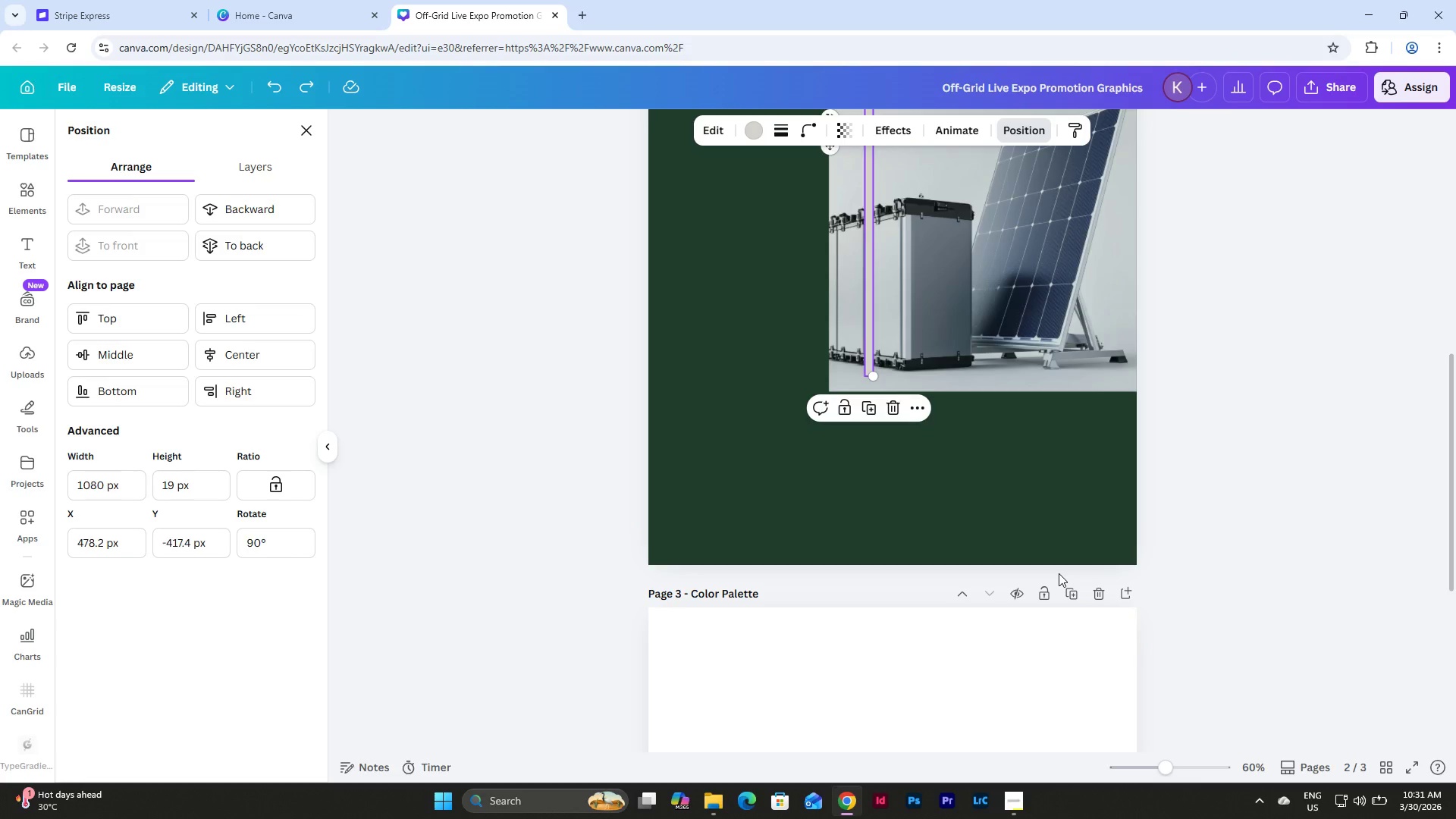 
key(Control+Z)
 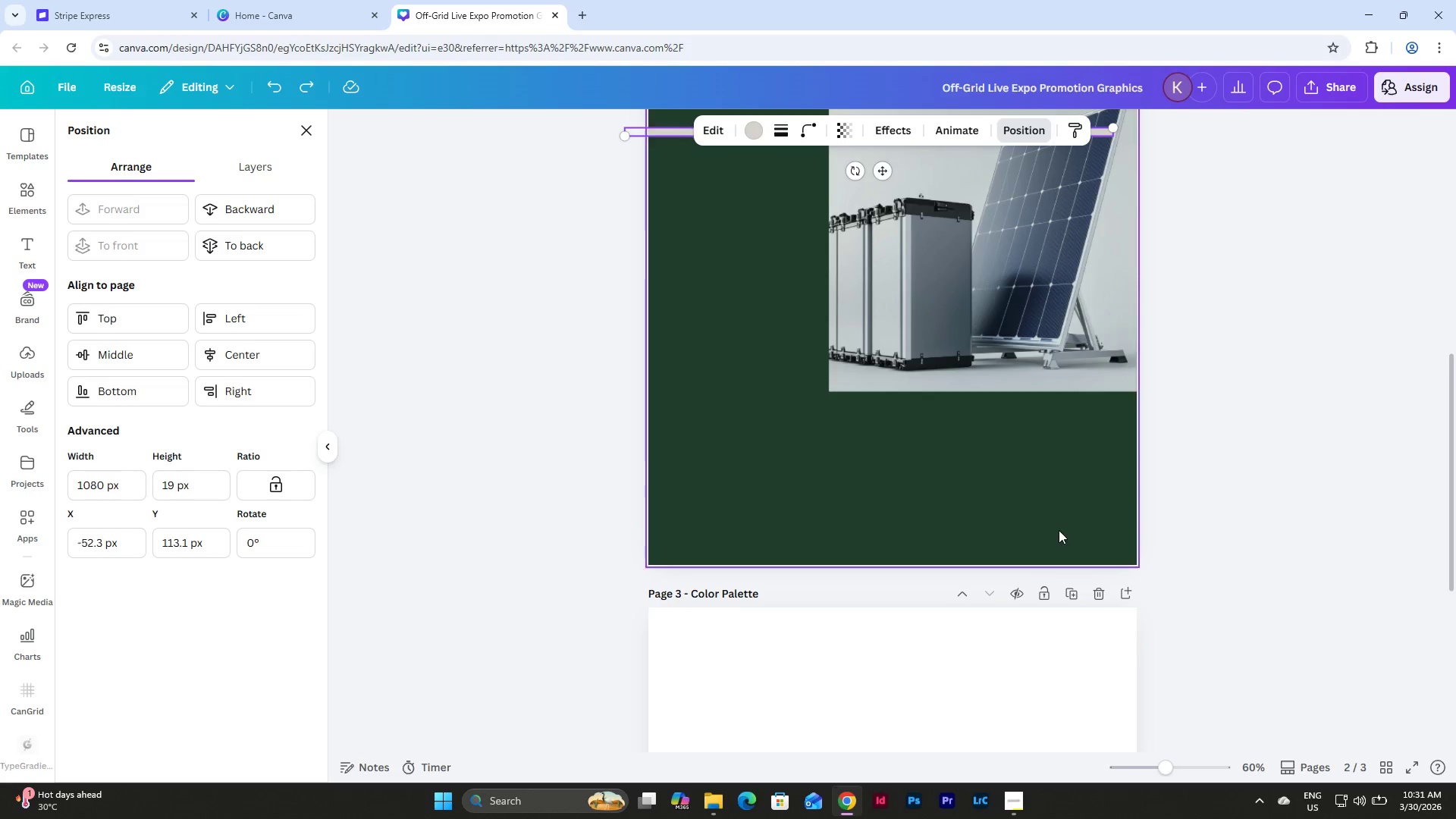 
scroll: coordinate [1059, 527], scroll_direction: up, amount: 2.0
 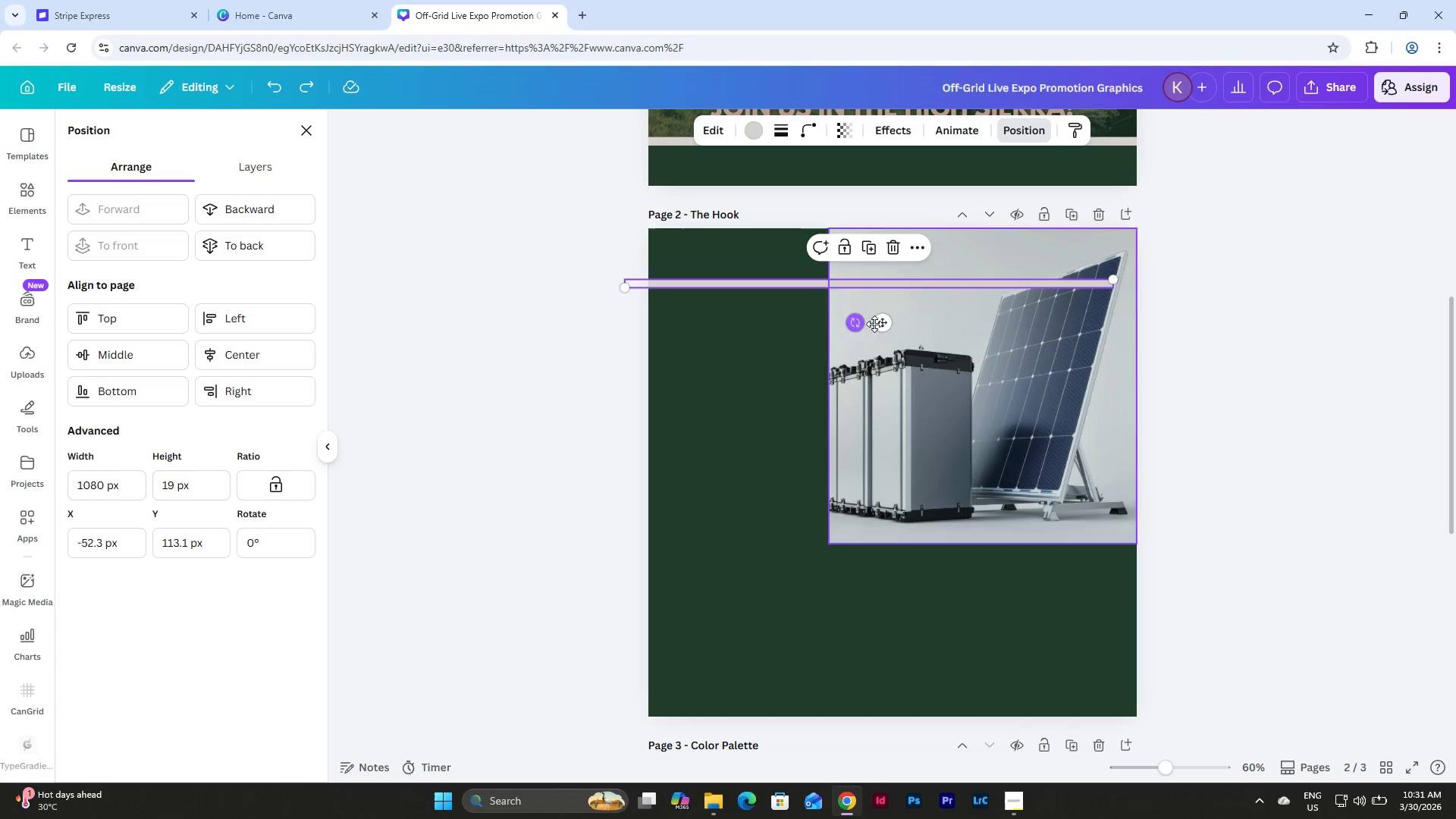 
left_click_drag(start_coordinate=[879, 323], to_coordinate=[903, 585])
 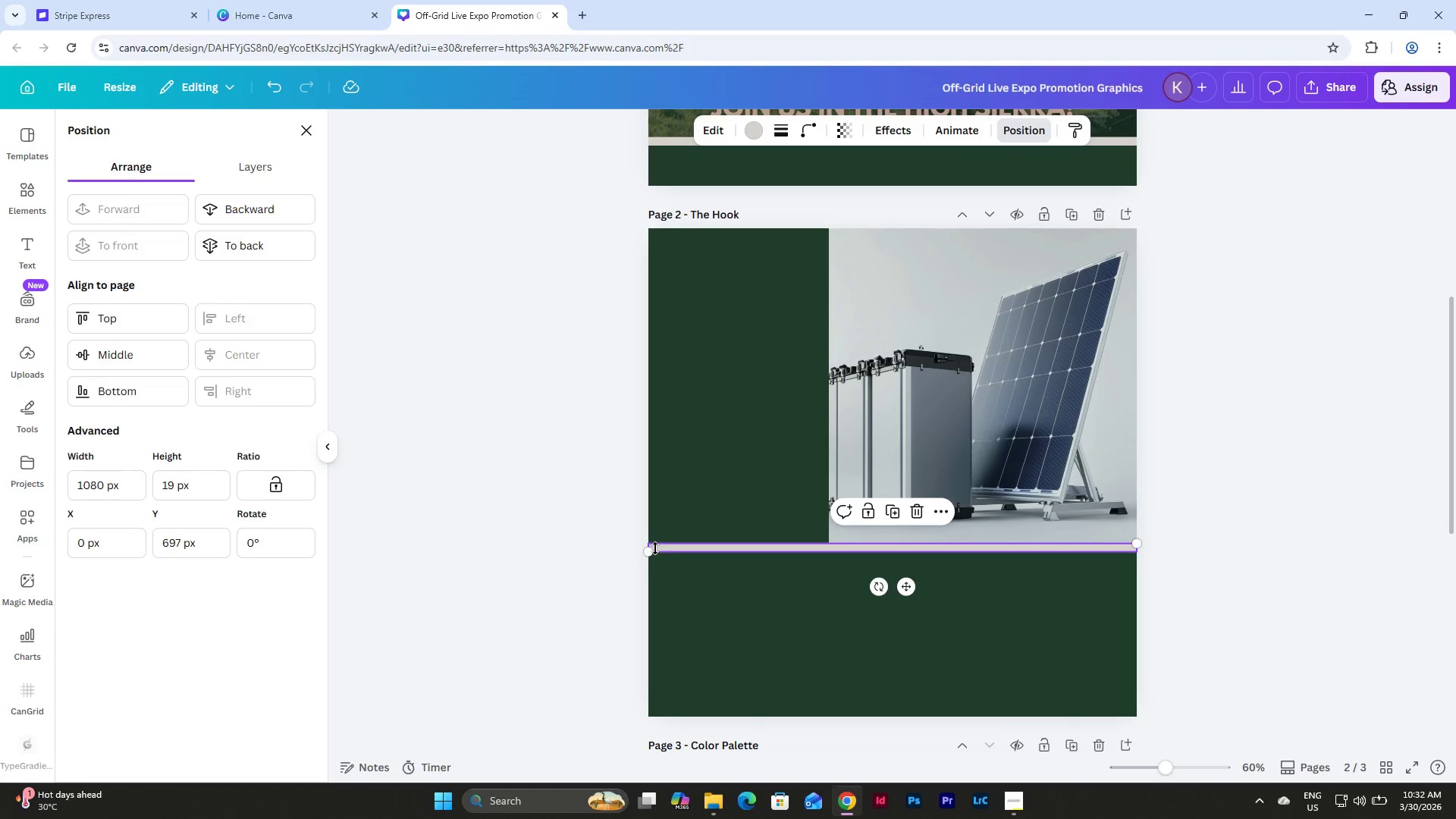 
left_click_drag(start_coordinate=[651, 551], to_coordinate=[737, 599])
 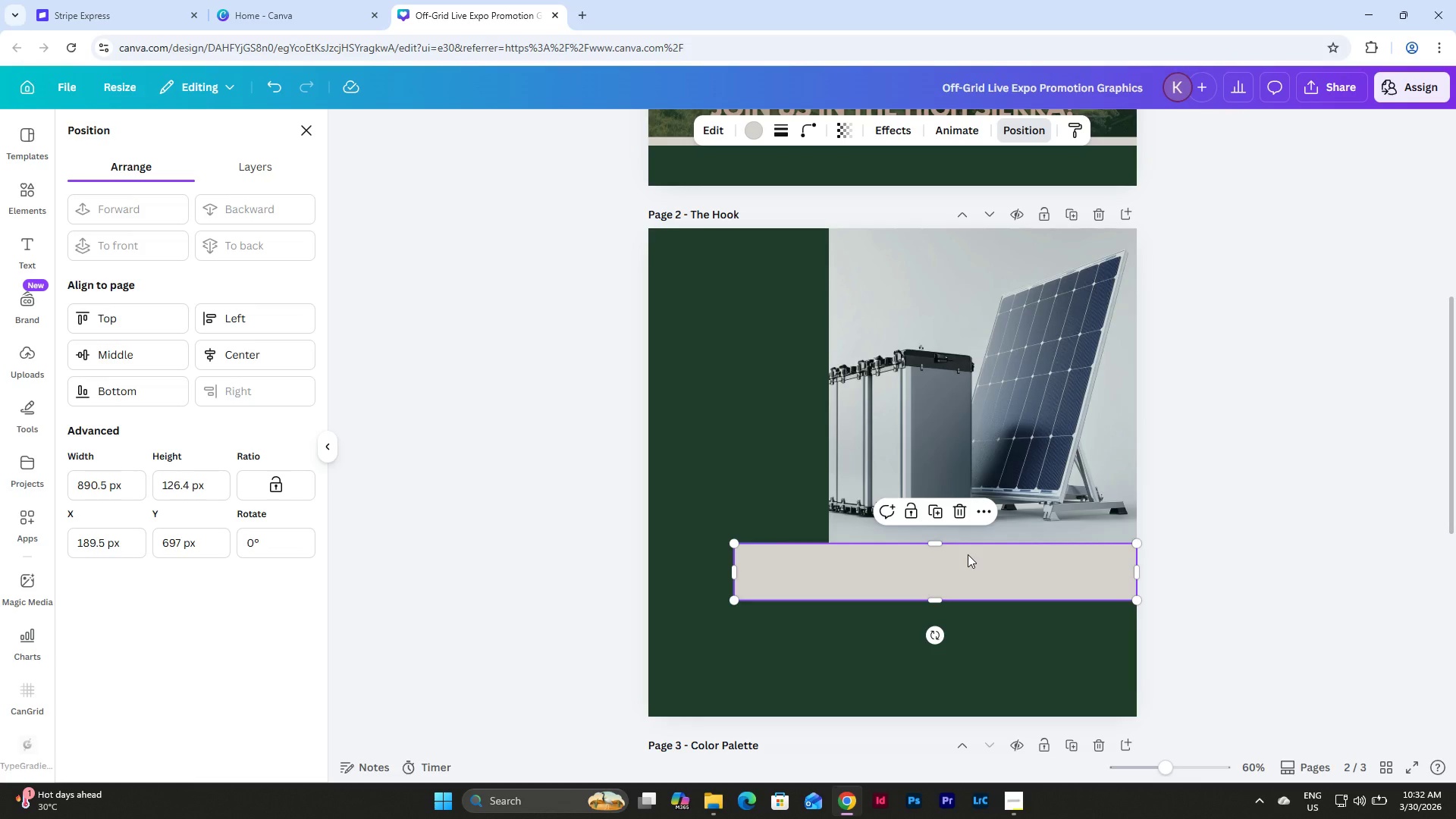 
left_click_drag(start_coordinate=[735, 570], to_coordinate=[752, 569])
 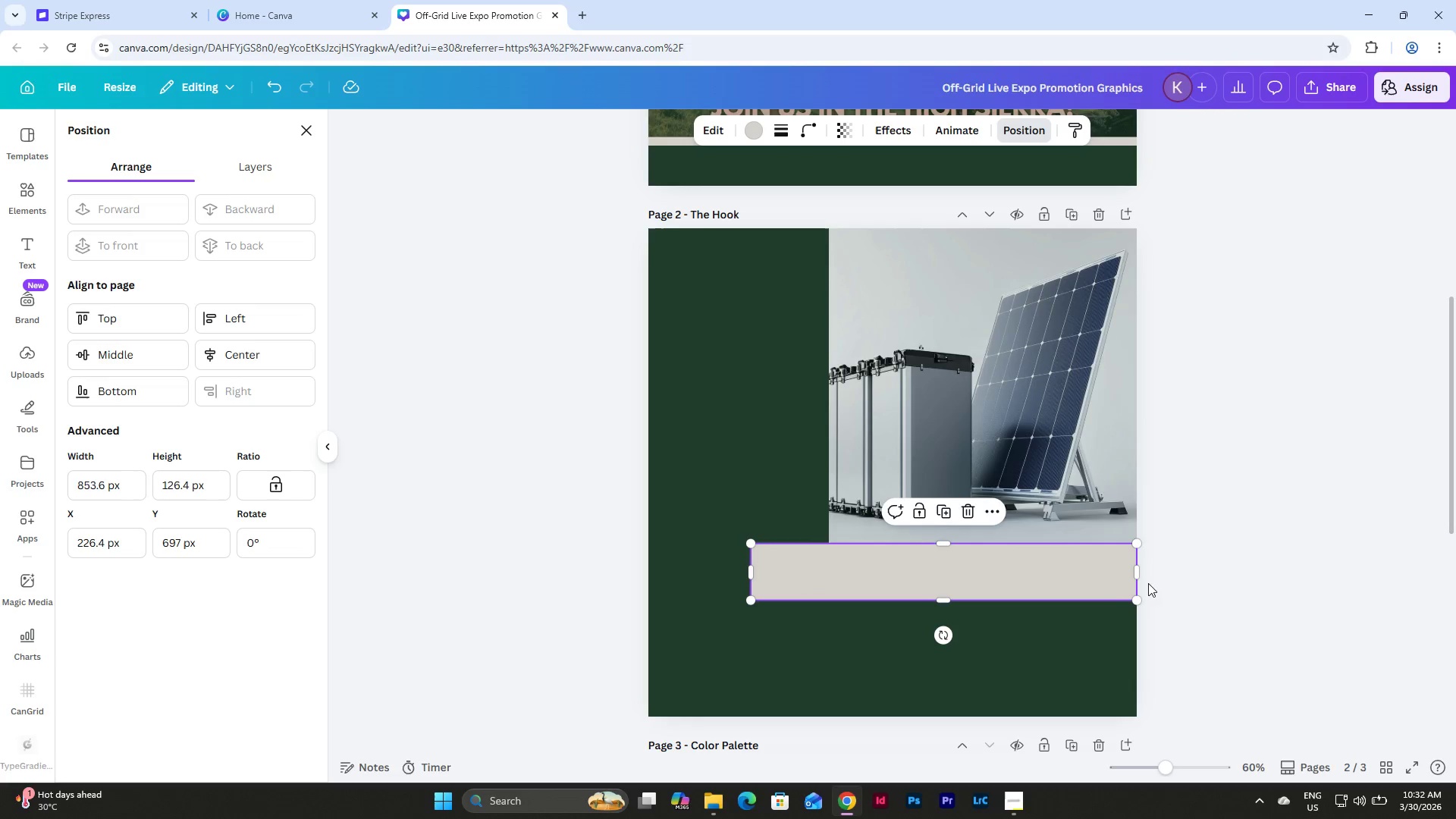 
left_click([1177, 582])
 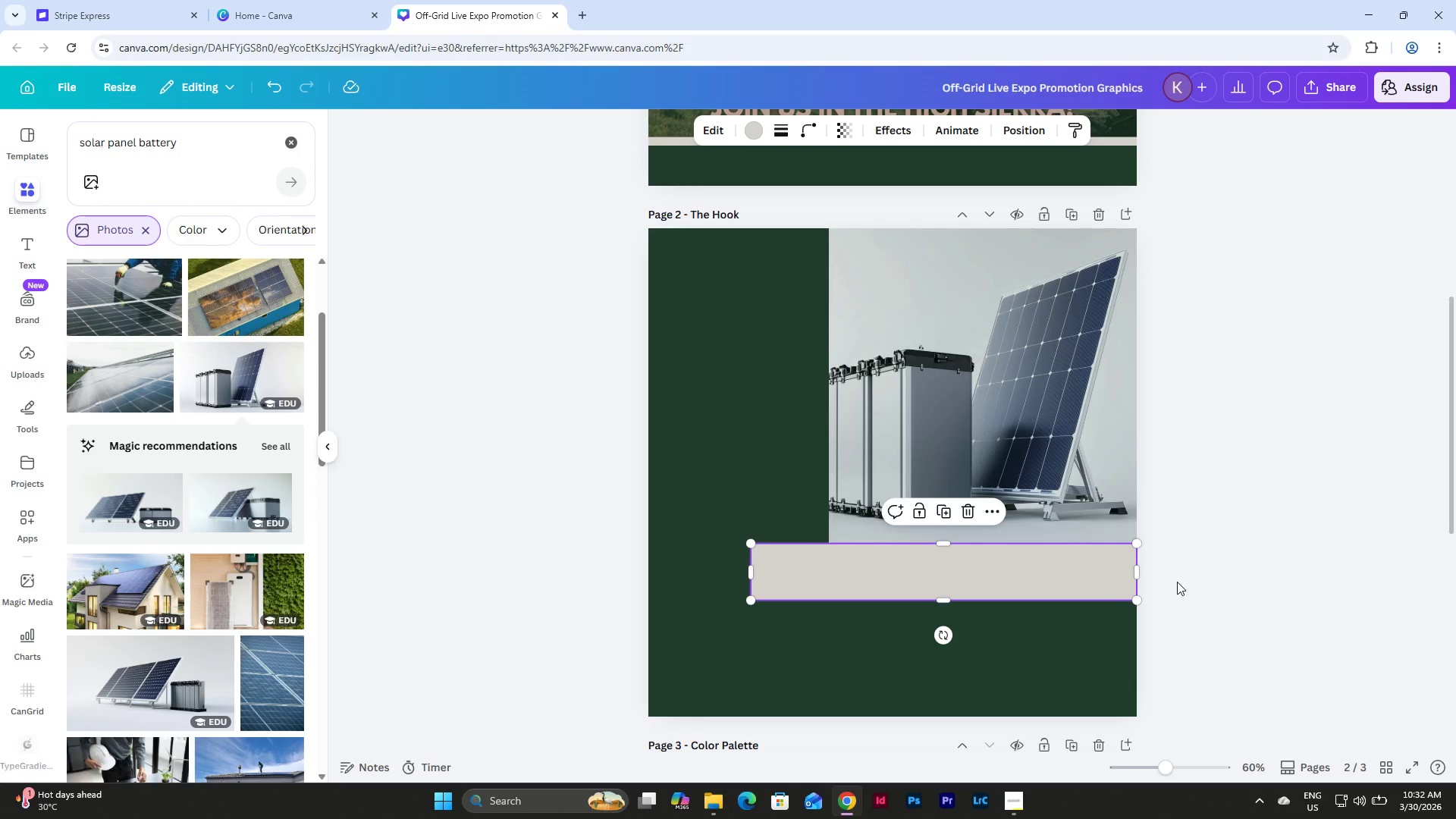 
left_click([1177, 582])
 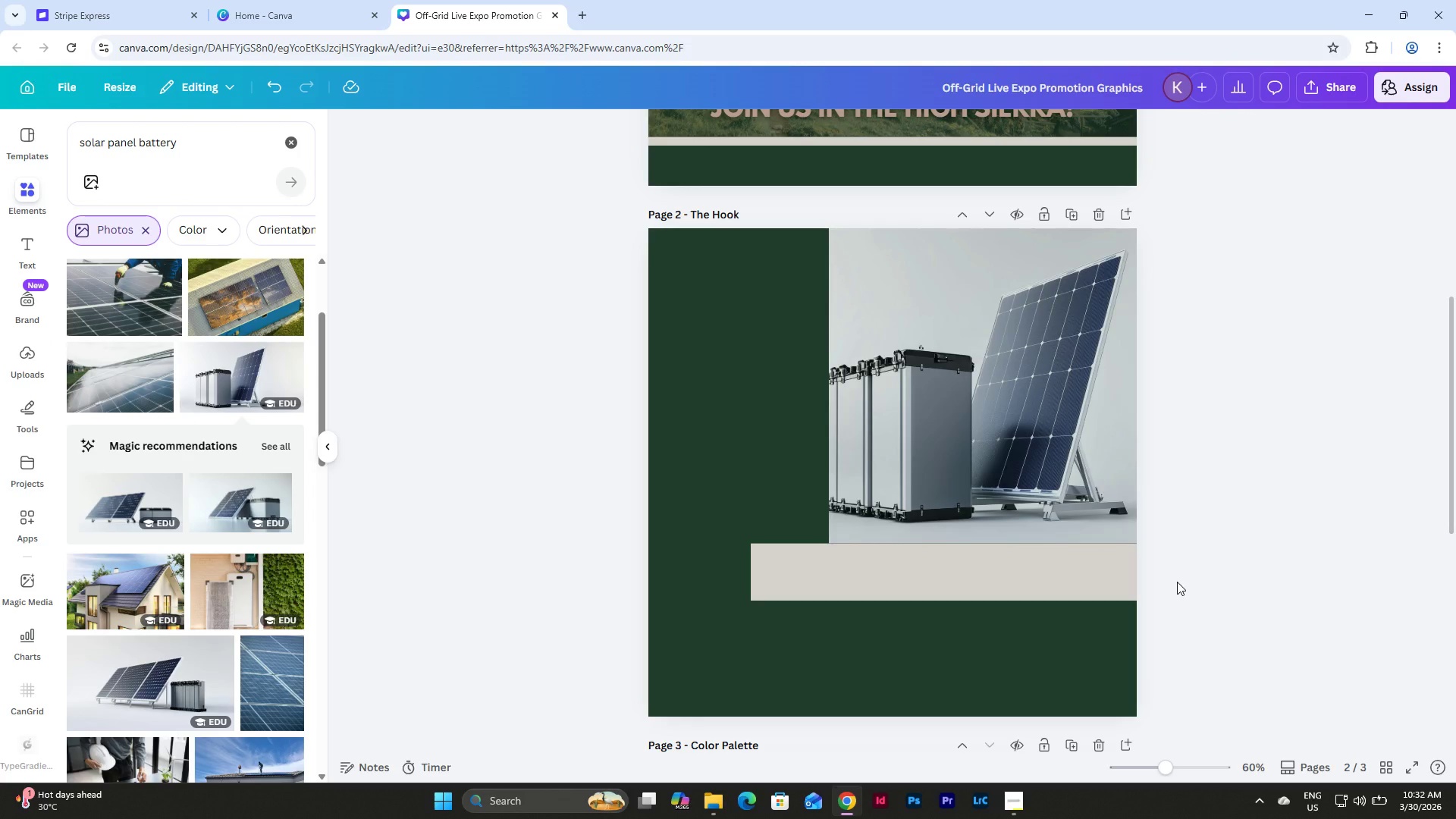 
left_click([1055, 573])
 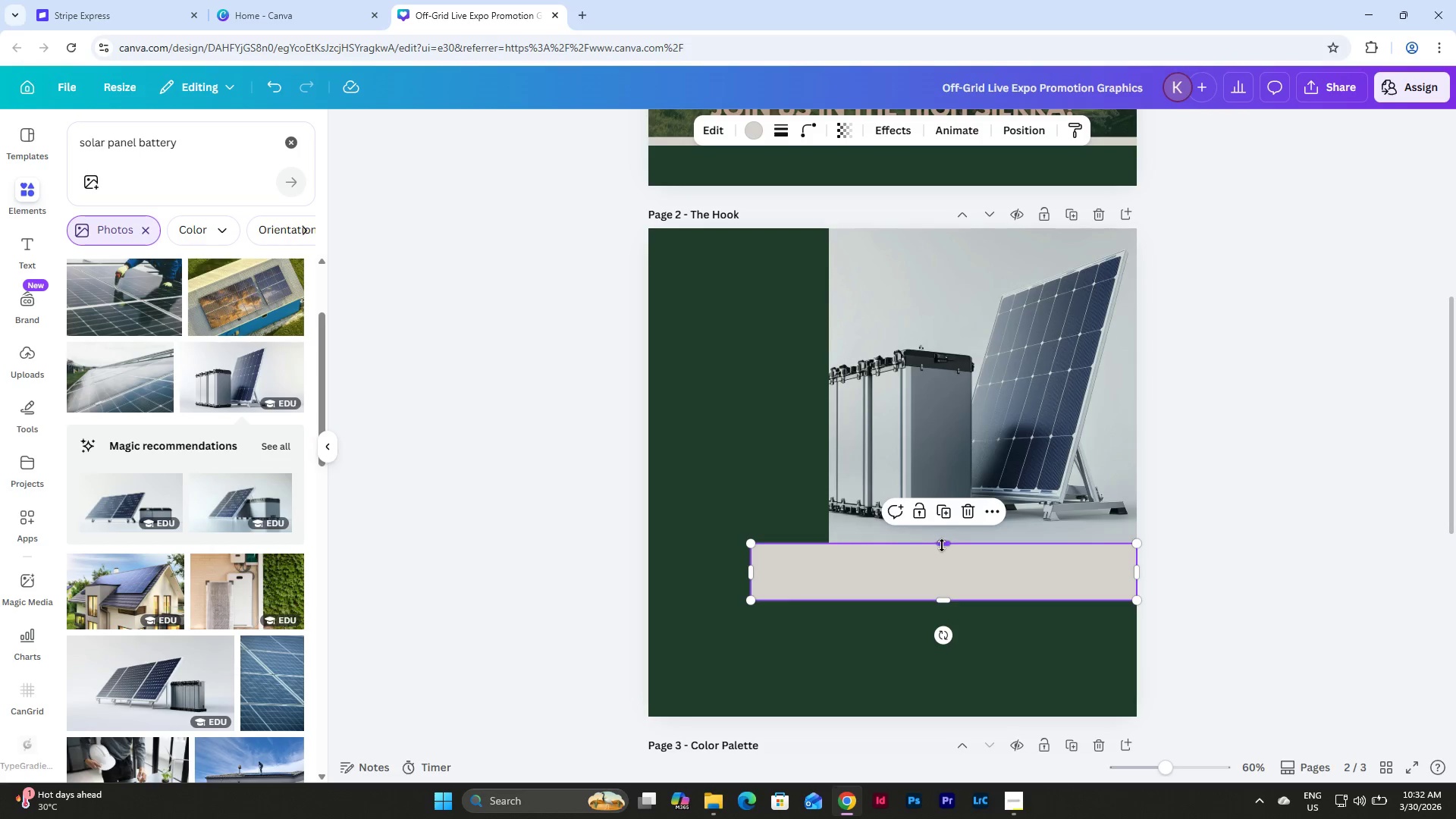 
scroll: coordinate [1177, 582], scroll_direction: none, amount: 0.0
 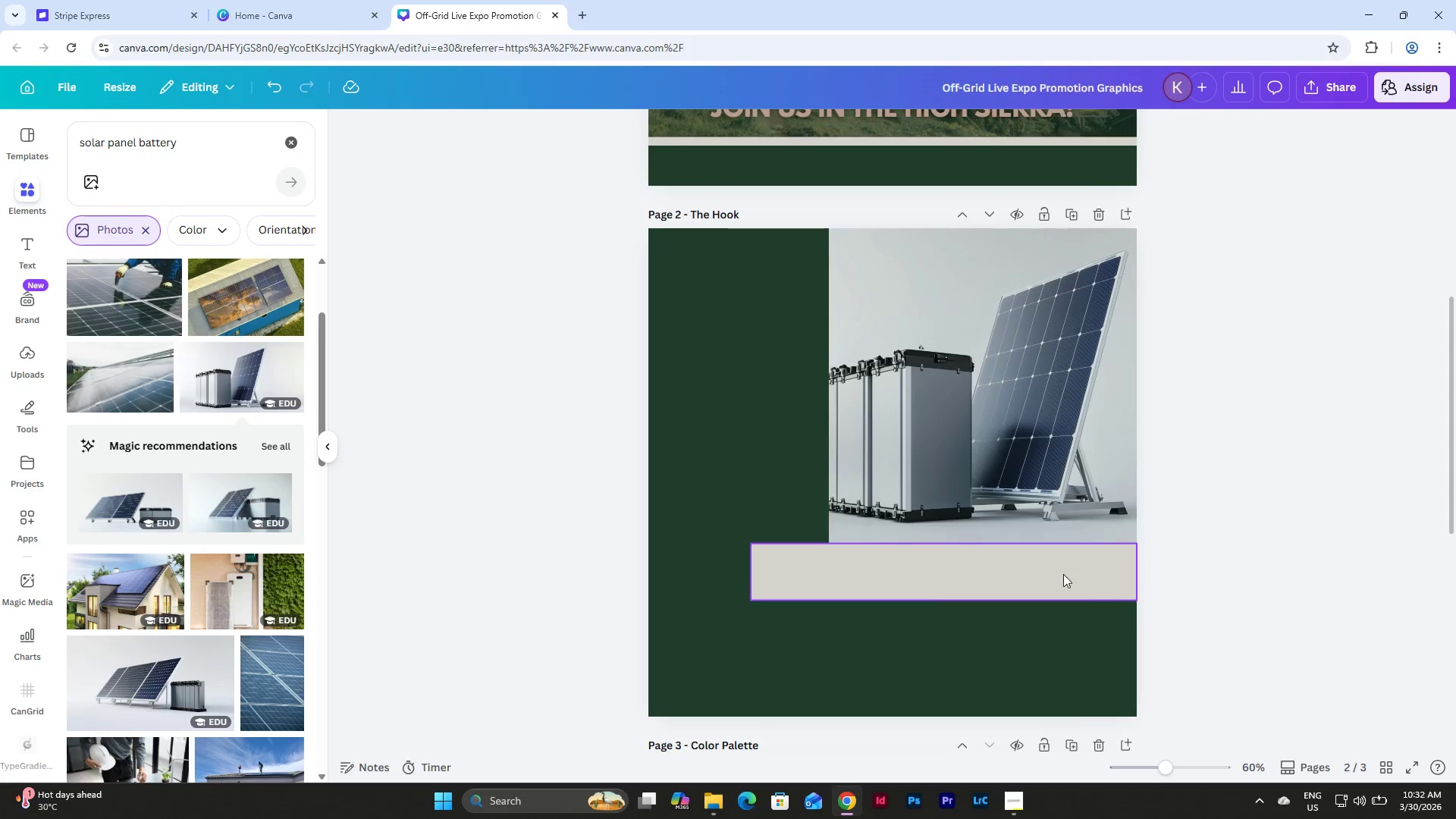 
left_click_drag(start_coordinate=[942, 545], to_coordinate=[943, 535])
 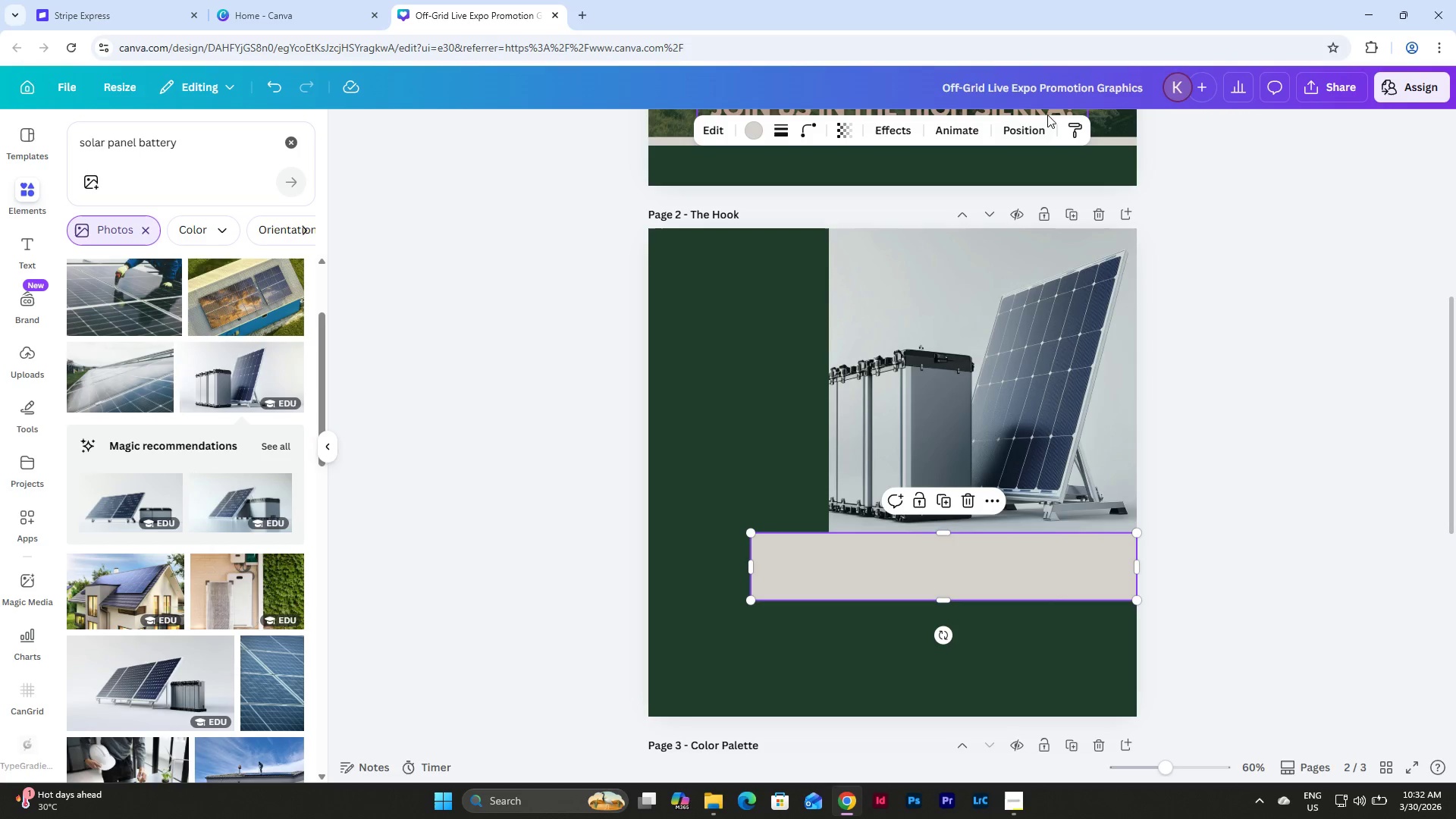 
left_click([1030, 136])
 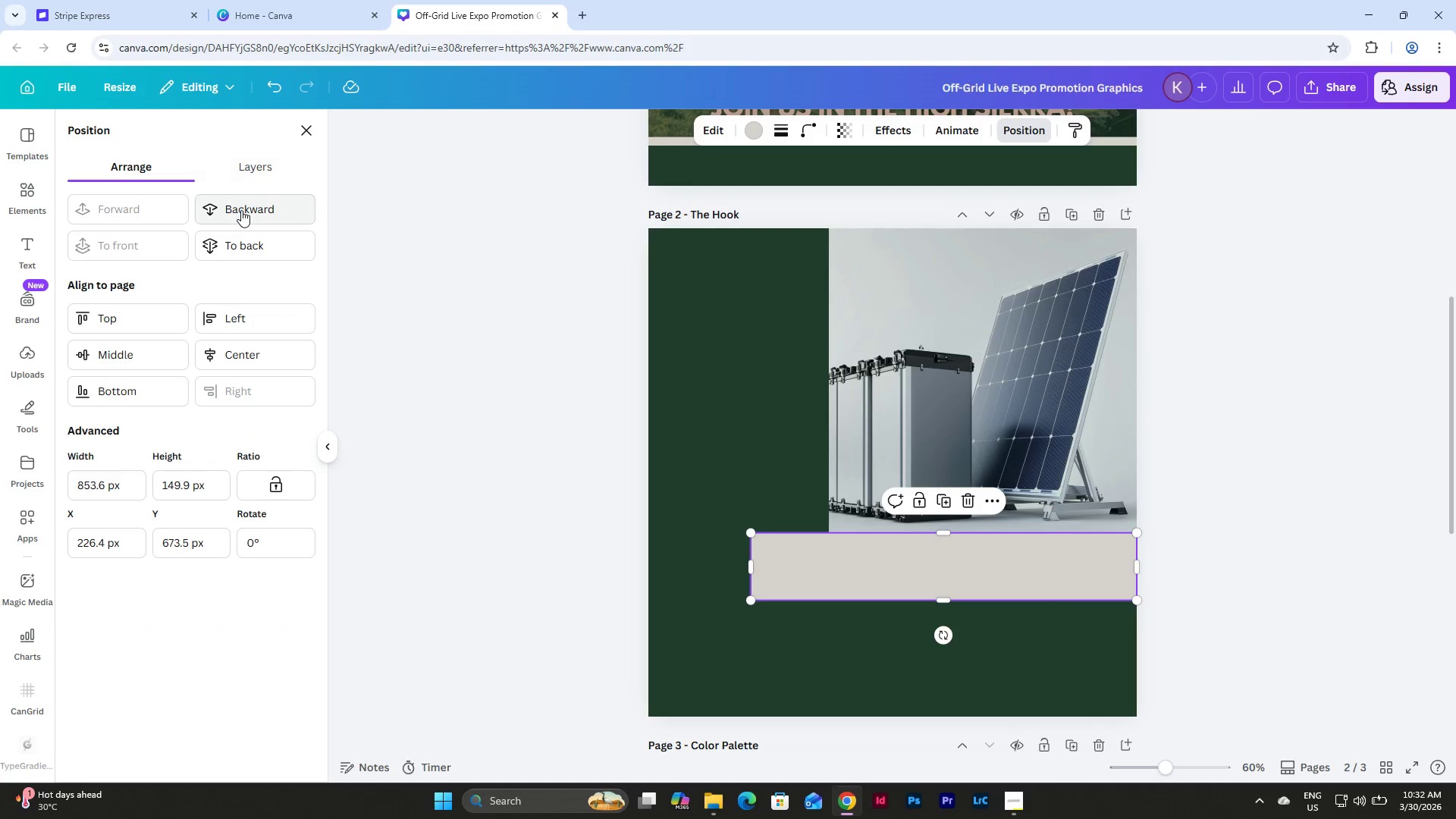 
left_click([241, 210])
 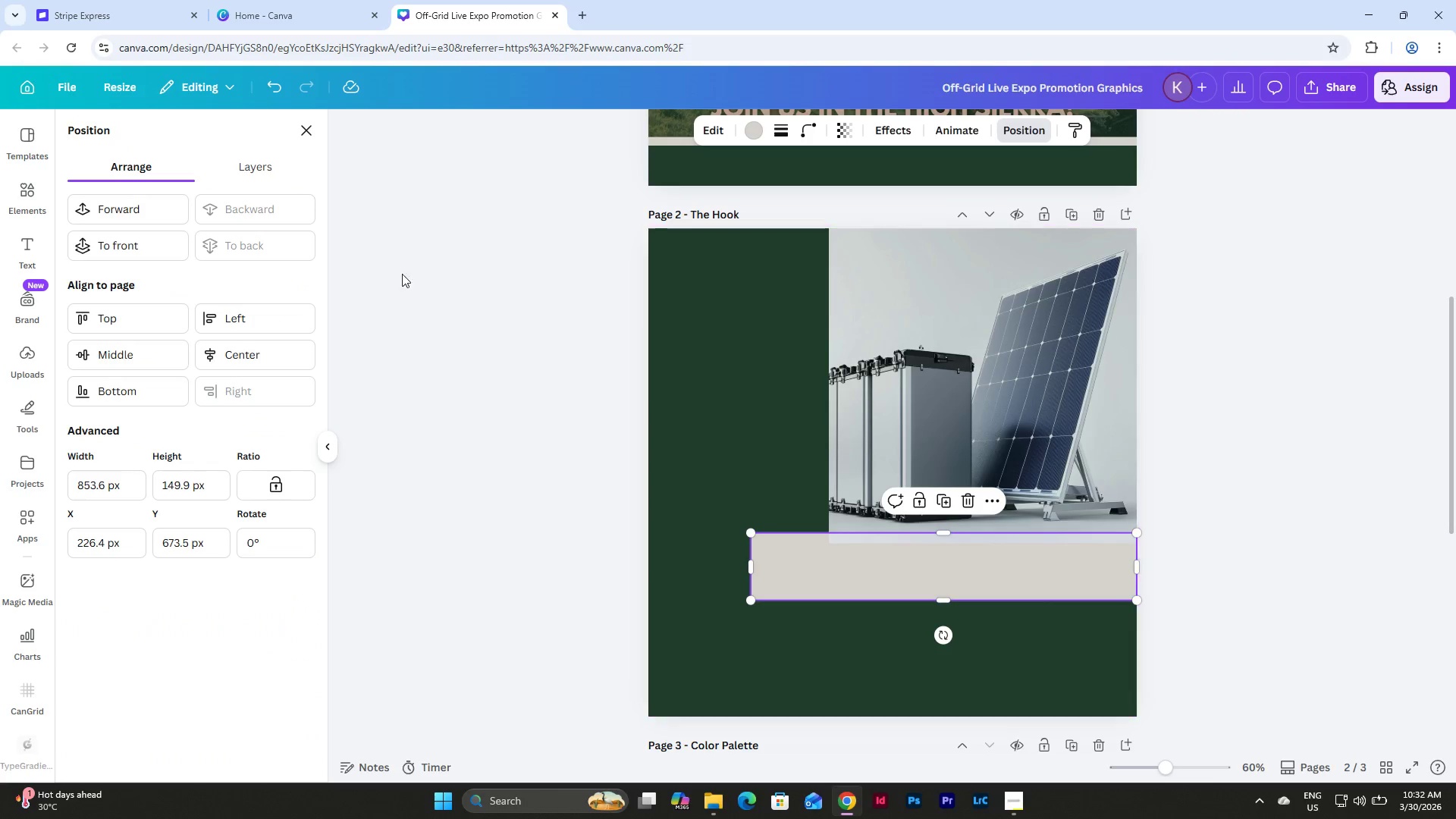 
left_click([113, 210])
 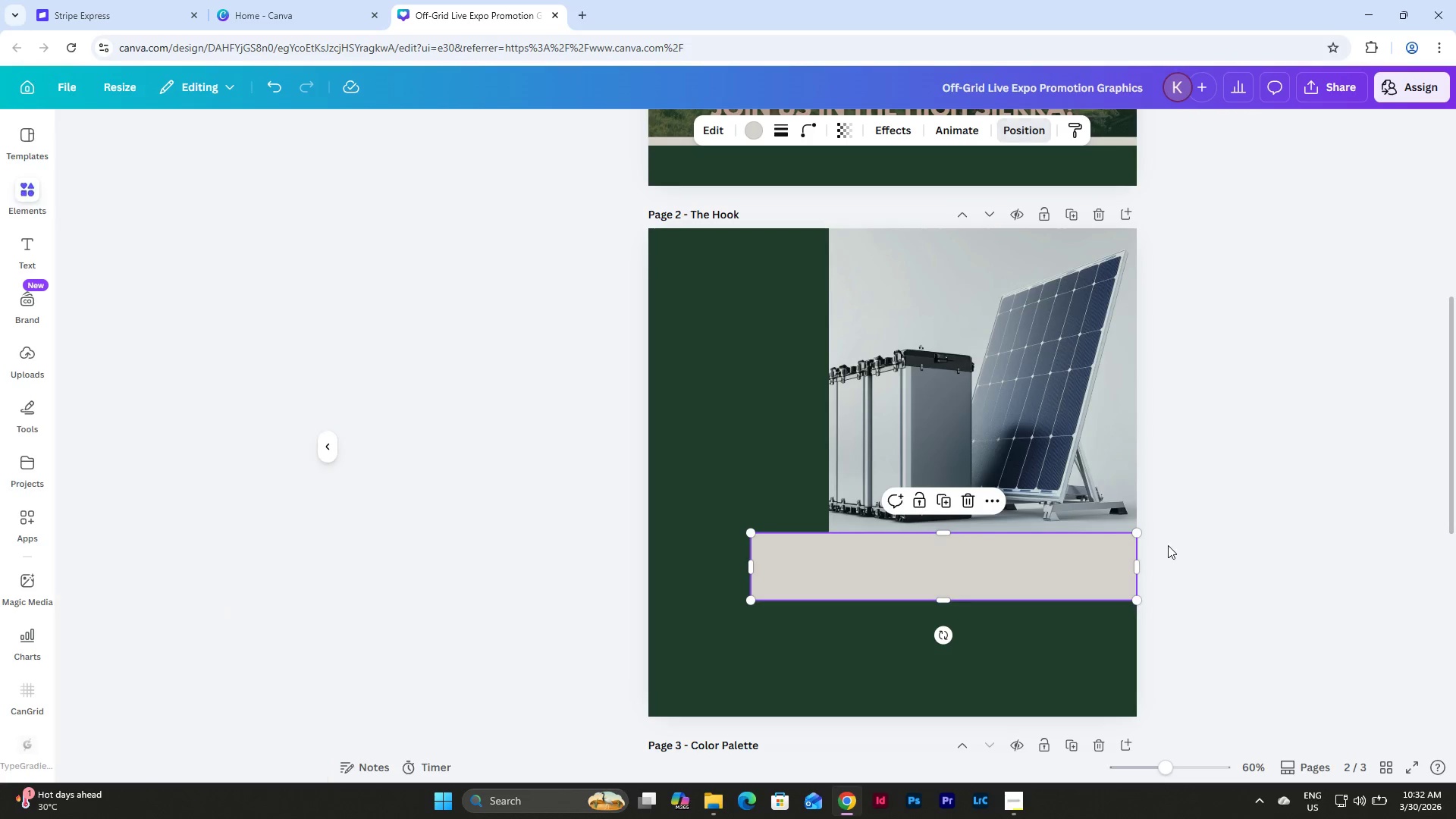 
double_click([946, 541])
 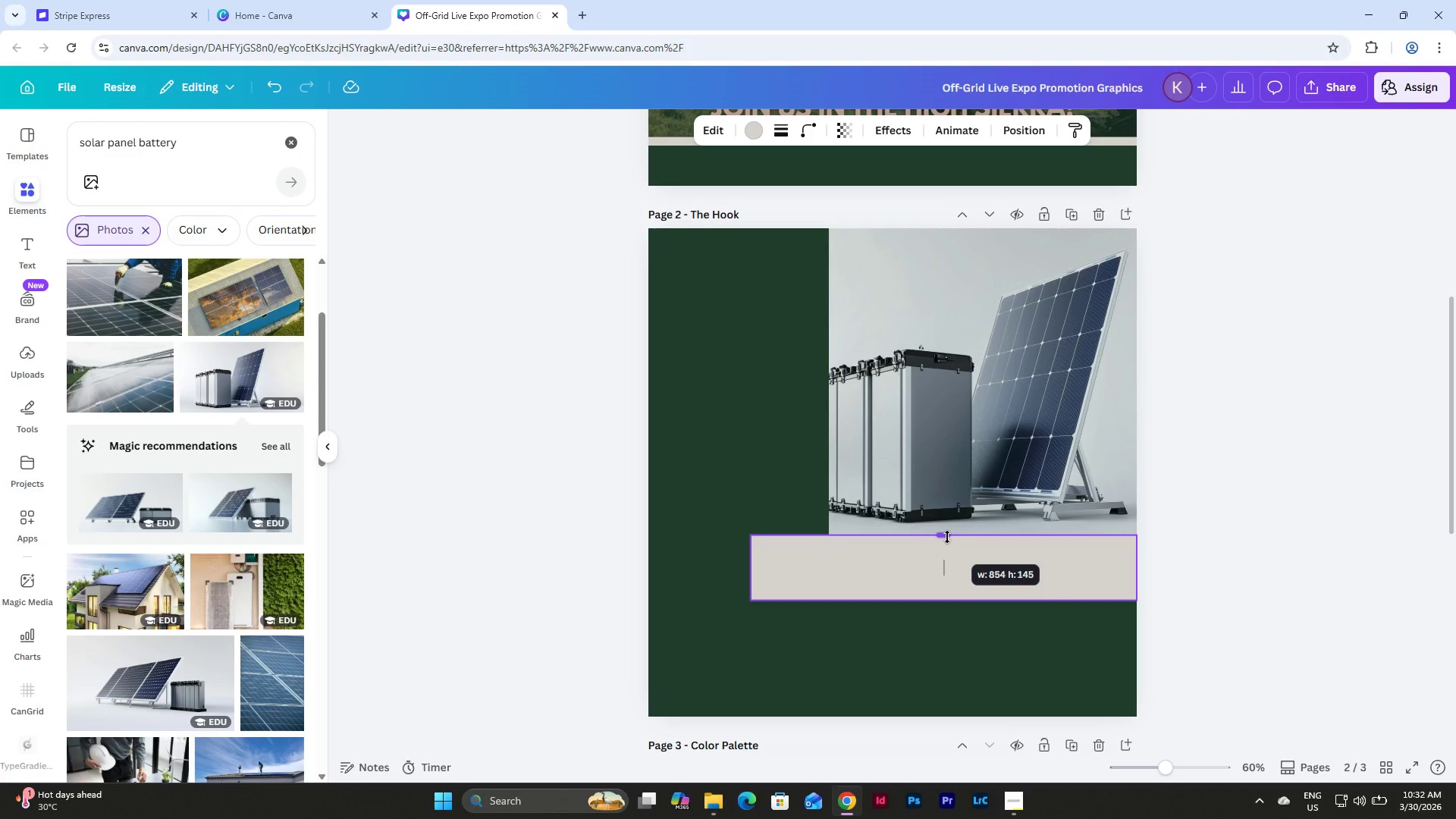 
left_click([1238, 562])
 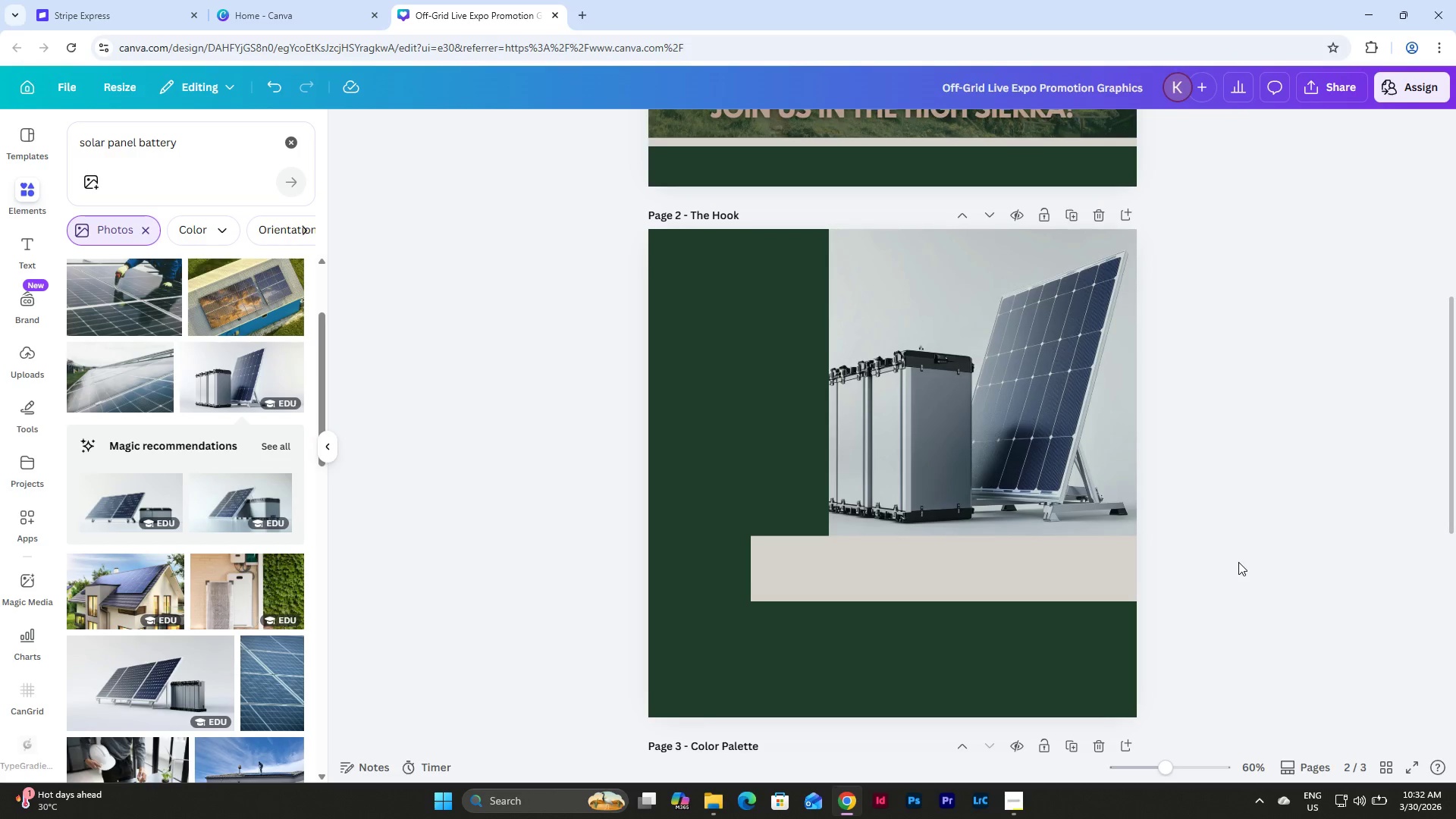 
scroll: coordinate [1238, 562], scroll_direction: up, amount: 6.0
 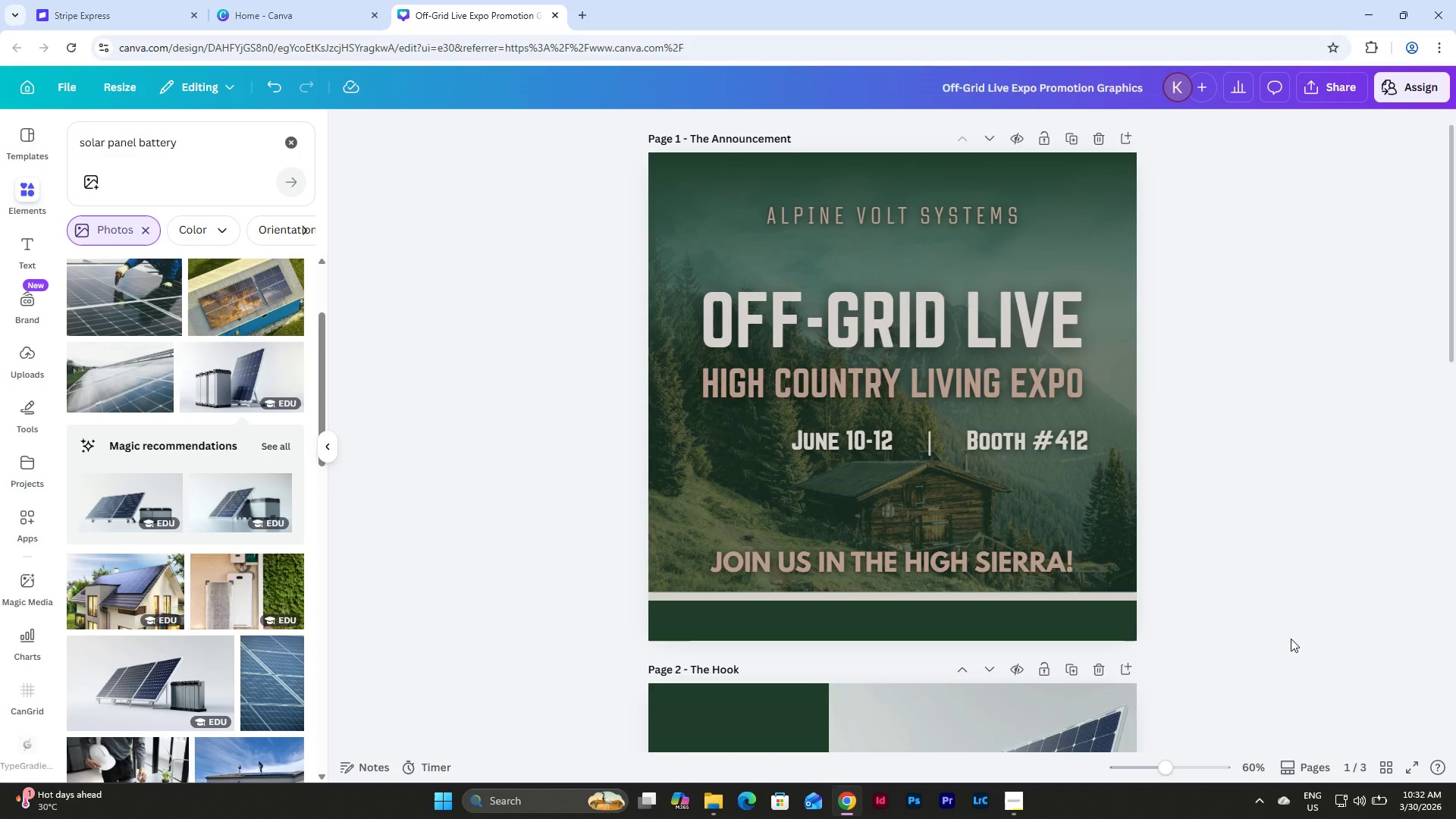 
scroll: coordinate [1288, 617], scroll_direction: down, amount: 5.0
 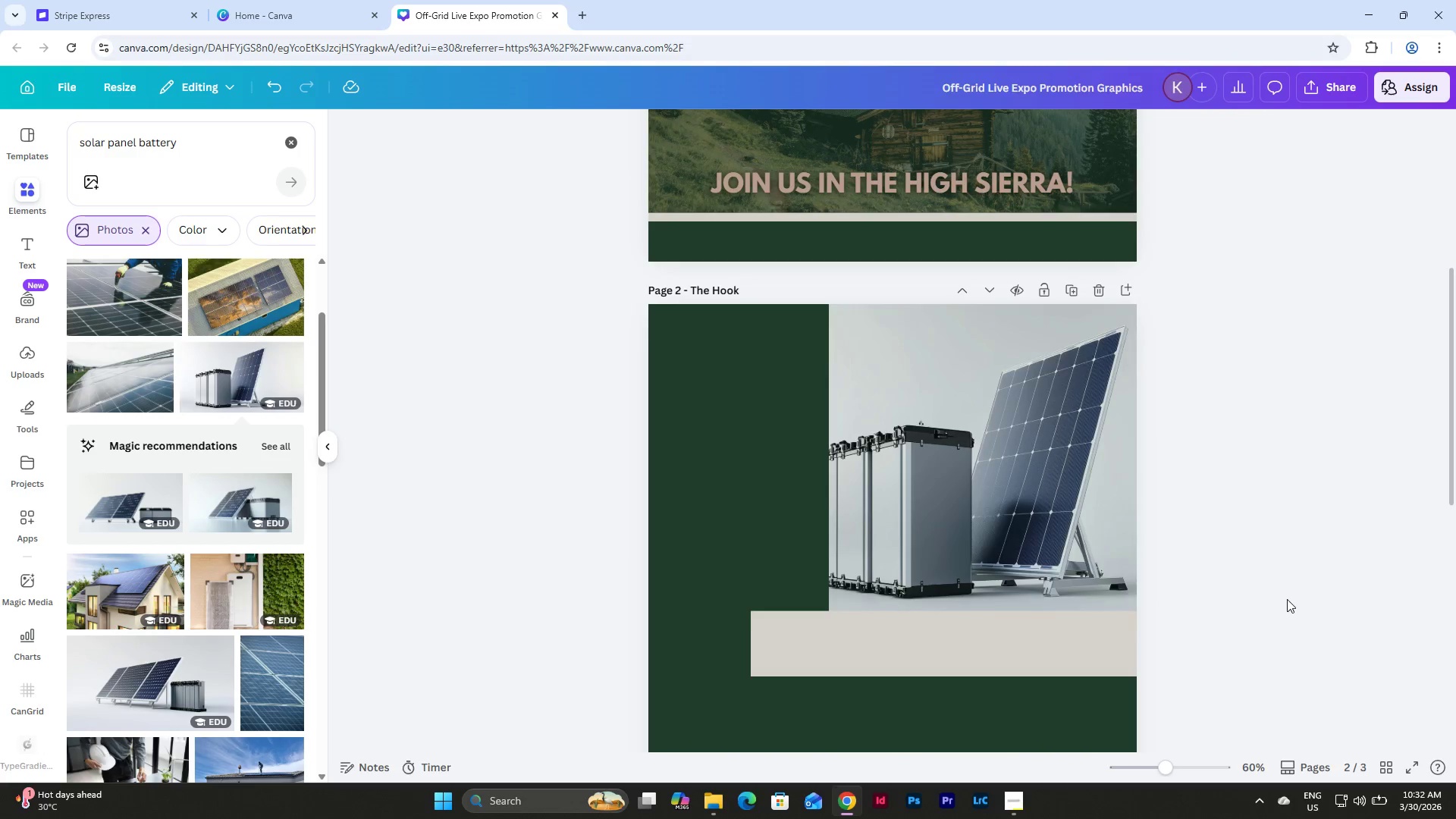 
scroll: coordinate [1287, 599], scroll_direction: up, amount: 8.0
 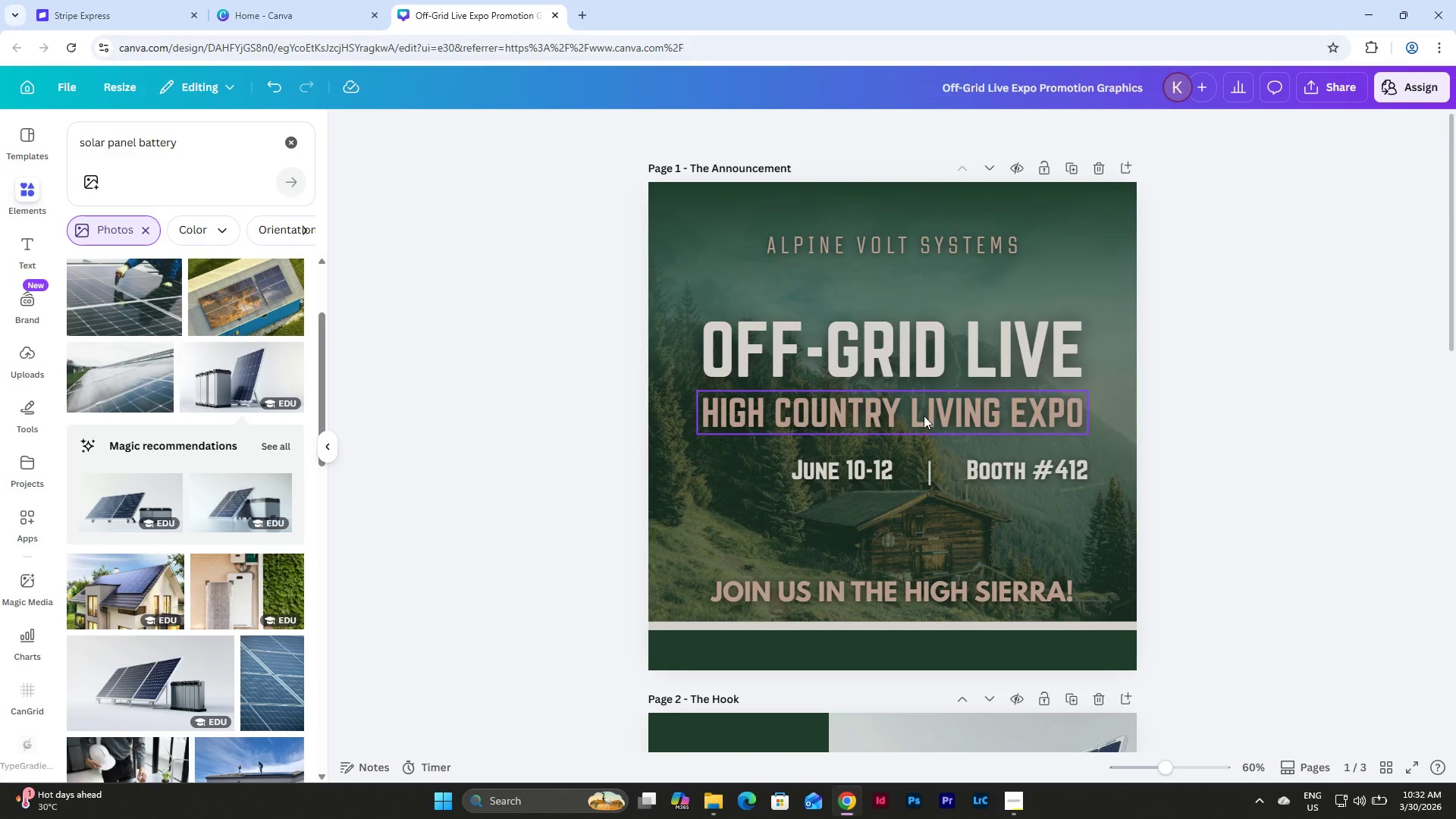 
left_click([924, 363])
 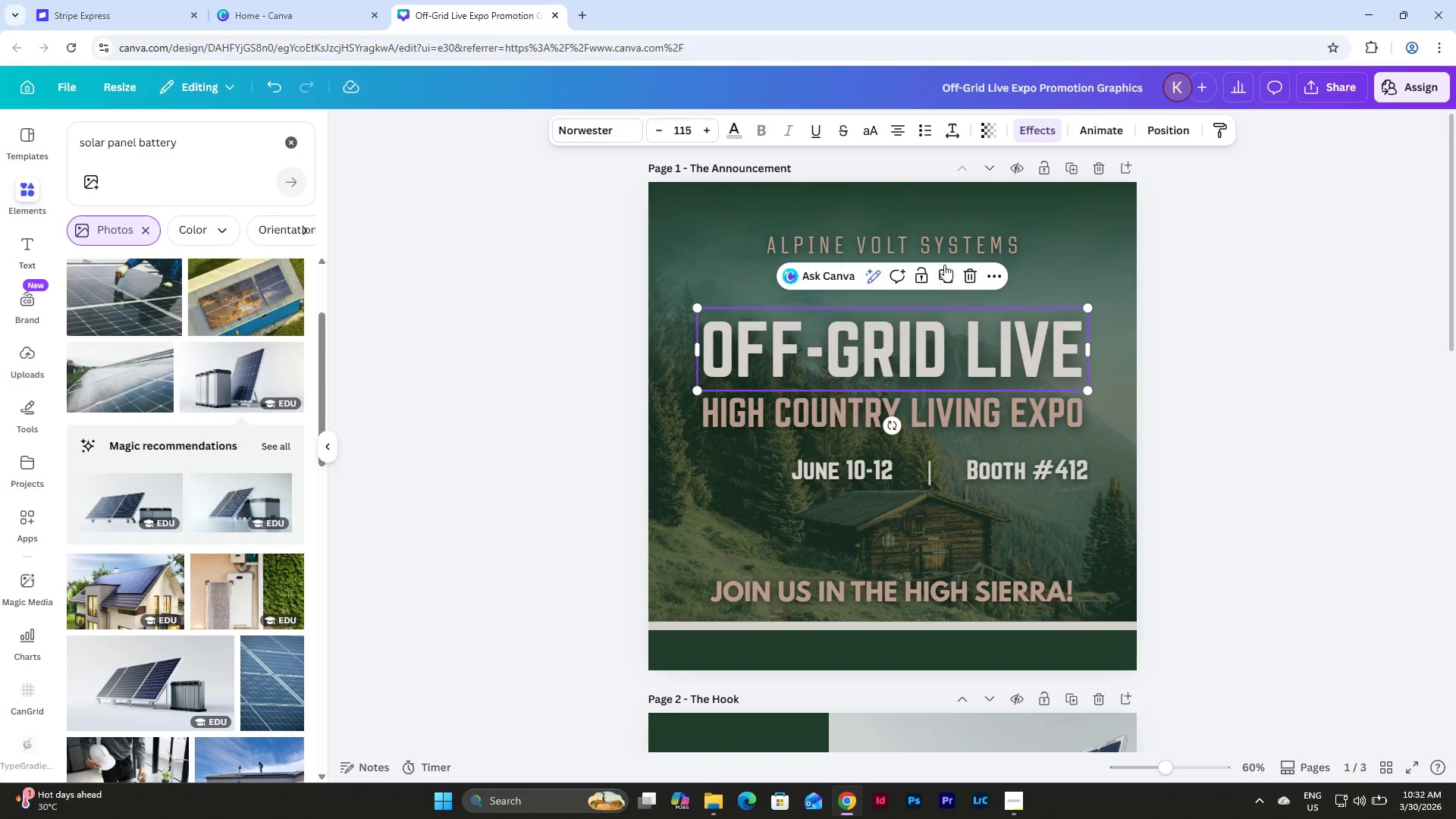 
left_click([946, 259])
 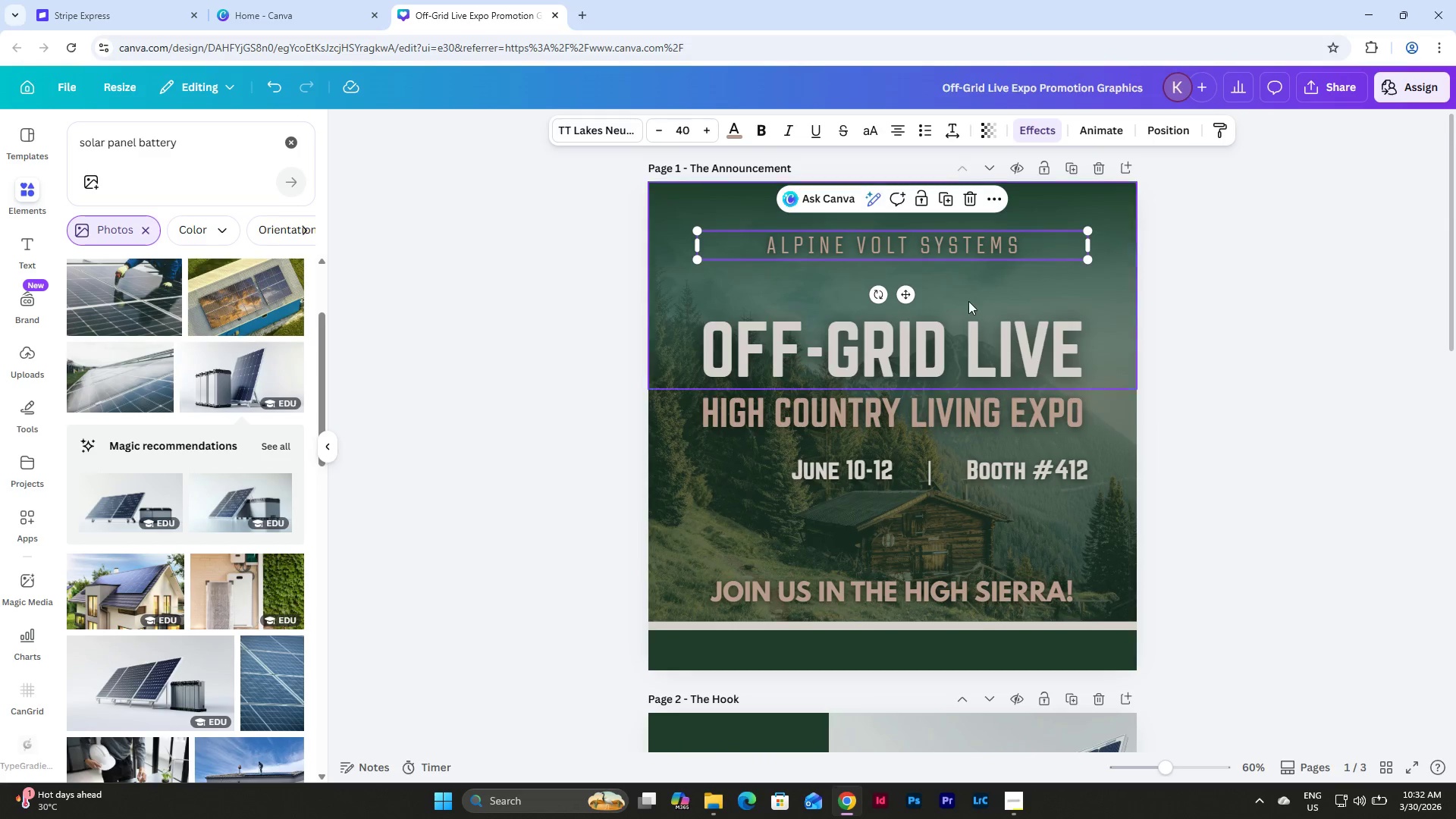 
key(Control+Z)
 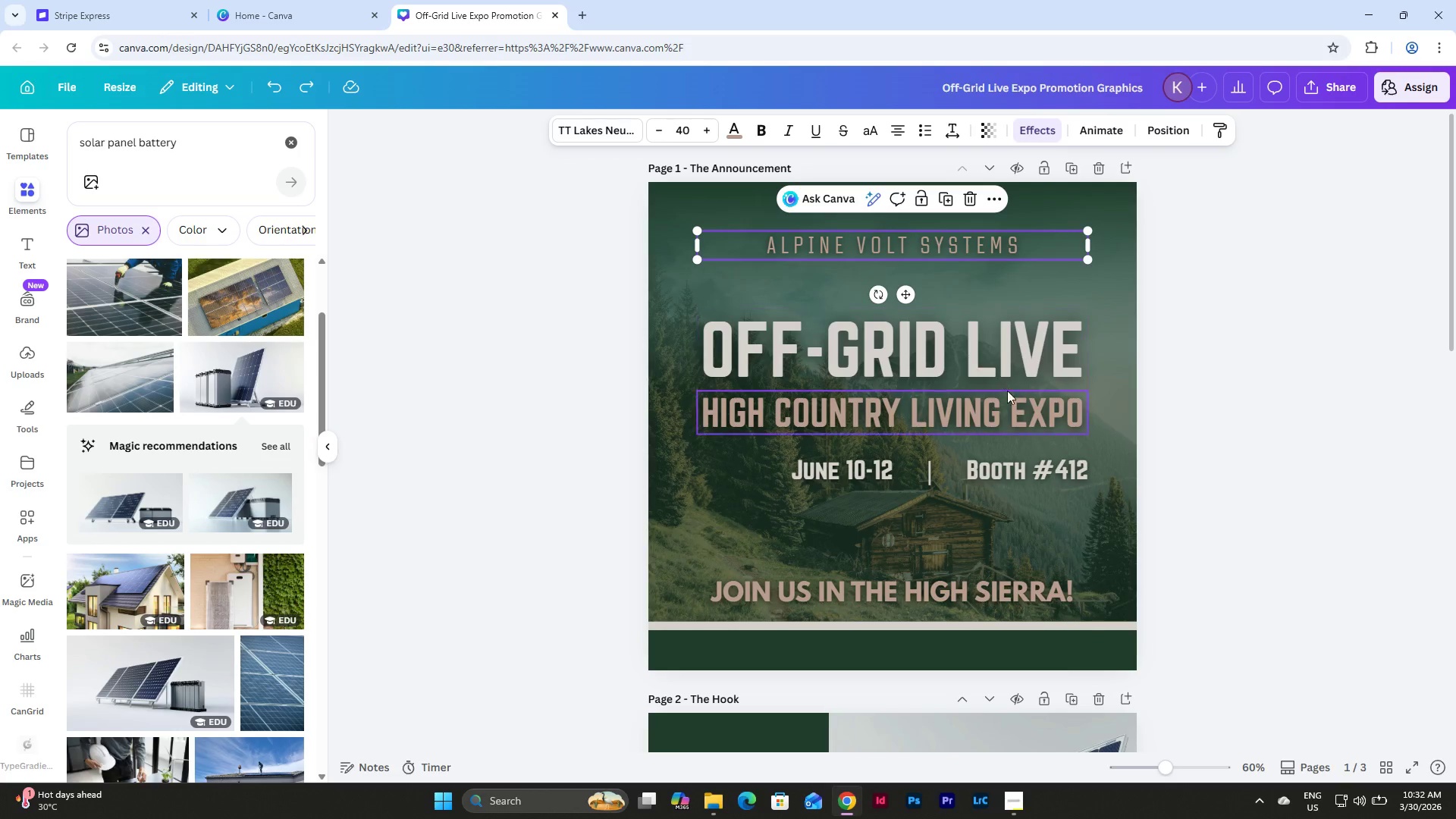 
hold_key(key=ControlLeft, duration=1.51)
 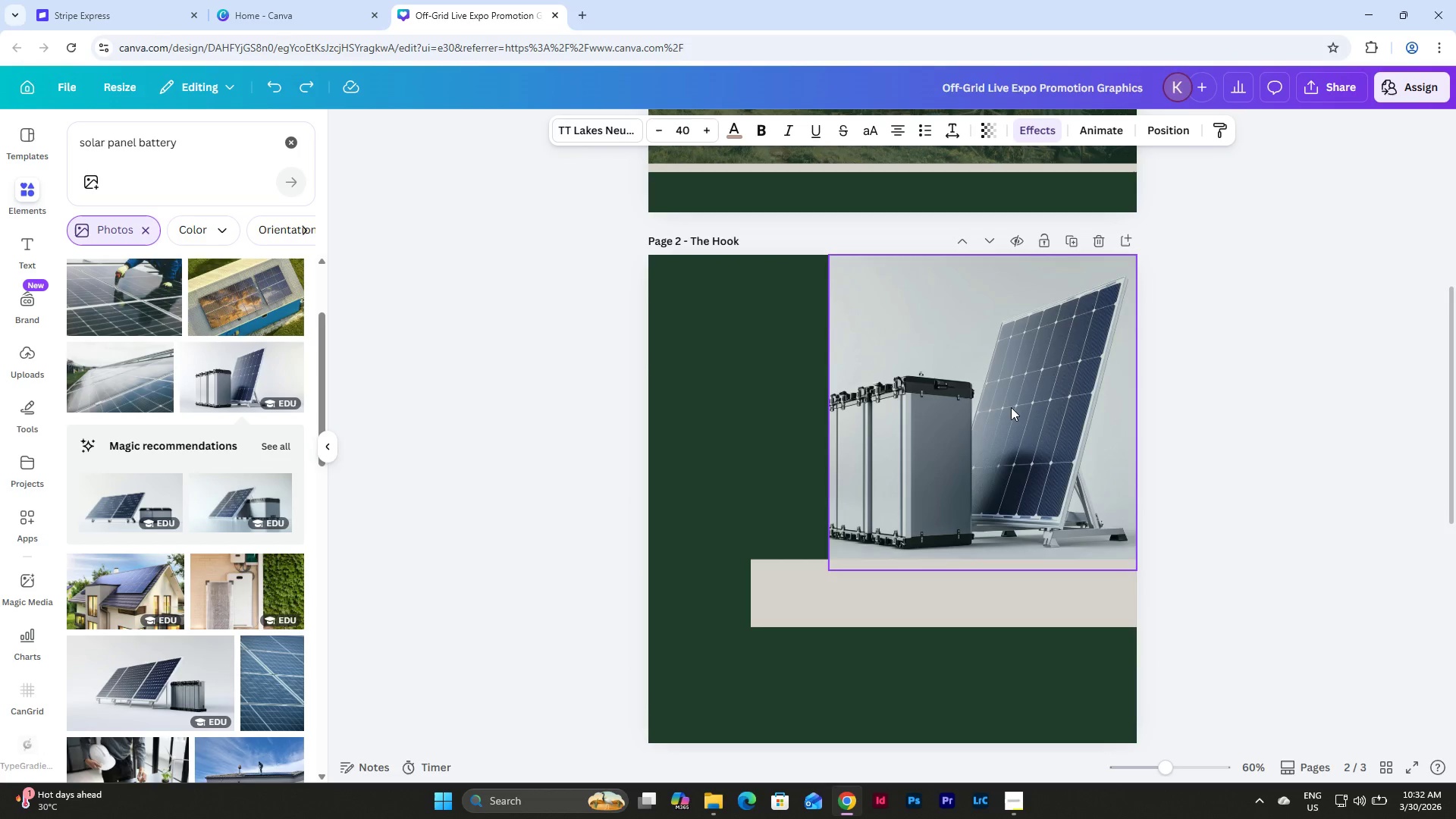 
scroll: coordinate [1008, 396], scroll_direction: down, amount: 5.0
 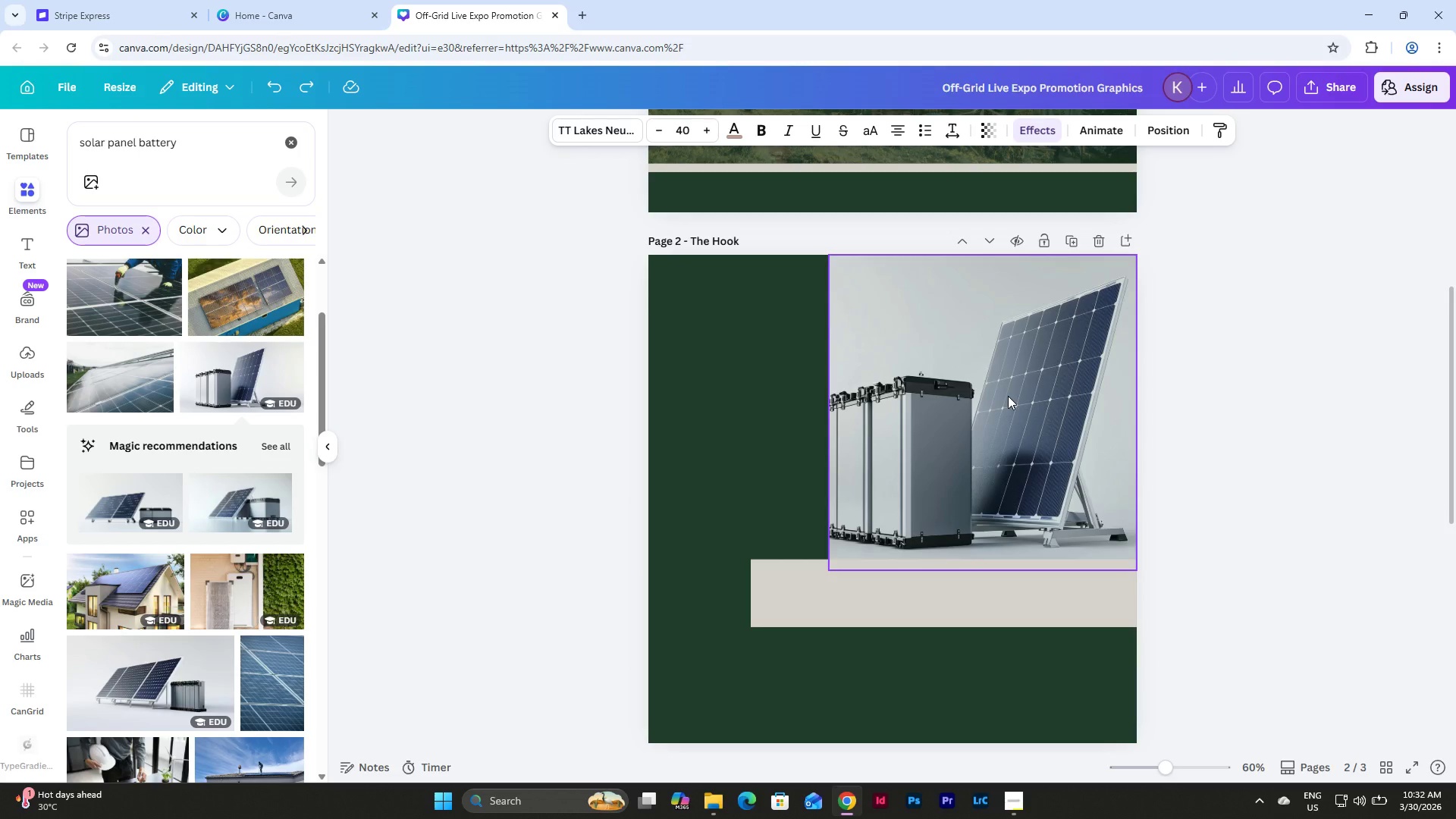 
key(Control+Z)
 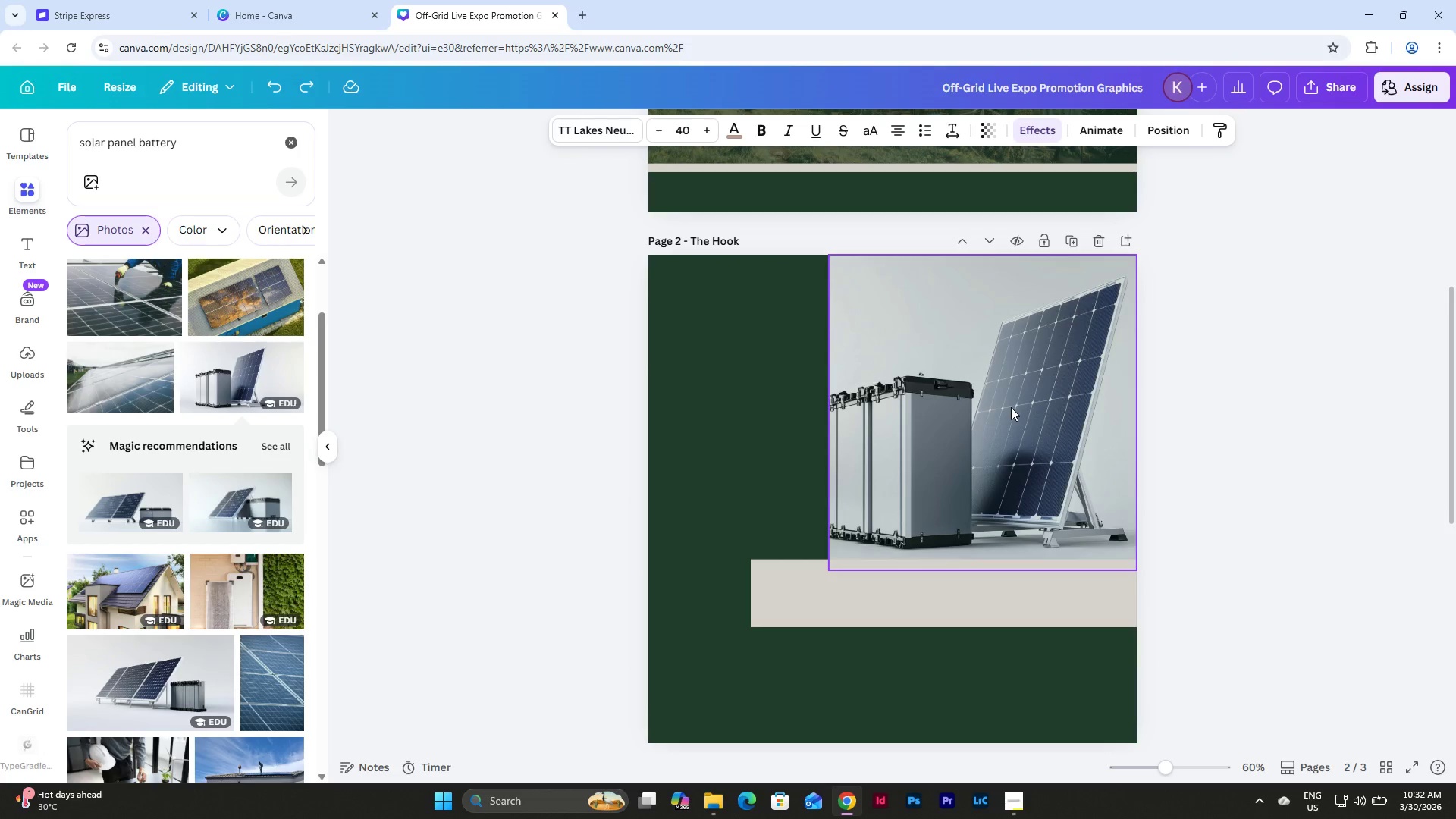 
key(Control+Z)
 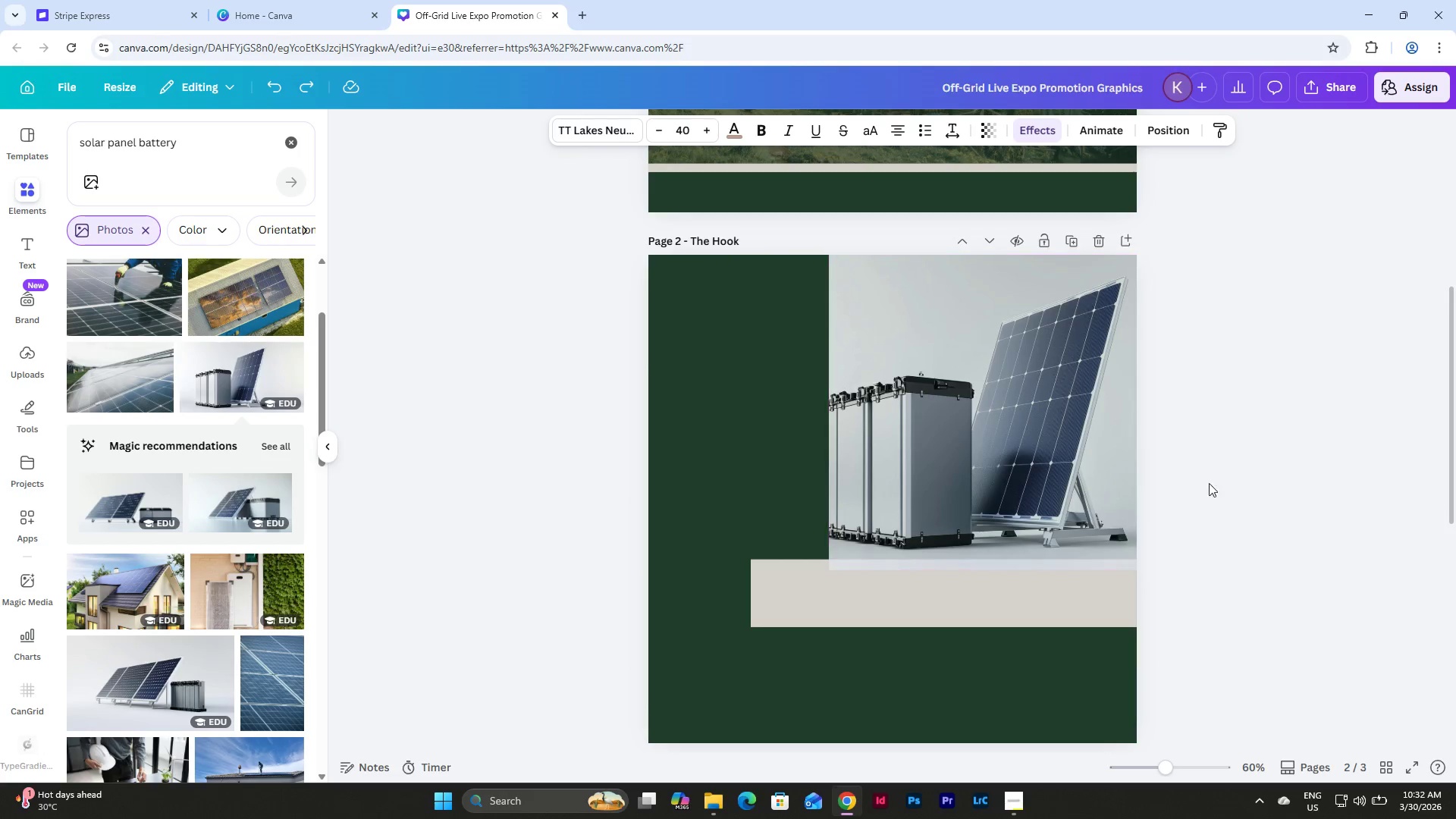 
key(Control+Y)
 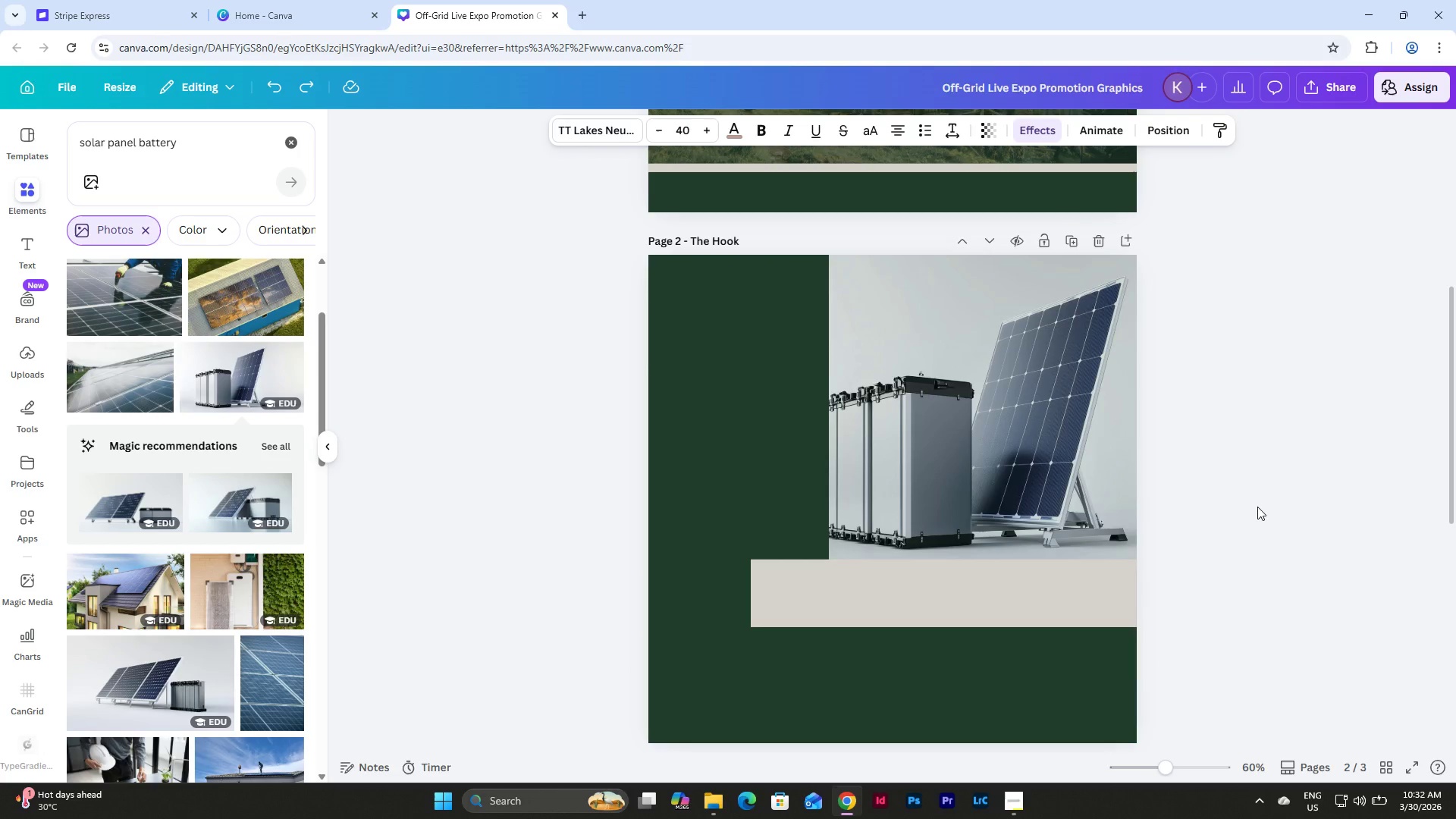 
scroll: coordinate [1257, 507], scroll_direction: up, amount: 5.0
 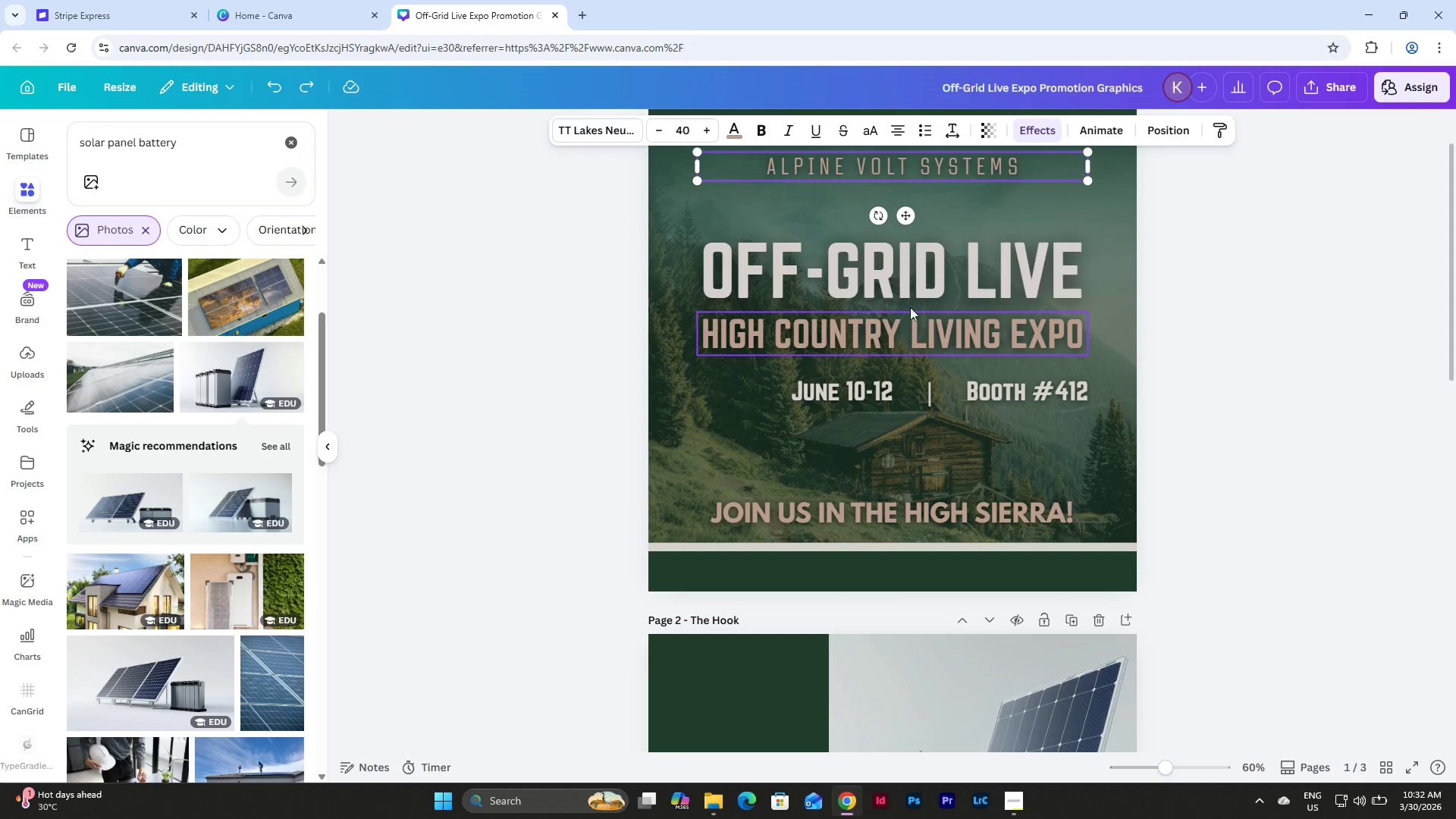 
left_click([908, 279])
 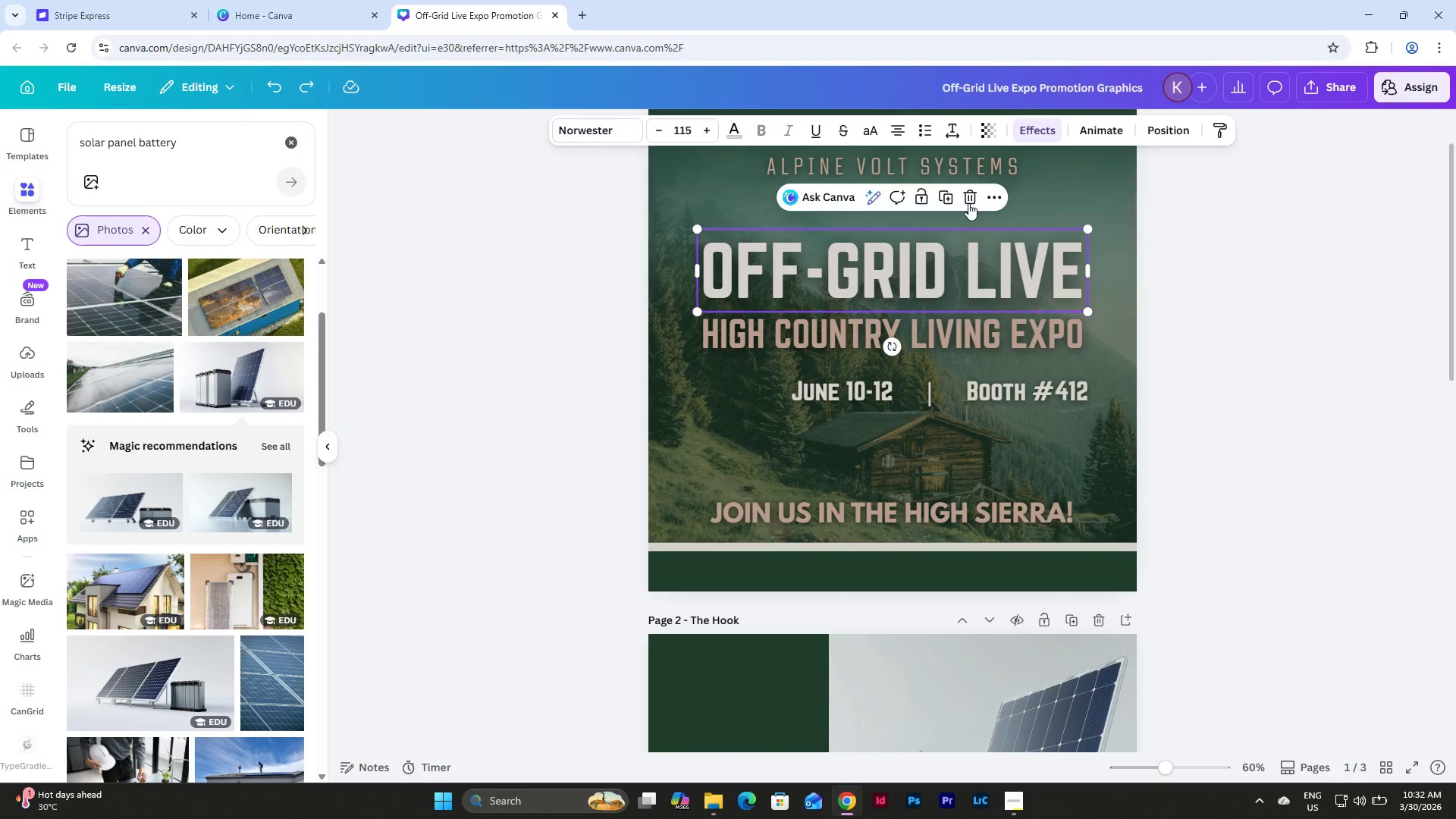 
left_click([946, 200])
 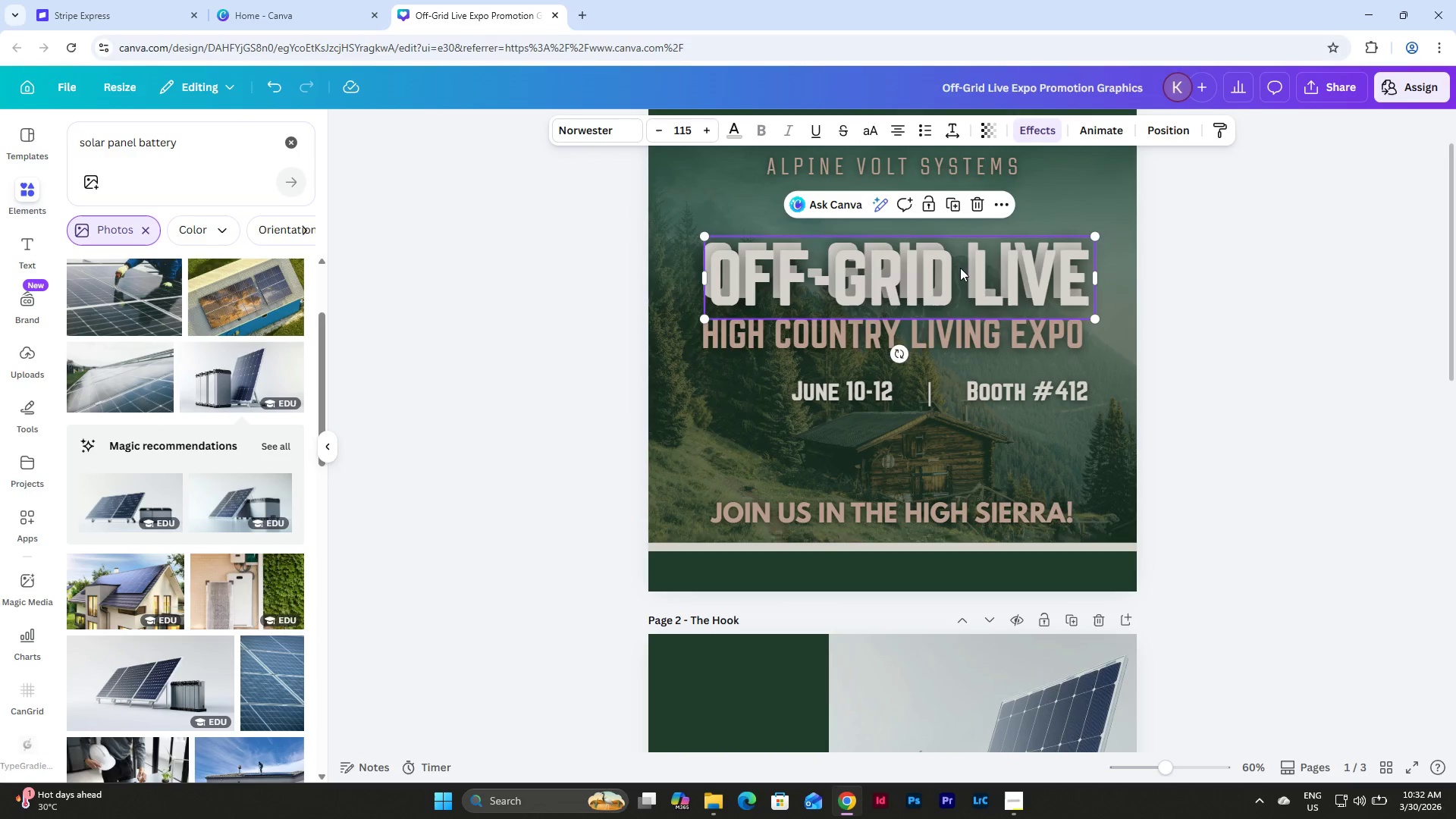 
left_click_drag(start_coordinate=[960, 268], to_coordinate=[953, 525])
 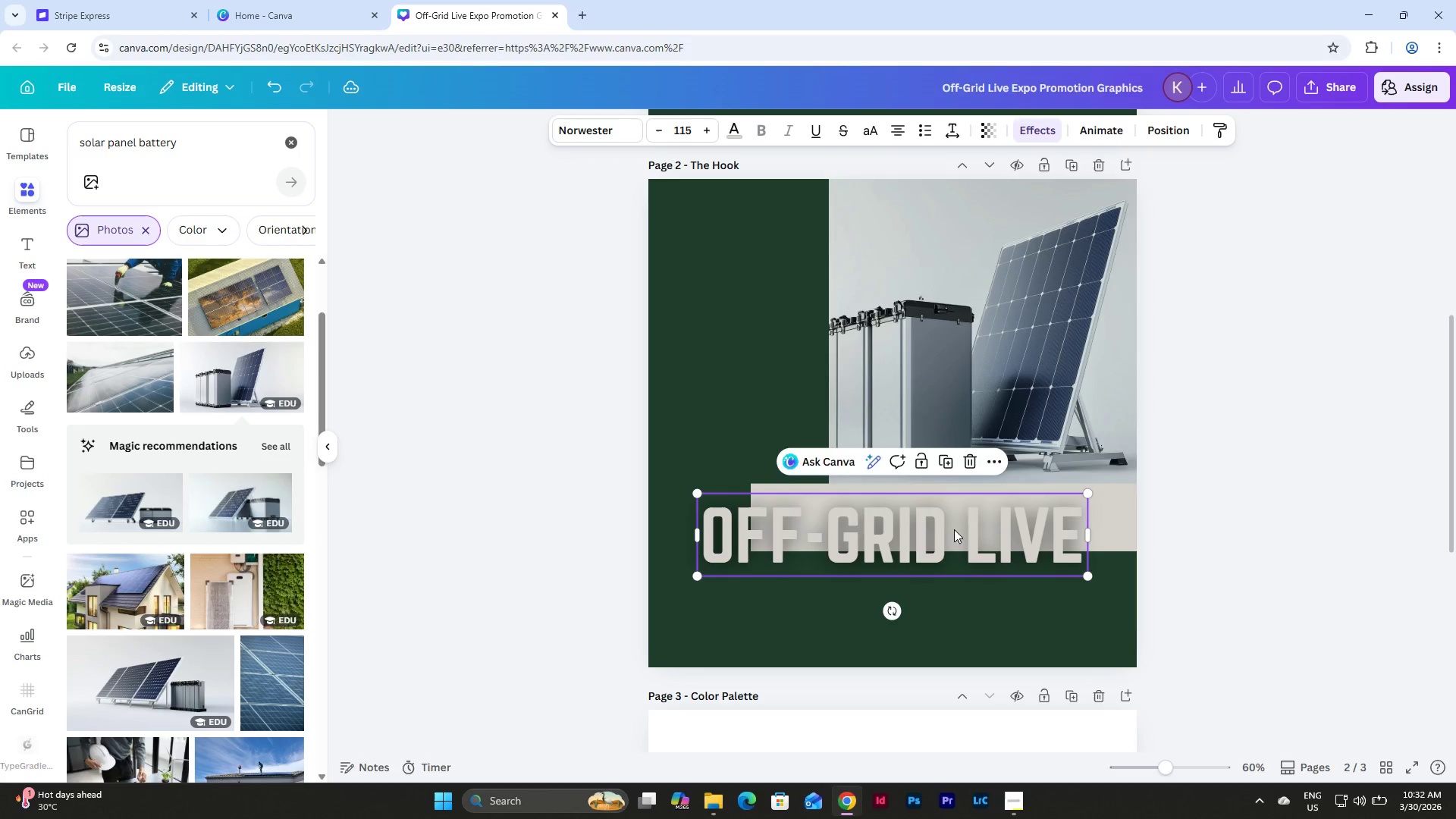 
scroll: coordinate [962, 422], scroll_direction: down, amount: 6.0
 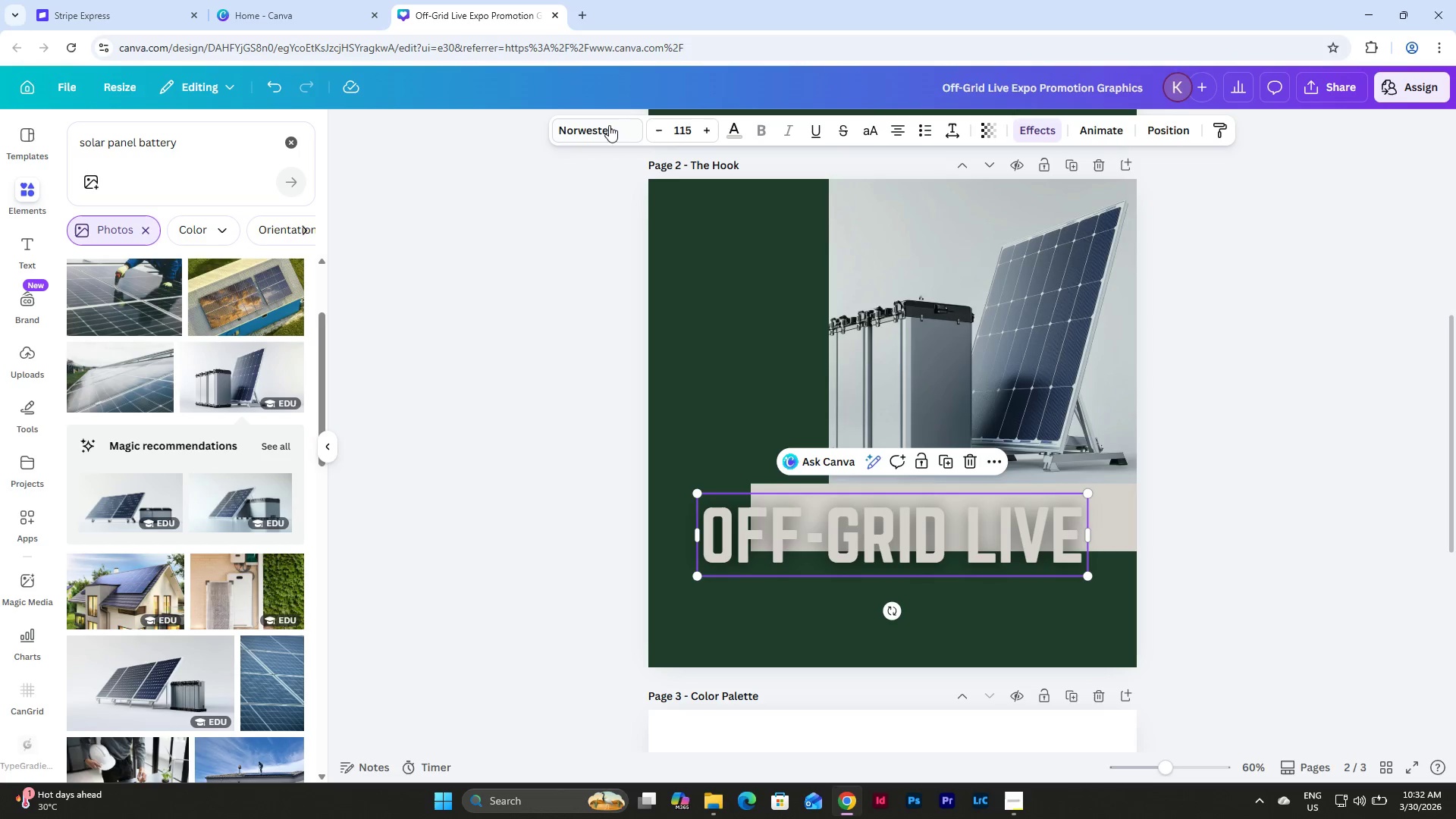 
left_click([733, 129])
 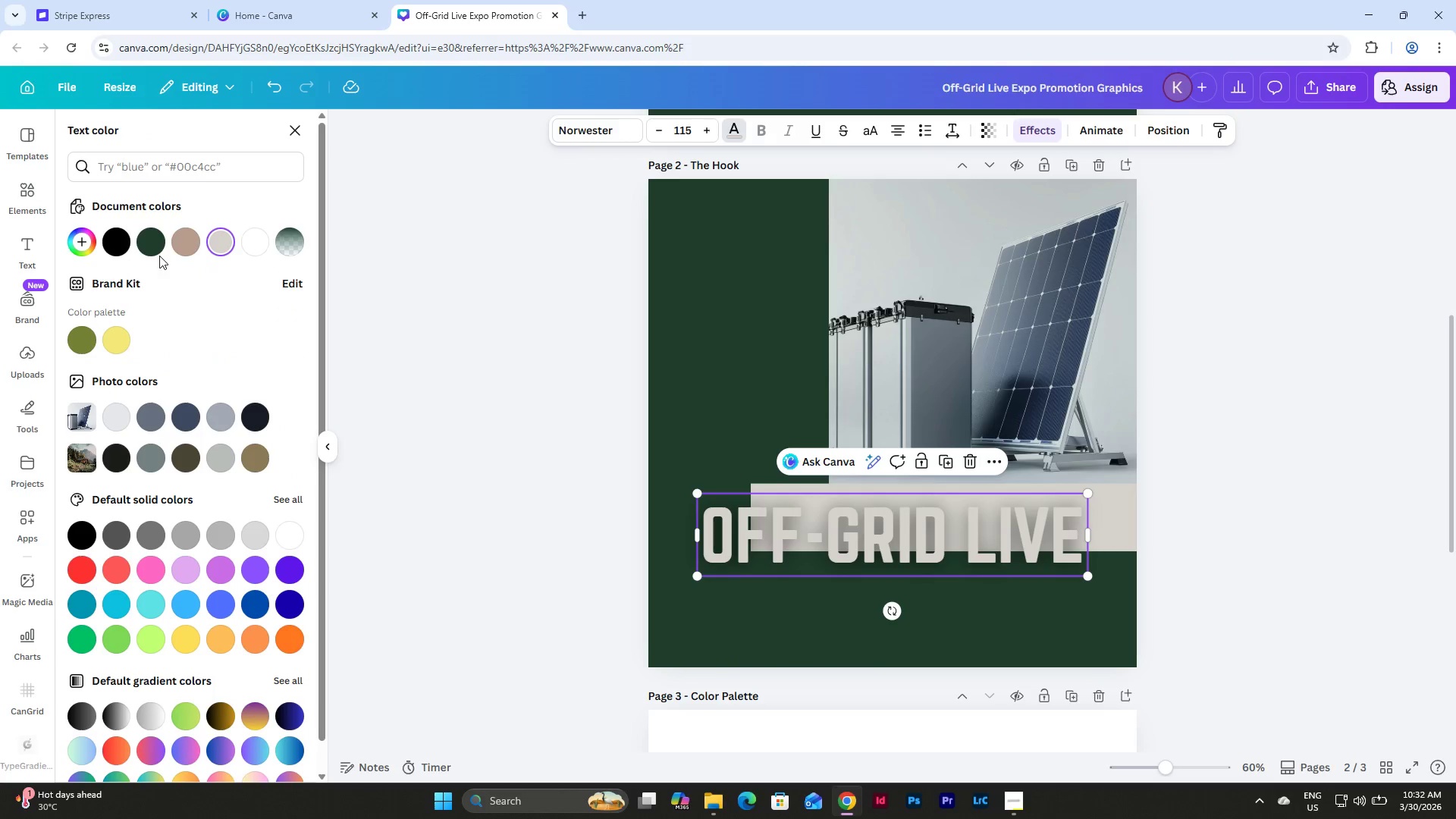 
left_click([155, 240])
 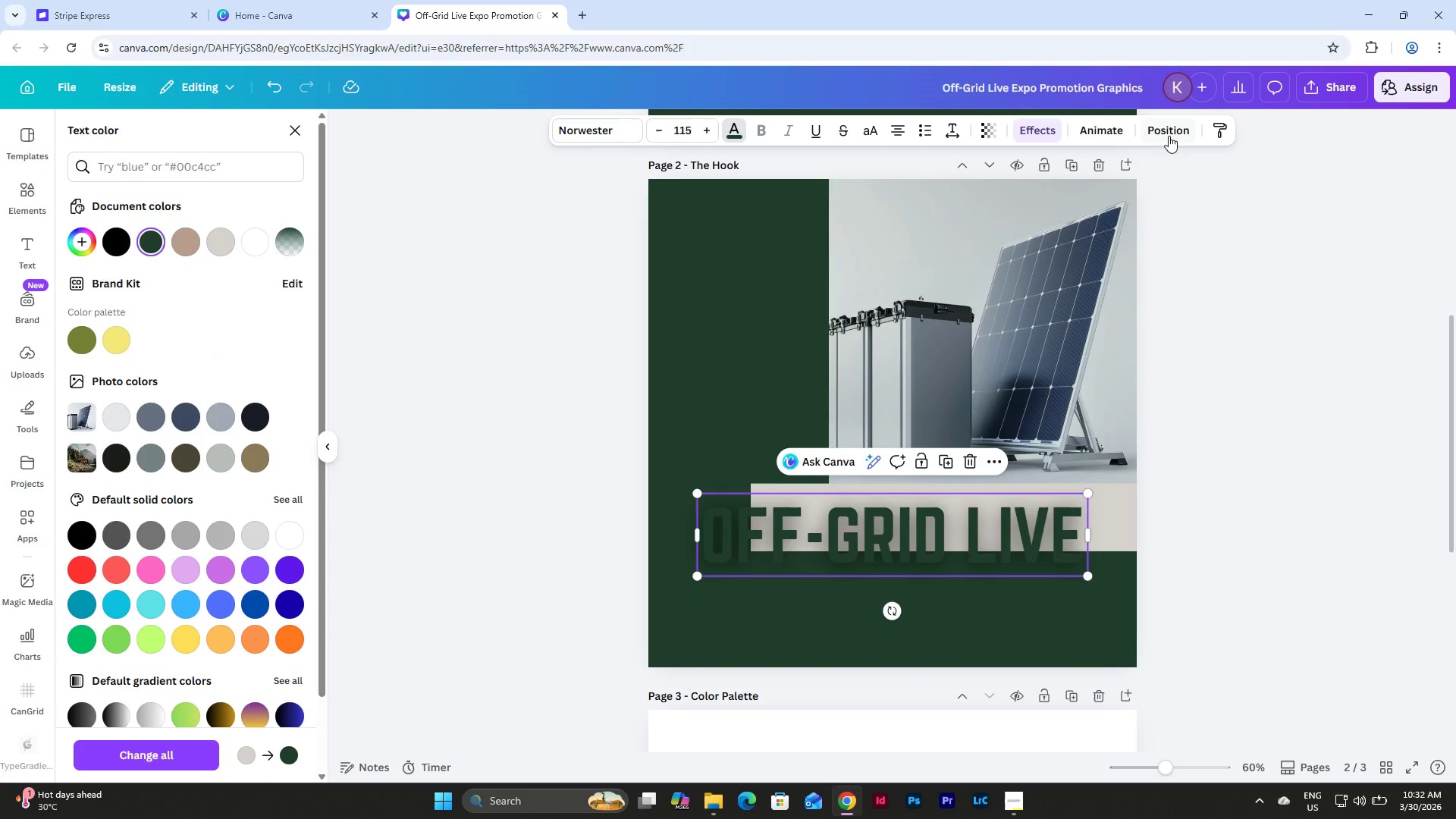 
left_click([1049, 128])
 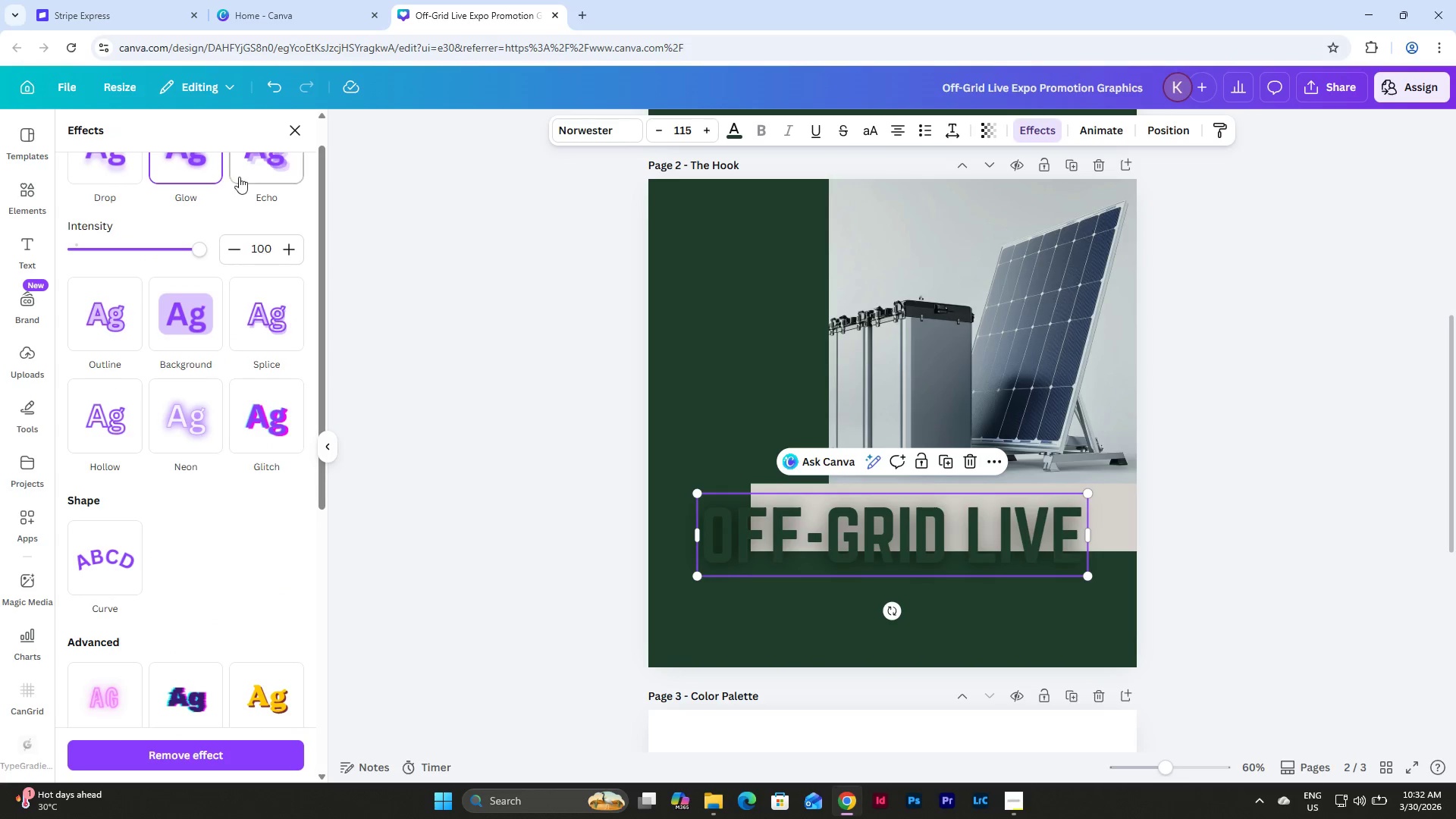 
left_click([93, 208])
 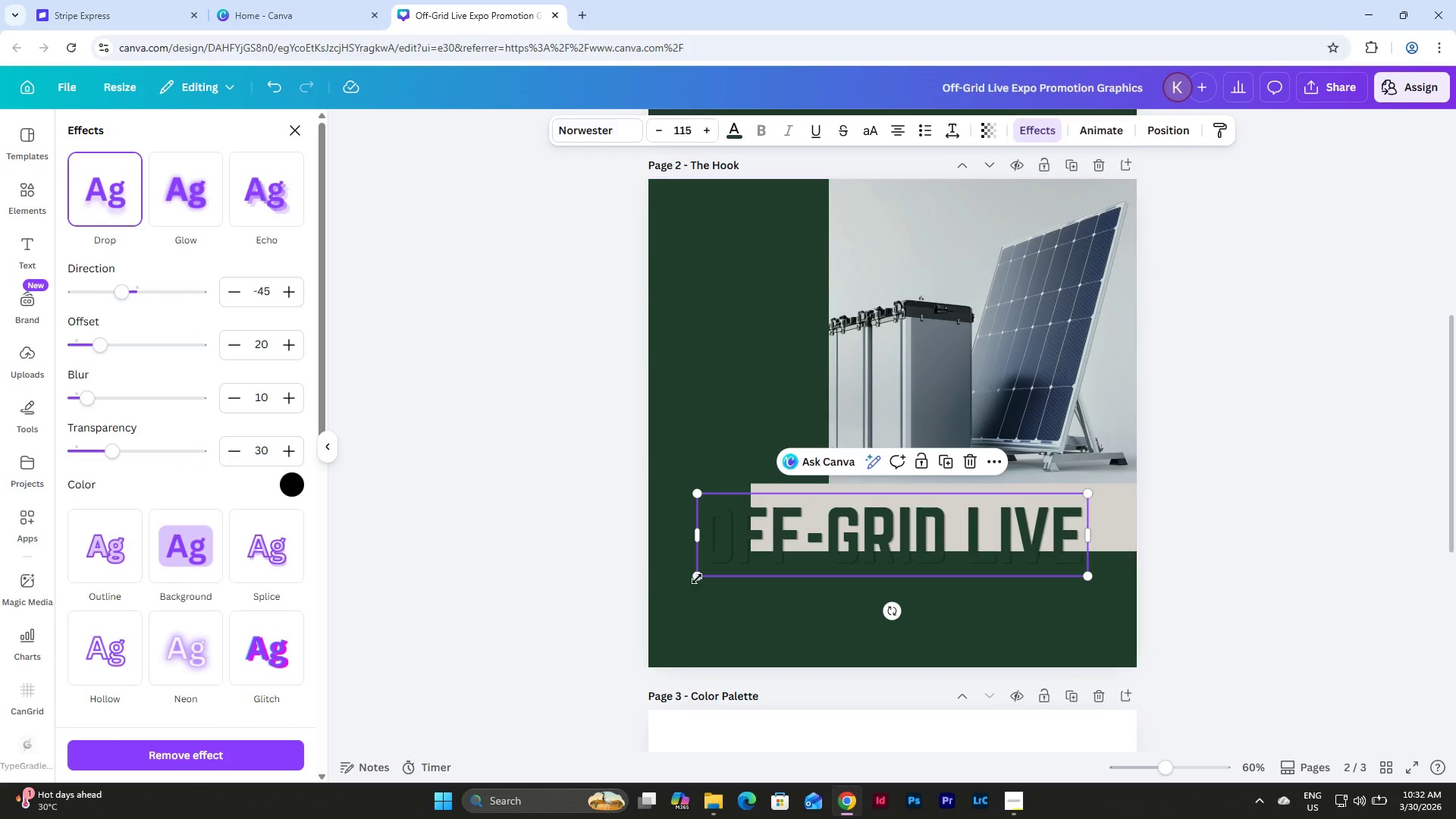 
scroll: coordinate [161, 199], scroll_direction: up, amount: 4.0
 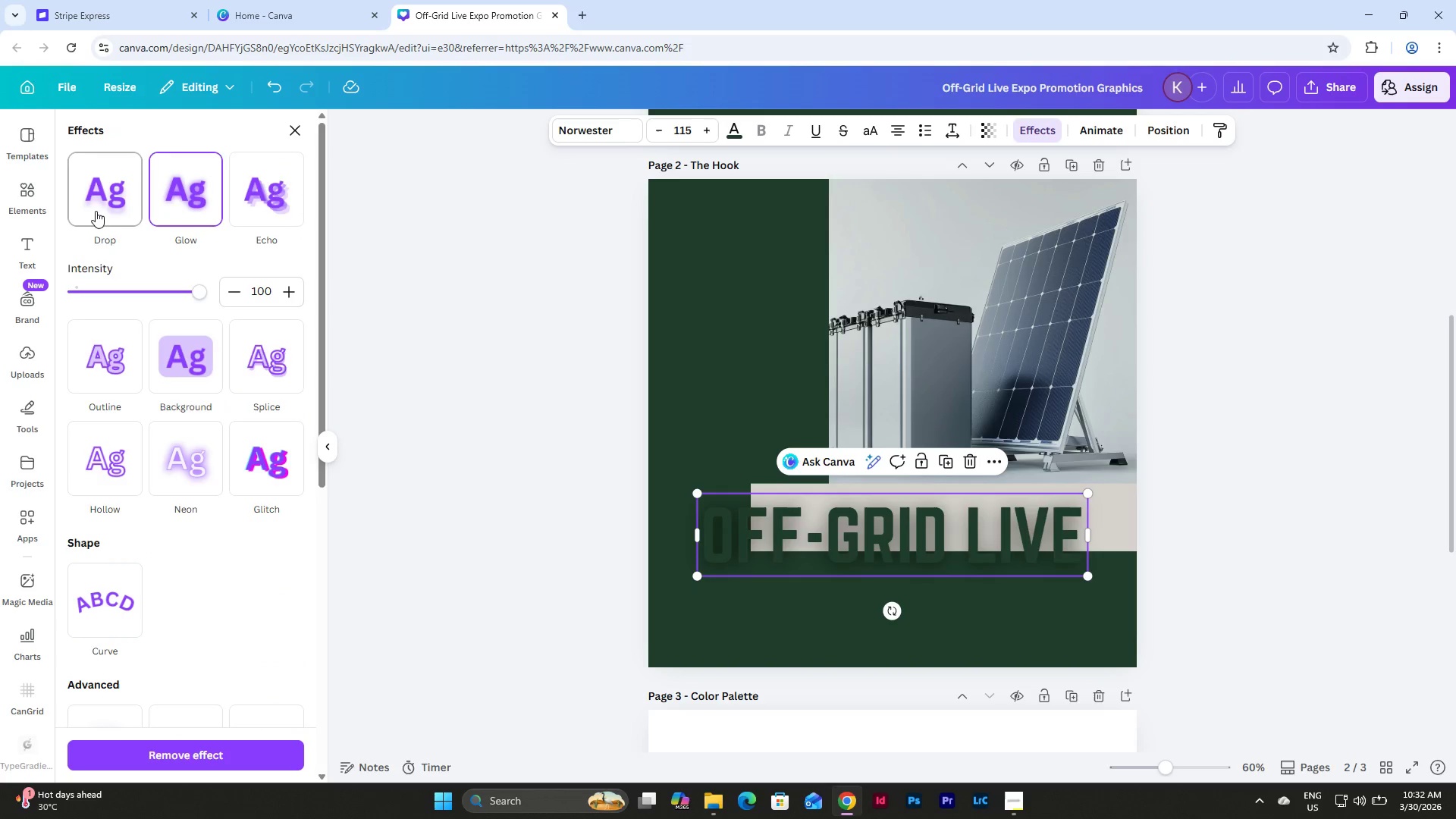 
left_click_drag(start_coordinate=[700, 576], to_coordinate=[835, 519])
 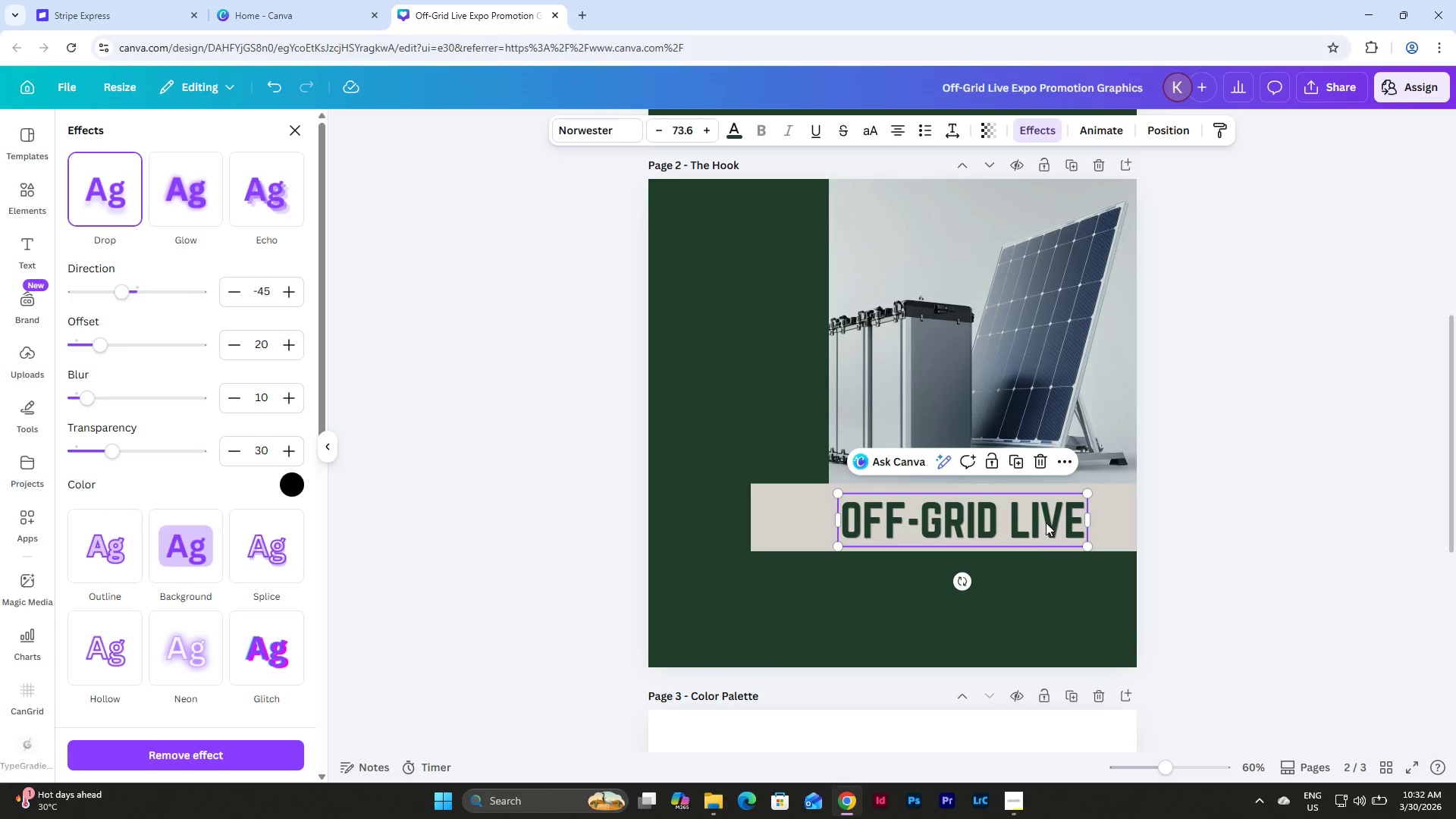 
type(LIVE OOF)
key(Backspace)
key(Backspace)
type(FF )
key(Backspace)
type(-GRID POWER DEMON)
key(Backspace)
 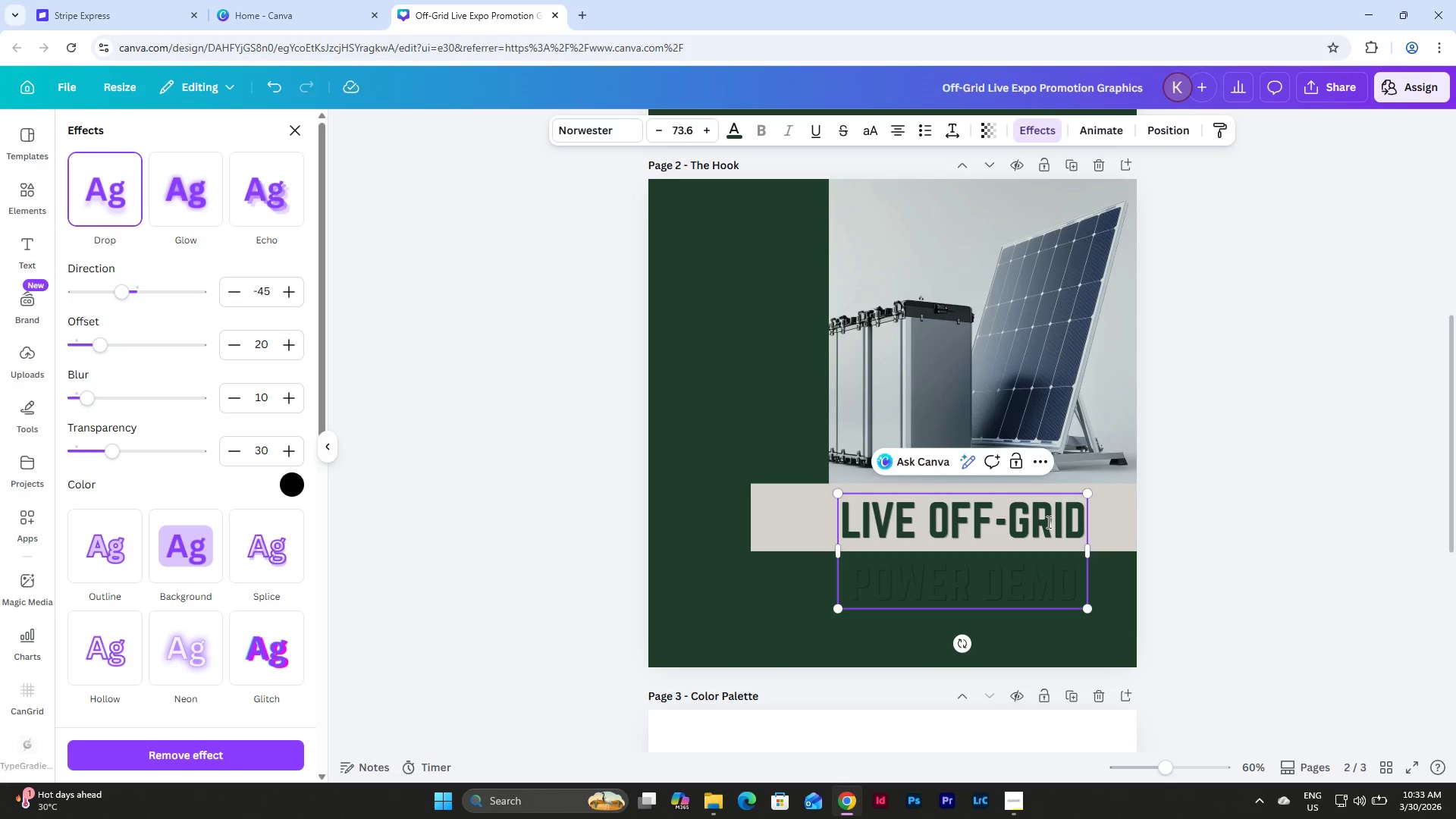 
double_click([1289, 508])
 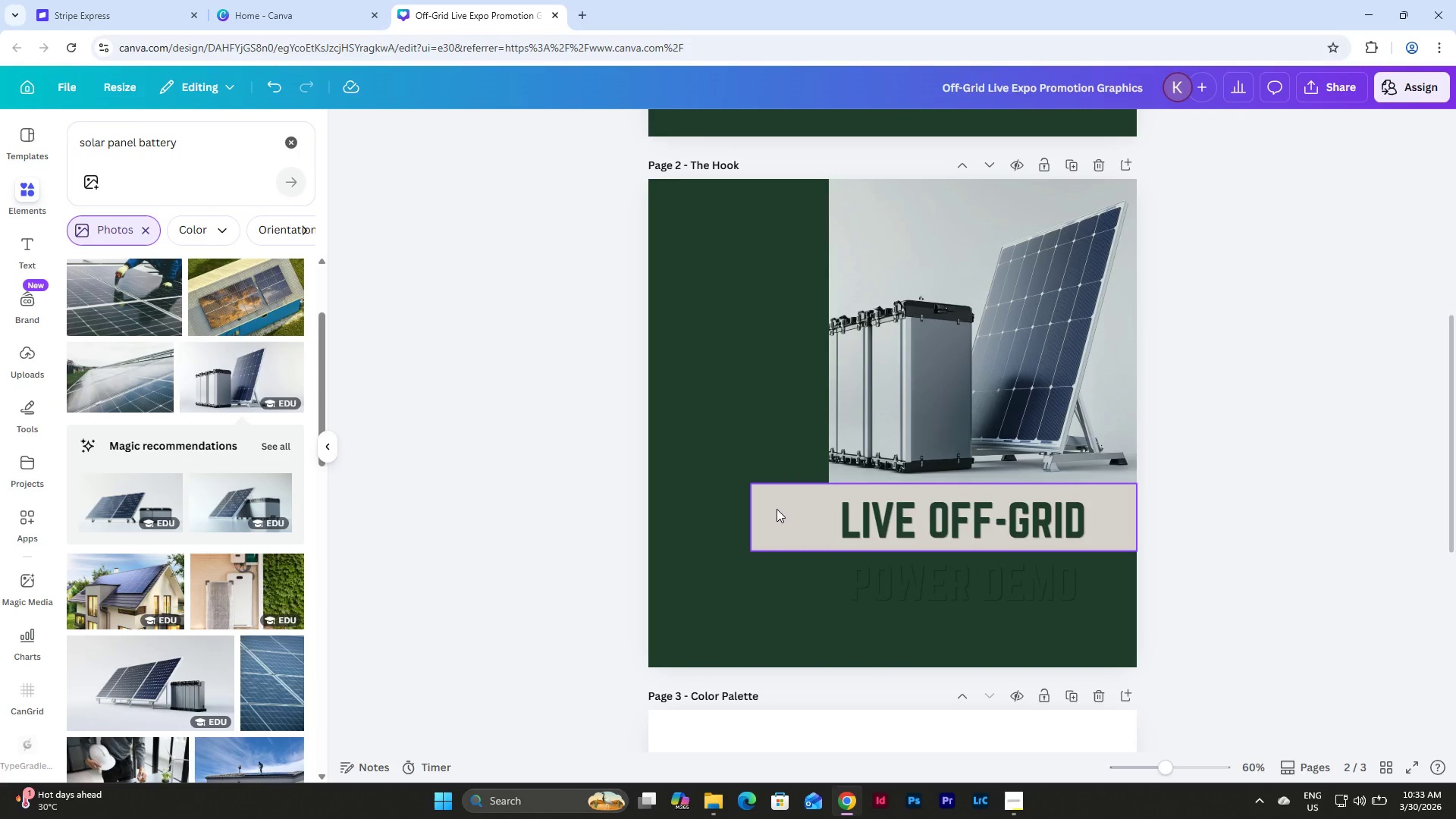 
left_click([777, 506])
 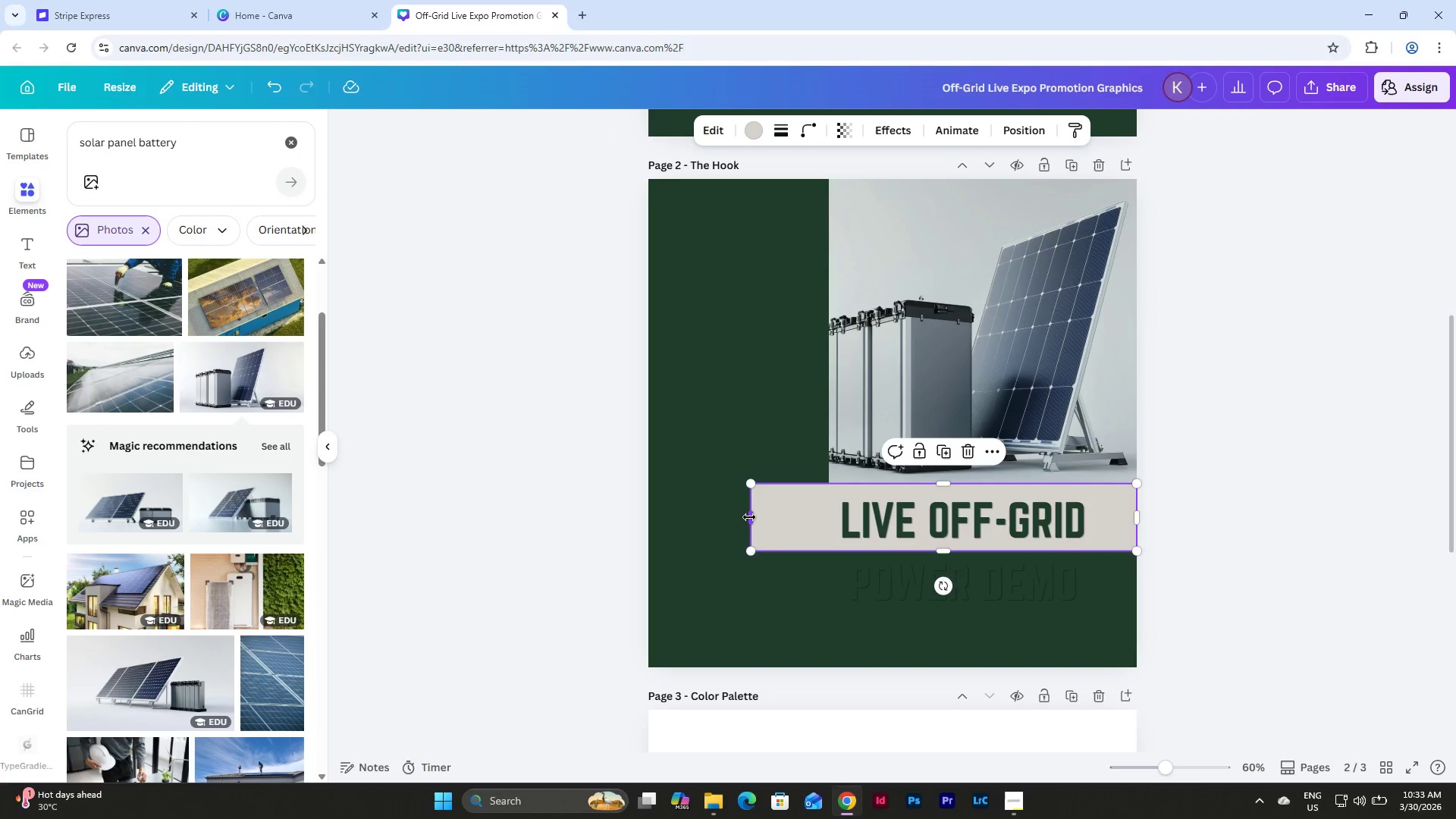 
left_click_drag(start_coordinate=[749, 517], to_coordinate=[724, 514])
 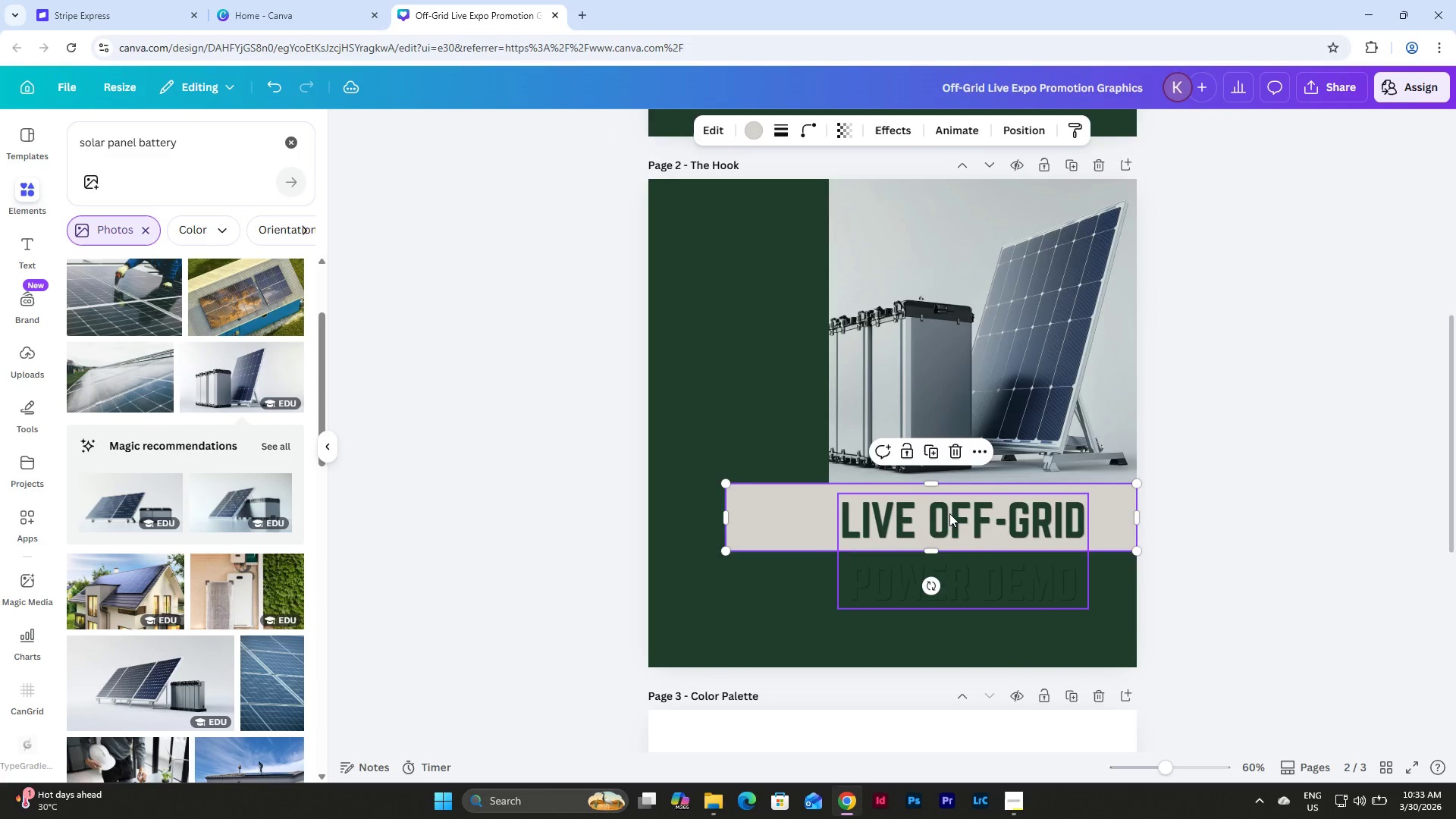 
left_click([949, 513])
 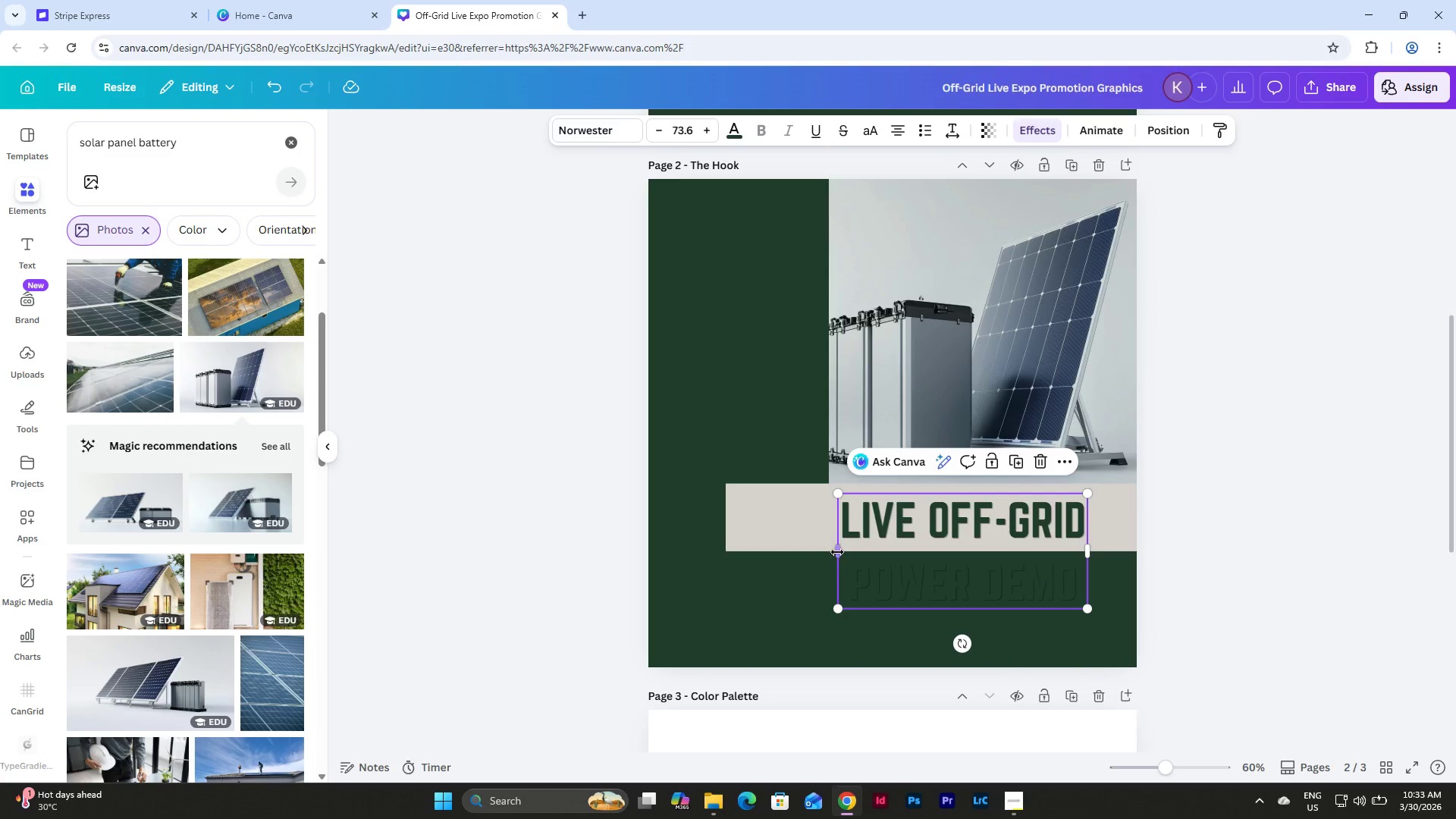 
left_click_drag(start_coordinate=[837, 552], to_coordinate=[726, 535])
 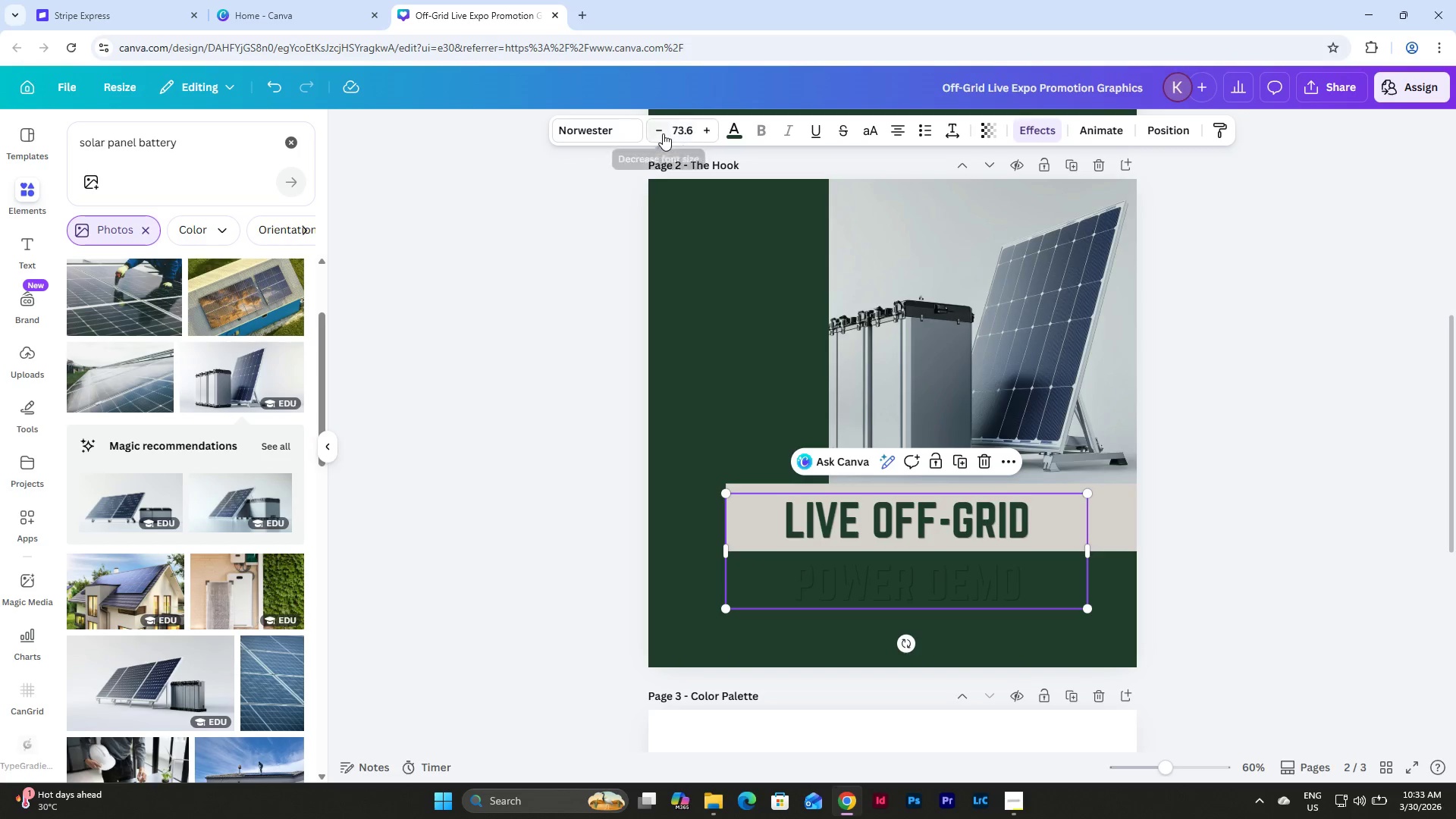 
double_click([662, 133])
 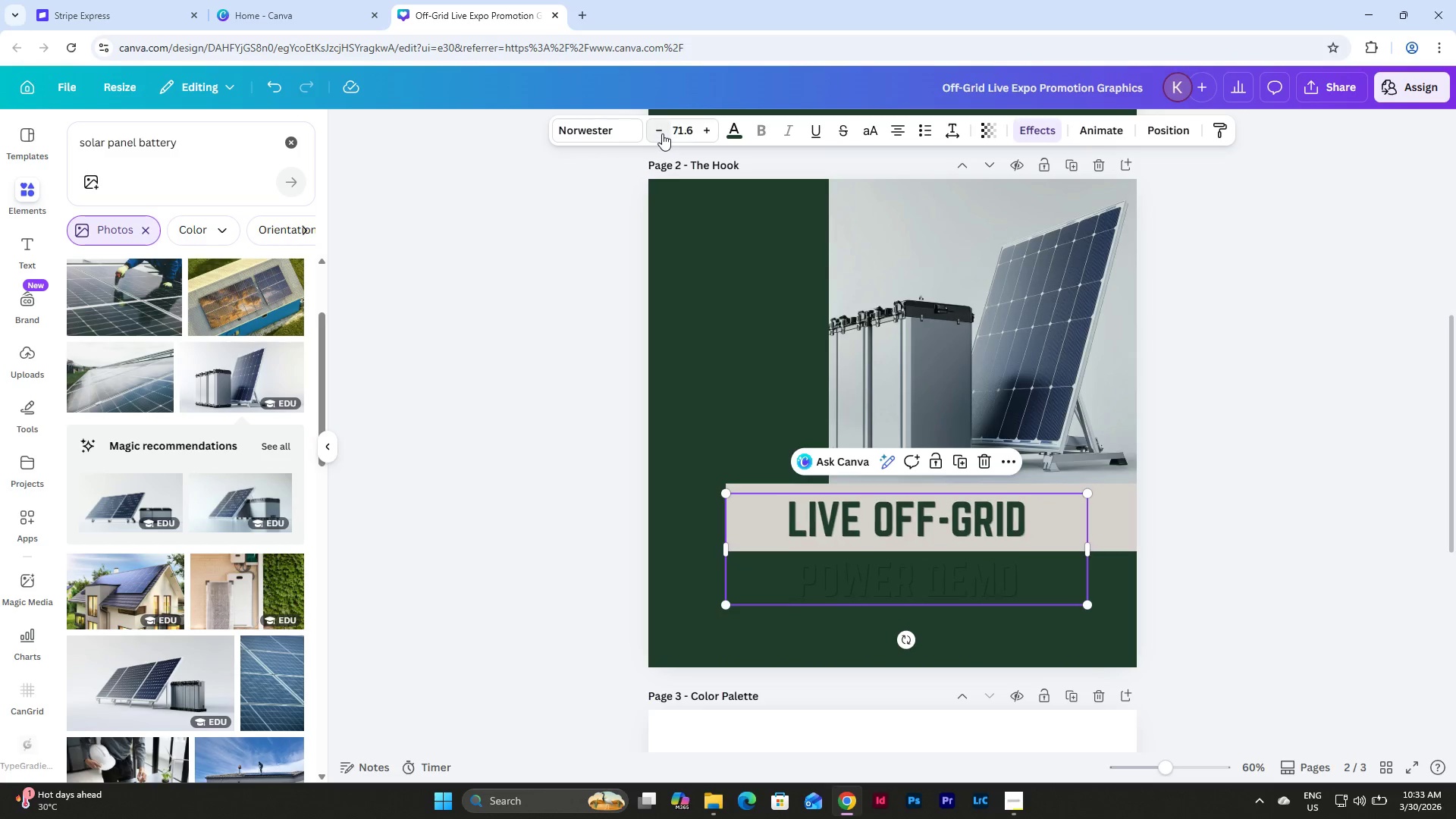 
triple_click([662, 133])
 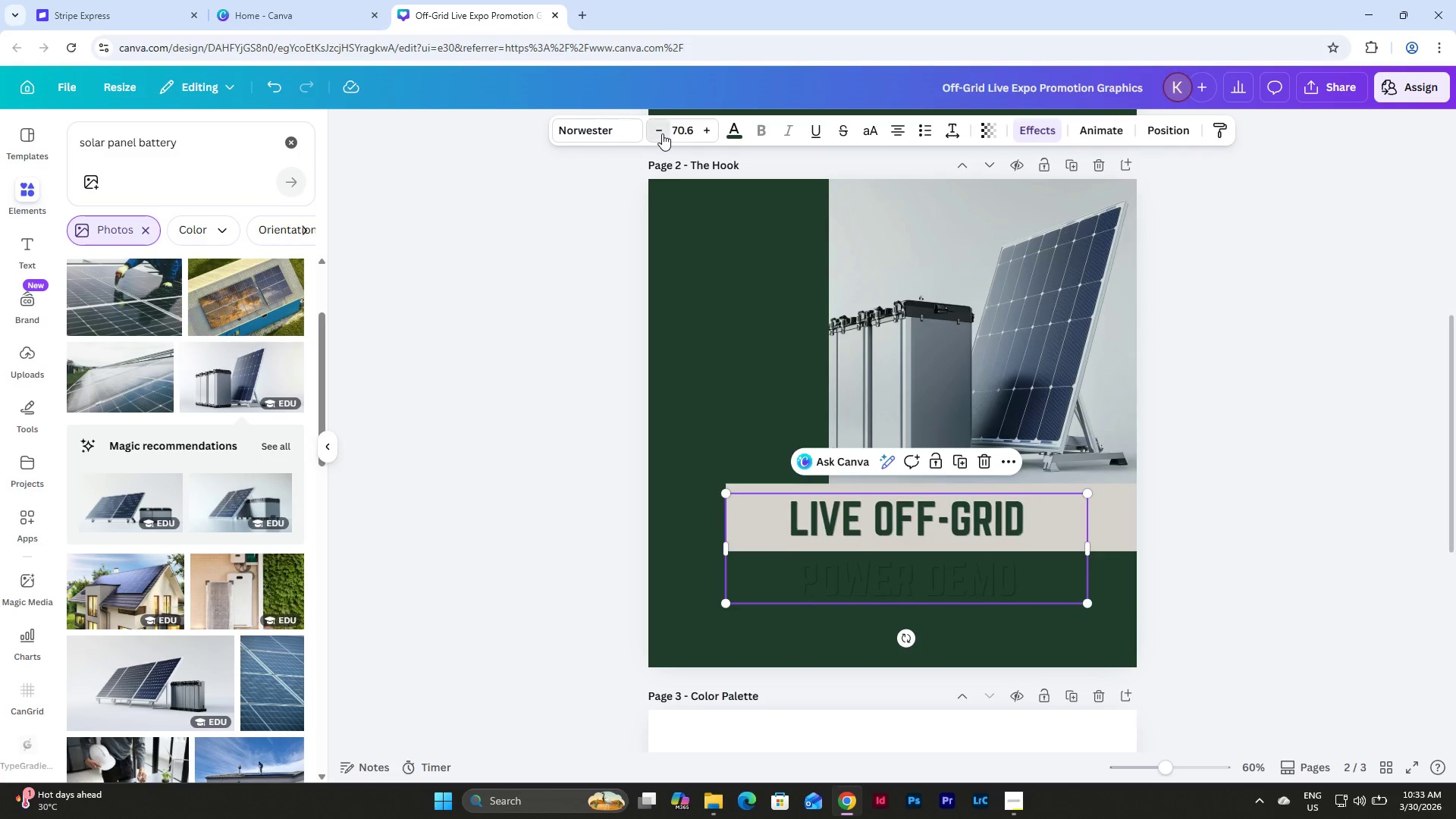 
triple_click([662, 133])
 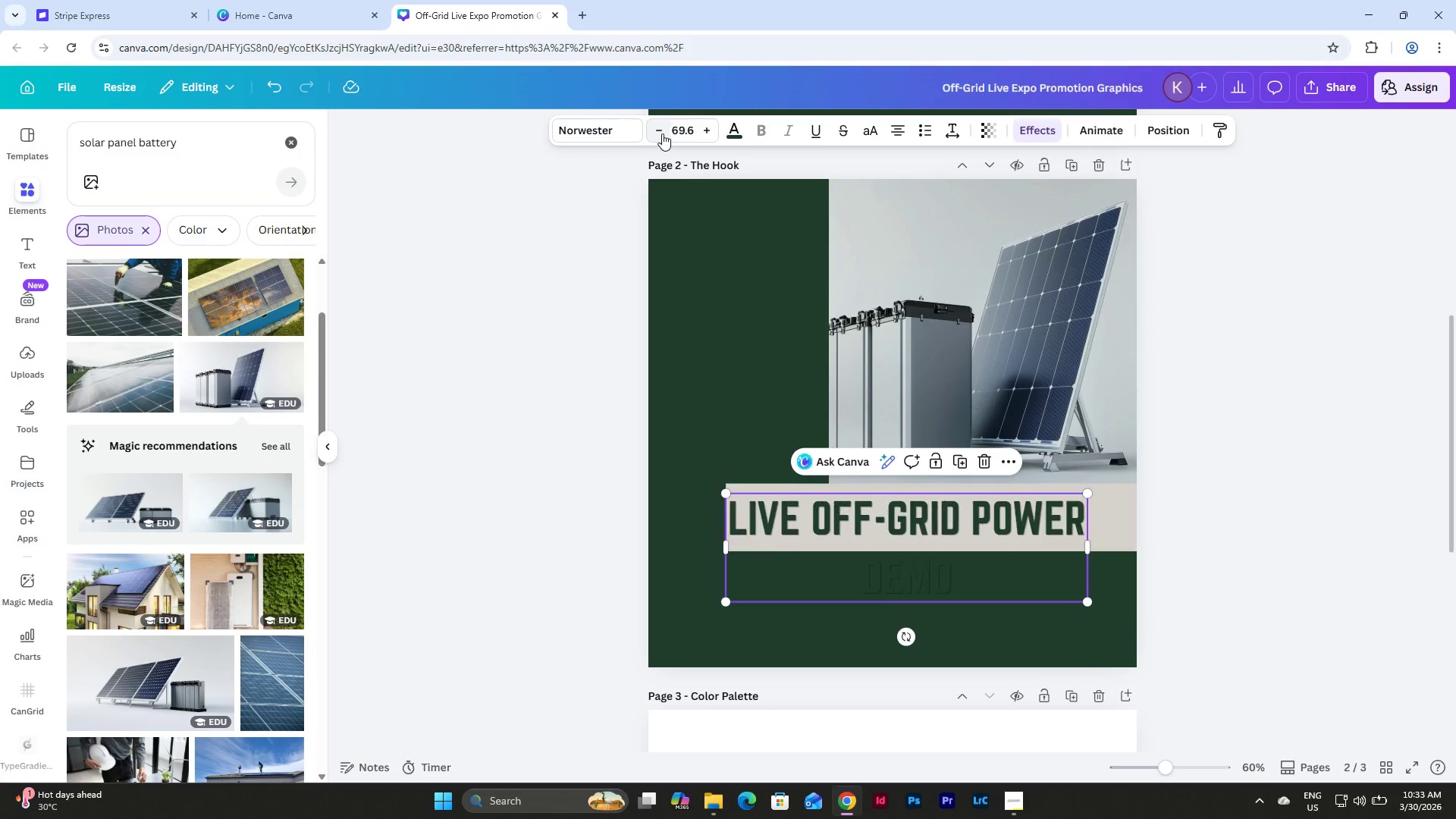 
triple_click([662, 133])
 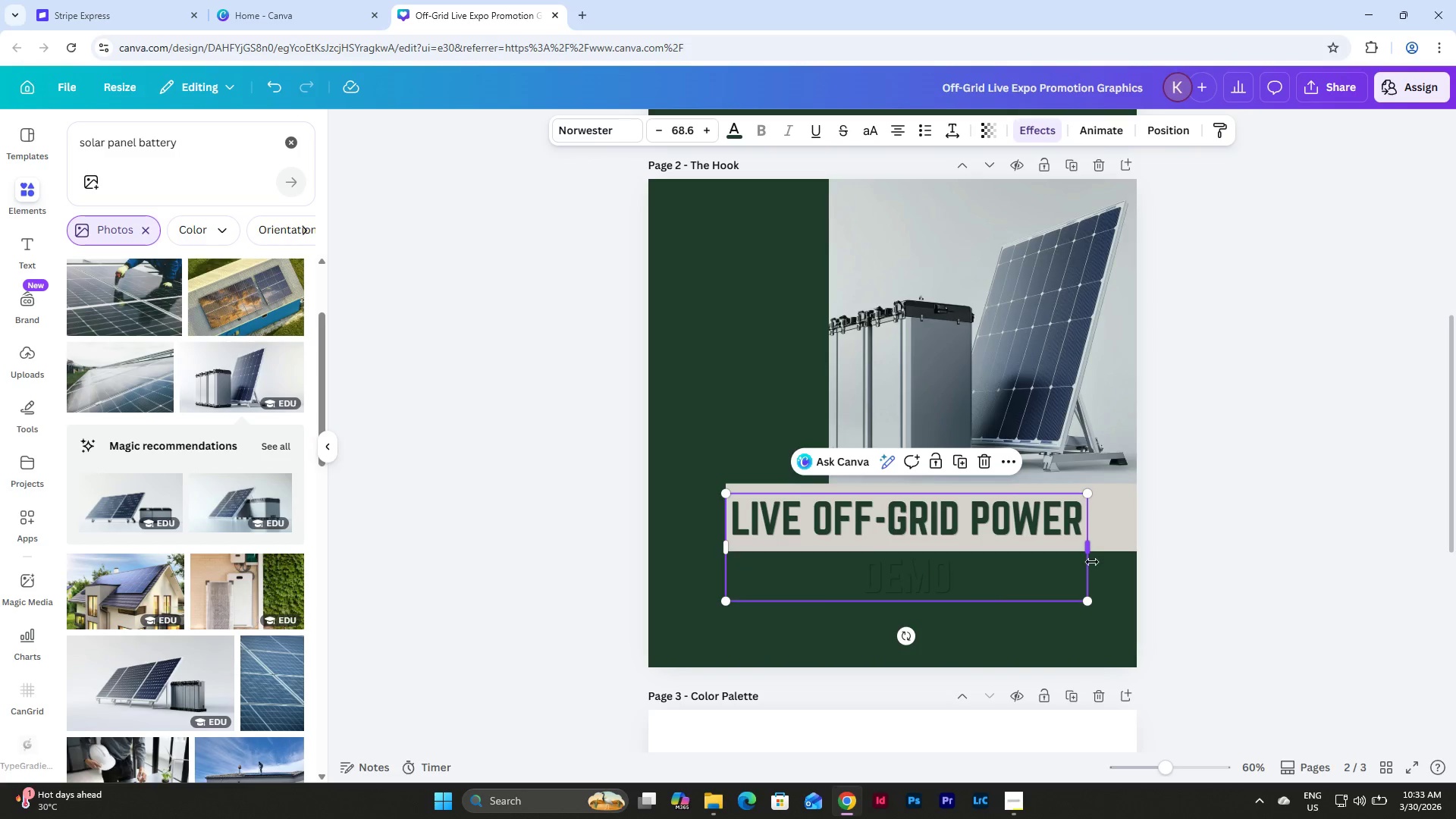 
left_click_drag(start_coordinate=[1092, 550], to_coordinate=[1203, 540])
 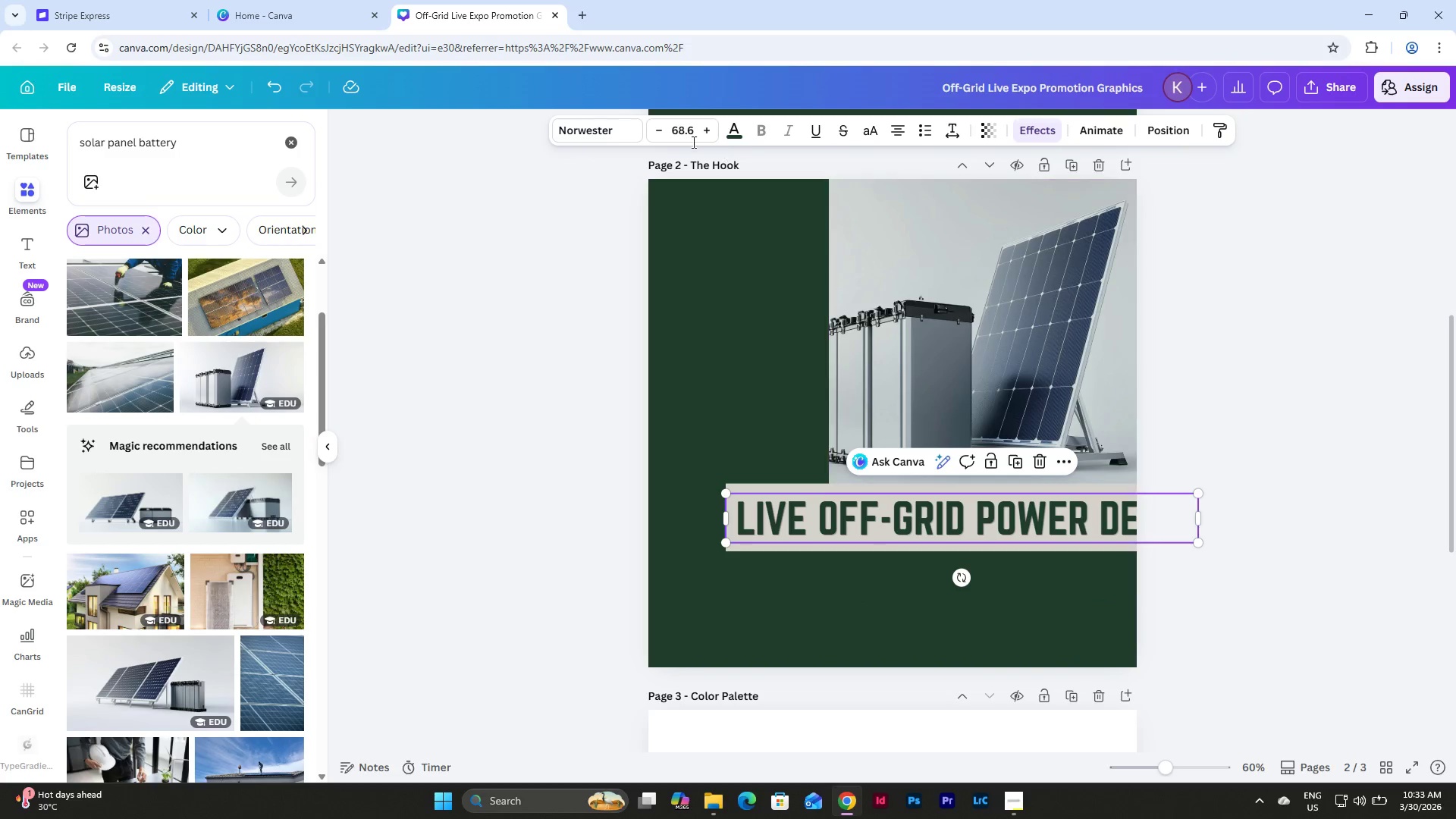 
left_click([689, 135])
 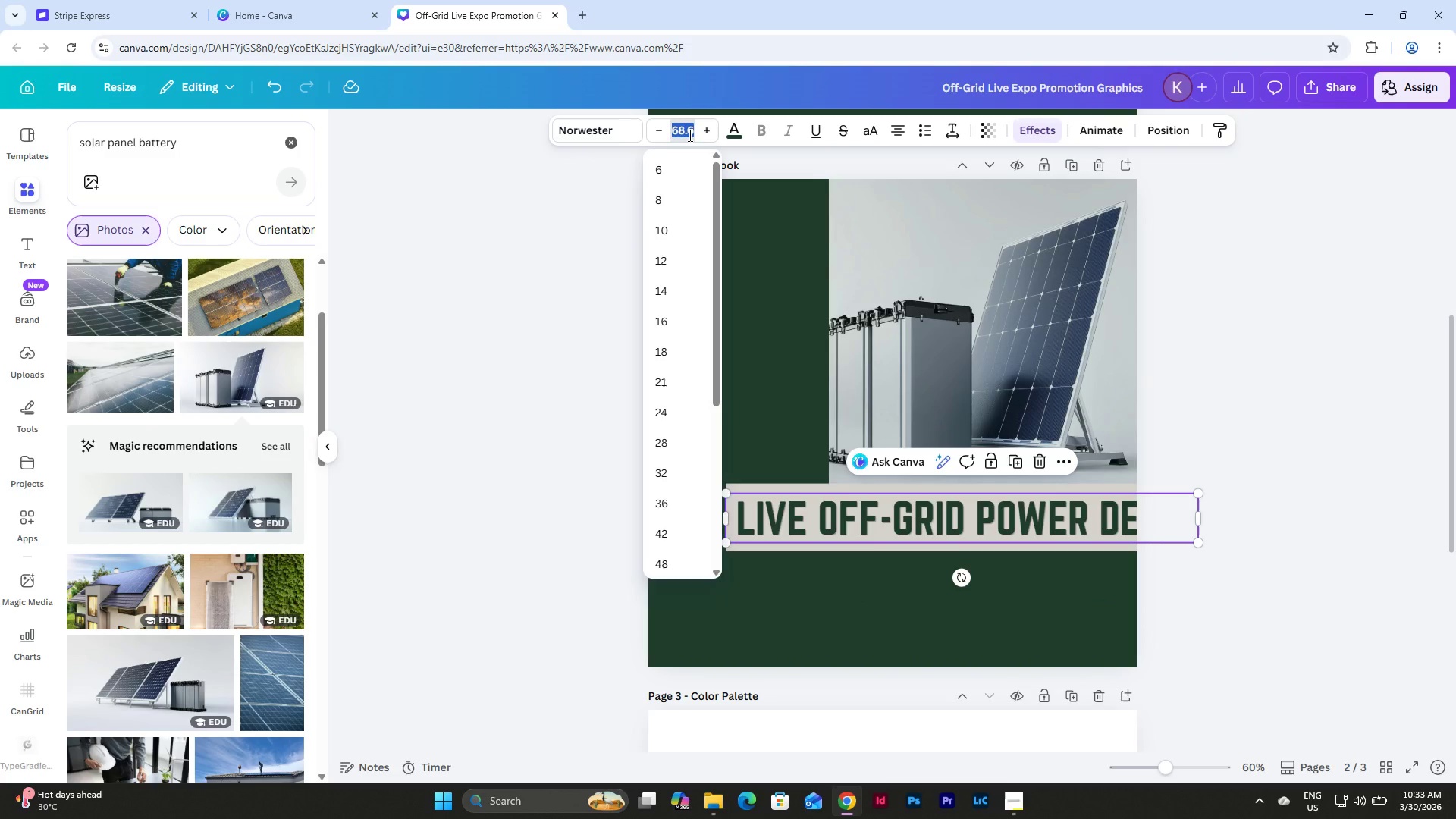 
key(Numpad5)
 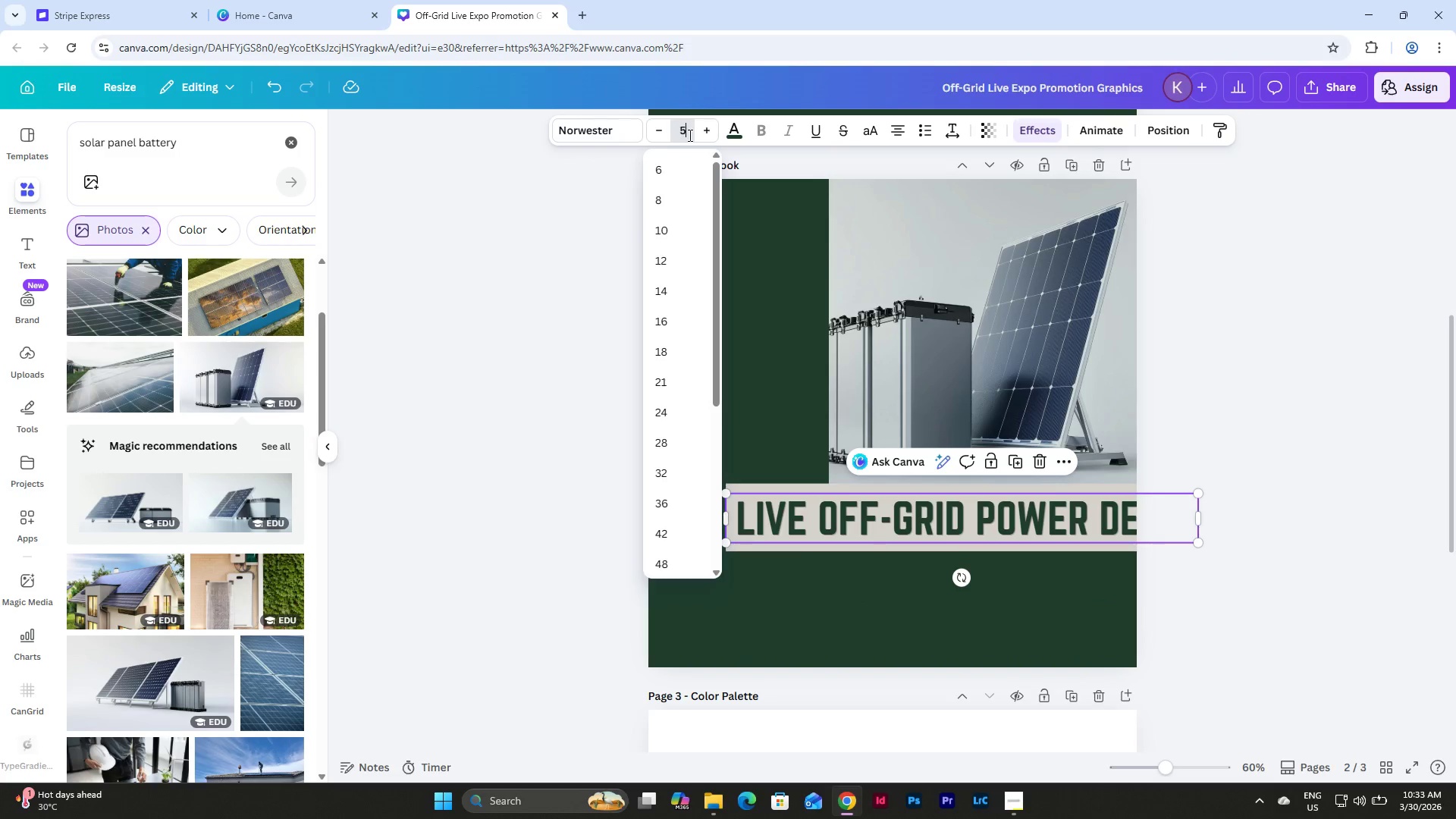 
key(Numpad0)
 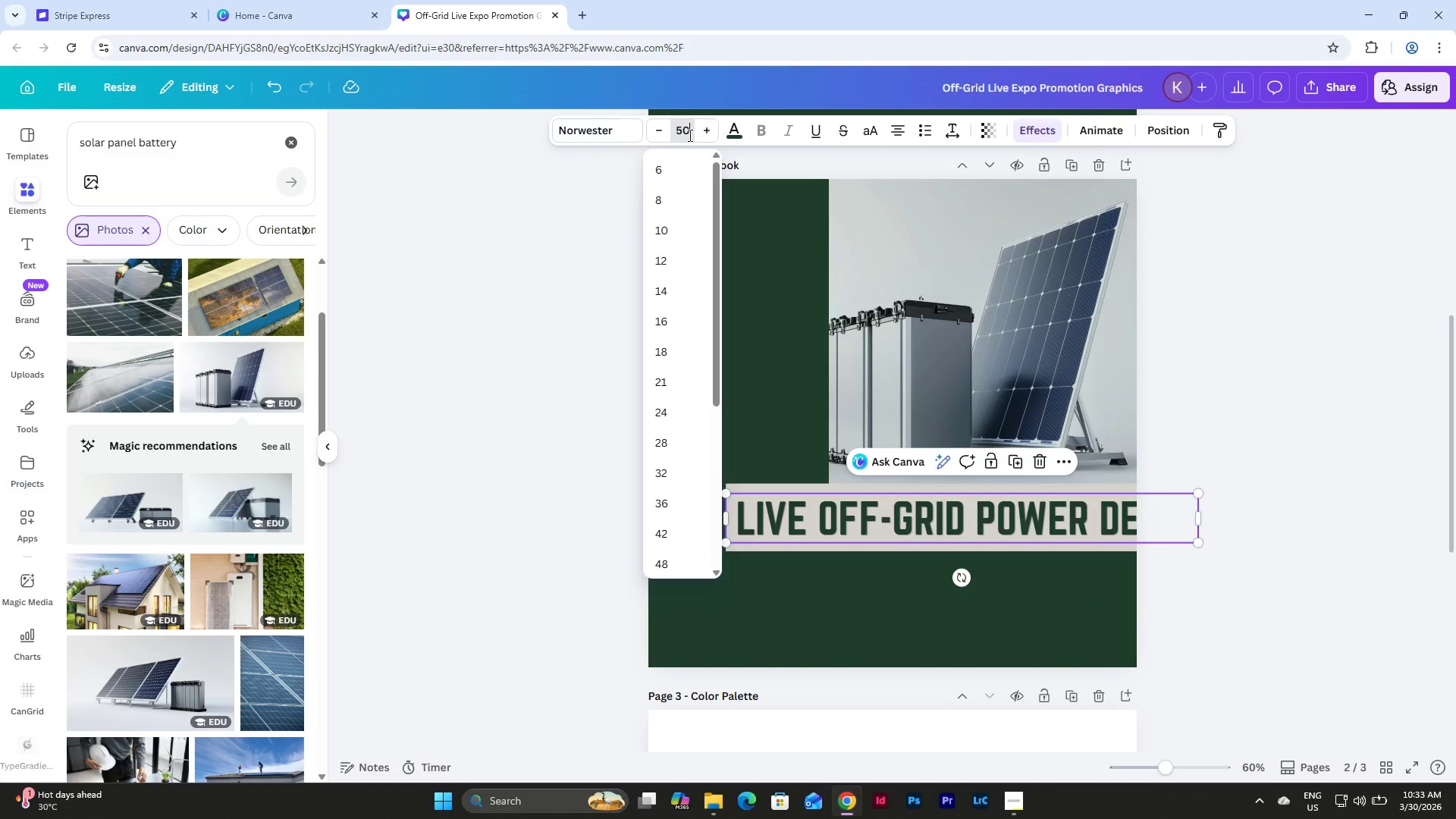 
key(NumpadEnter)
 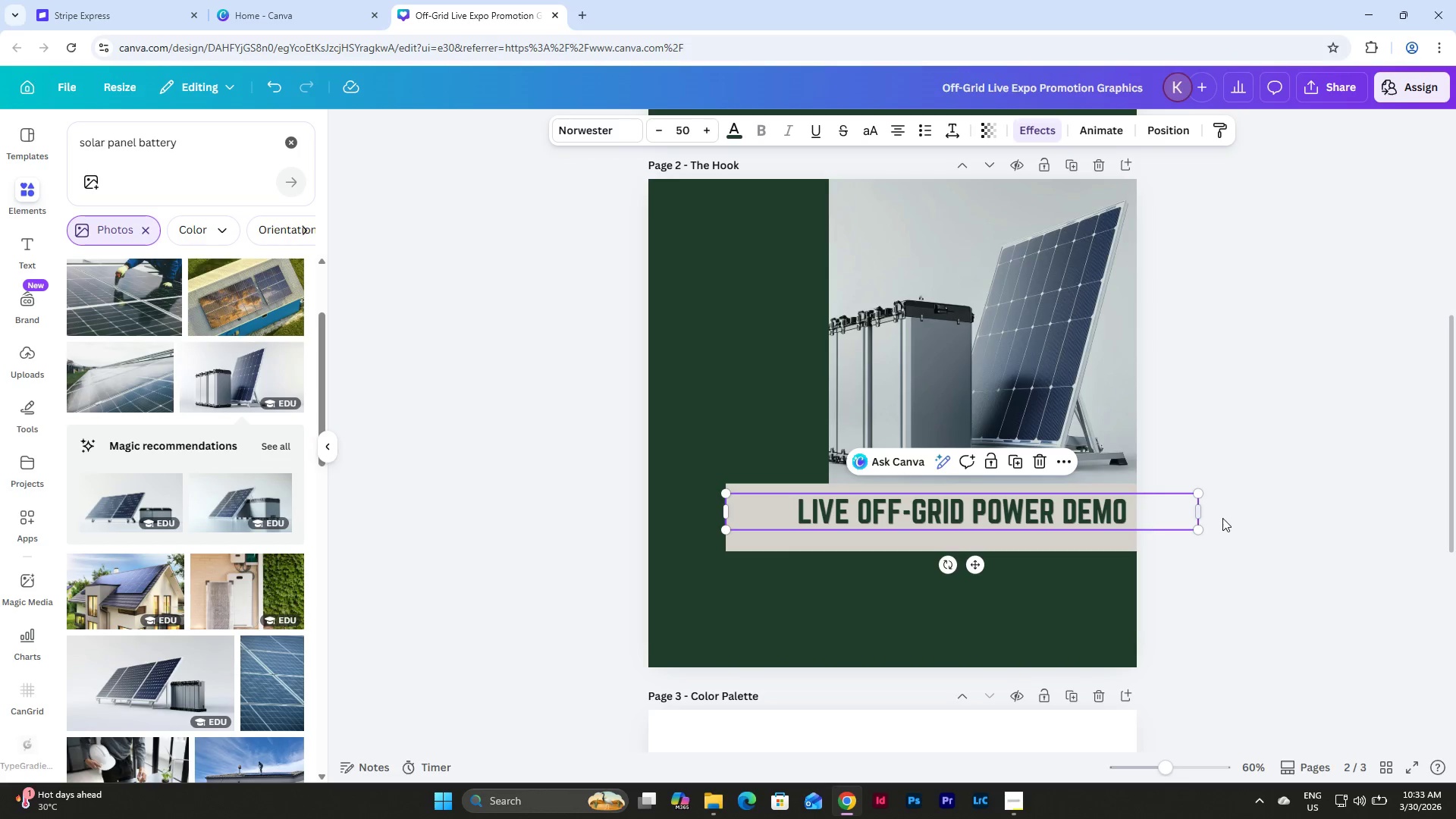 
left_click_drag(start_coordinate=[1203, 515], to_coordinate=[1142, 513])
 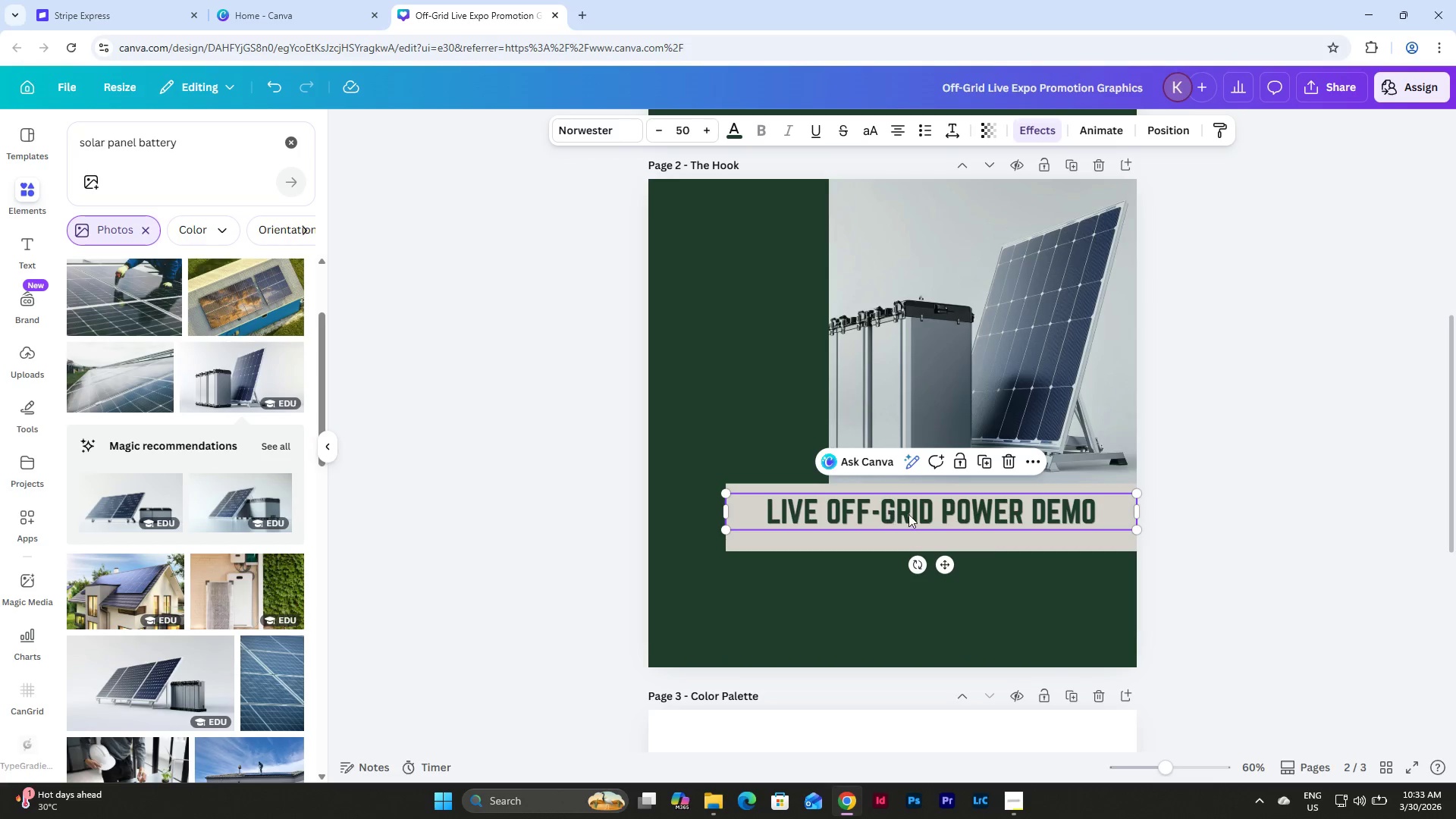 
left_click_drag(start_coordinate=[929, 513], to_coordinate=[929, 519])
 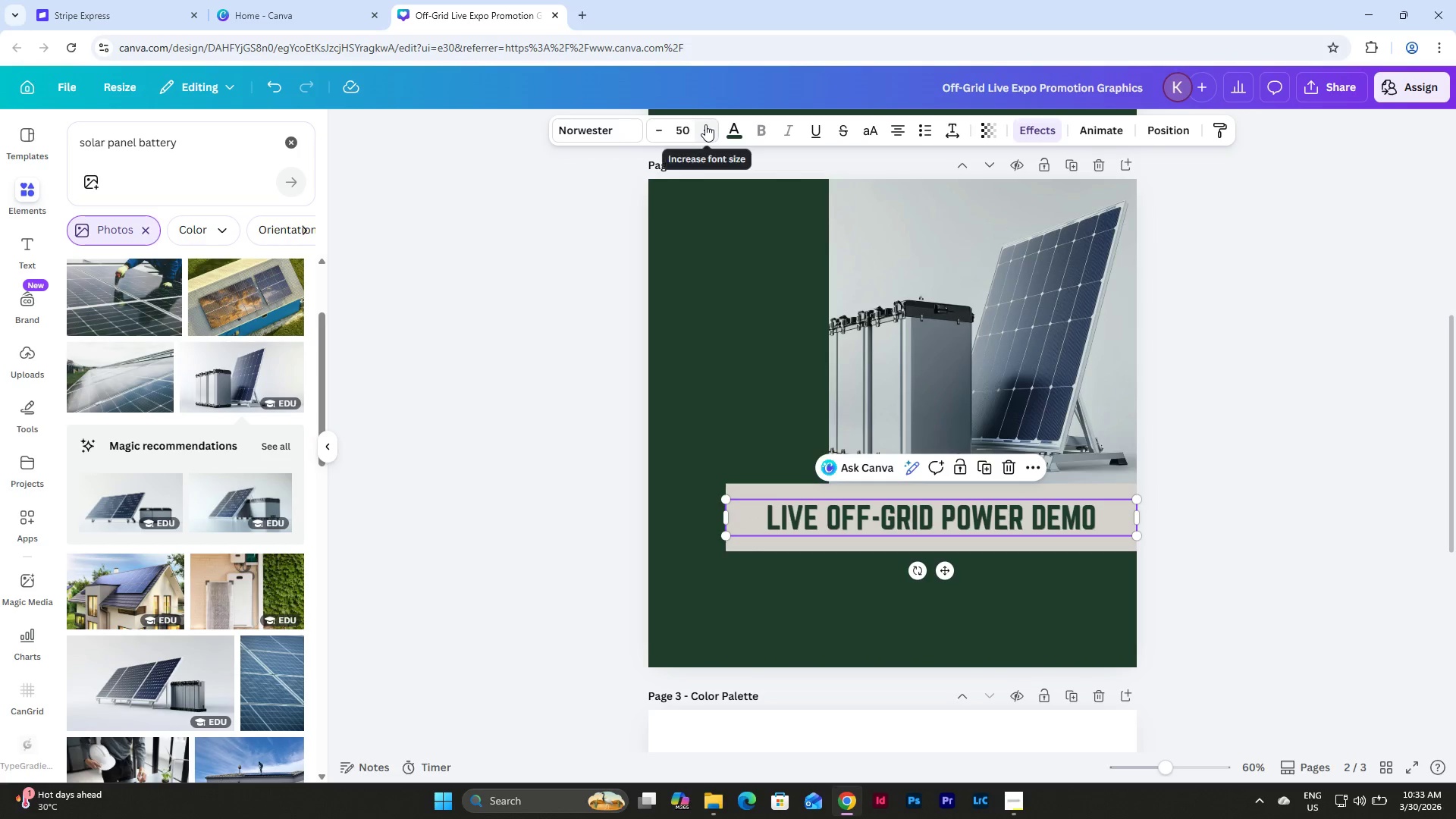 
double_click([705, 124])
 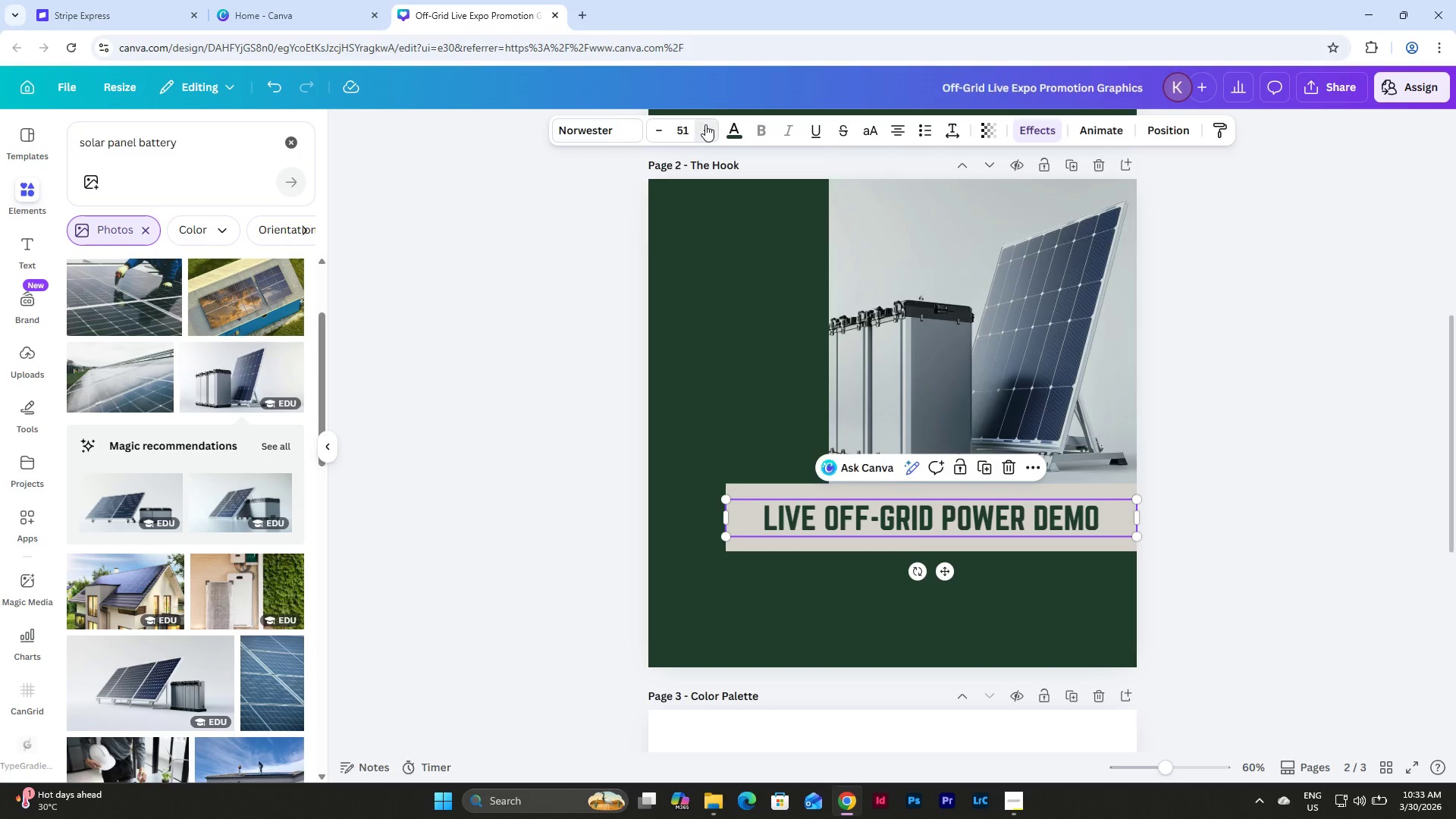 
triple_click([705, 124])
 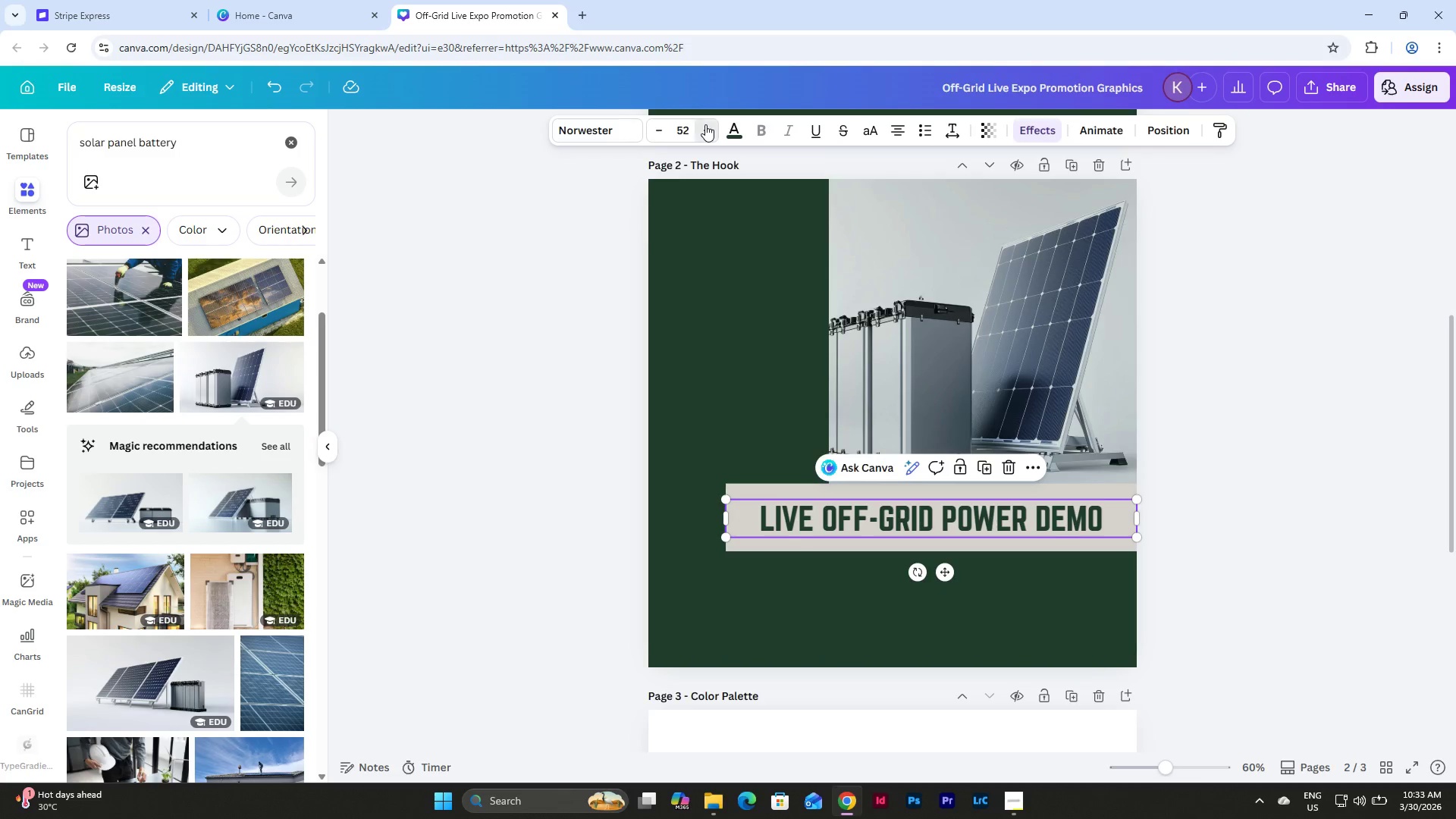 
triple_click([705, 124])
 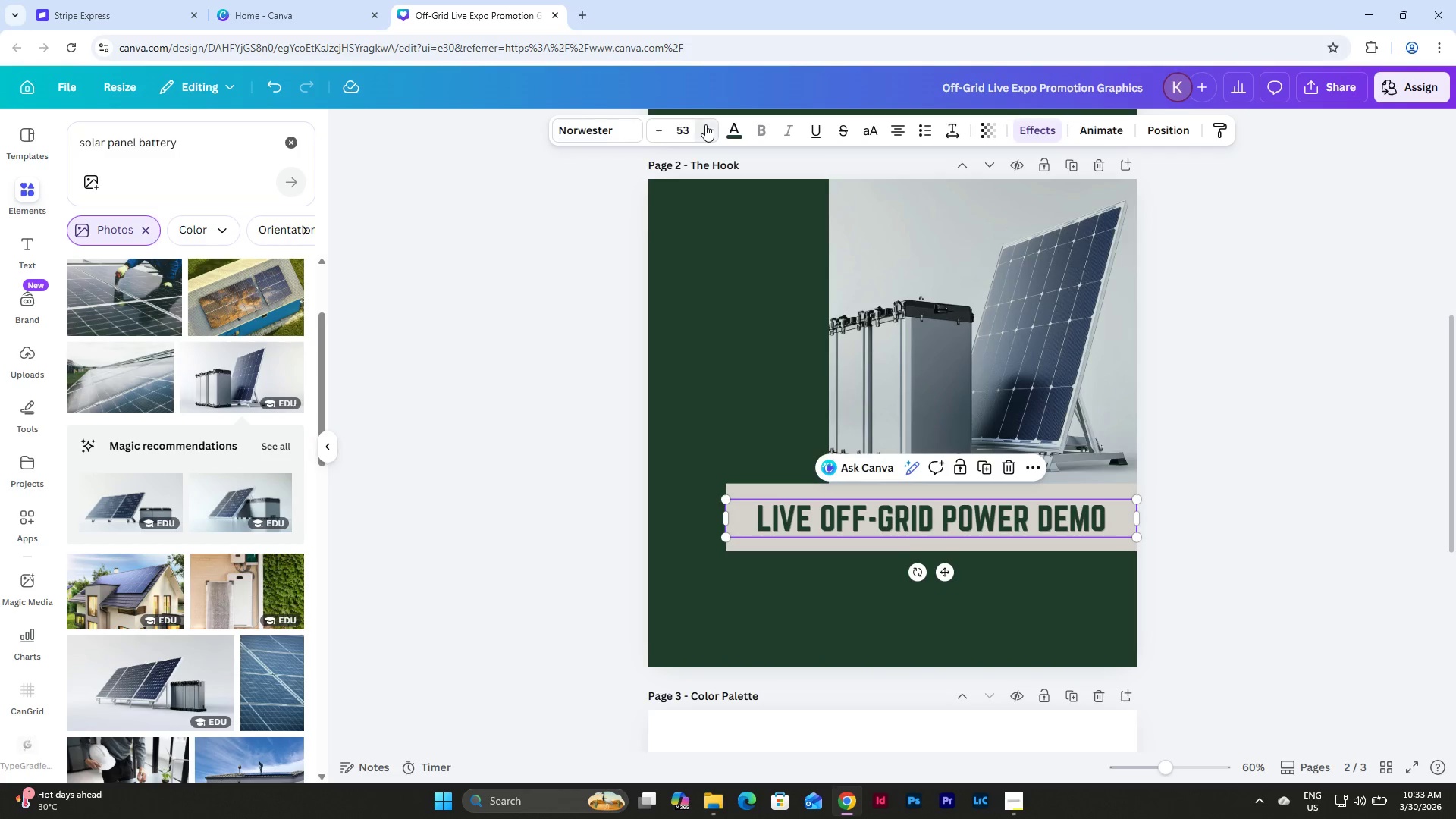 
triple_click([705, 124])
 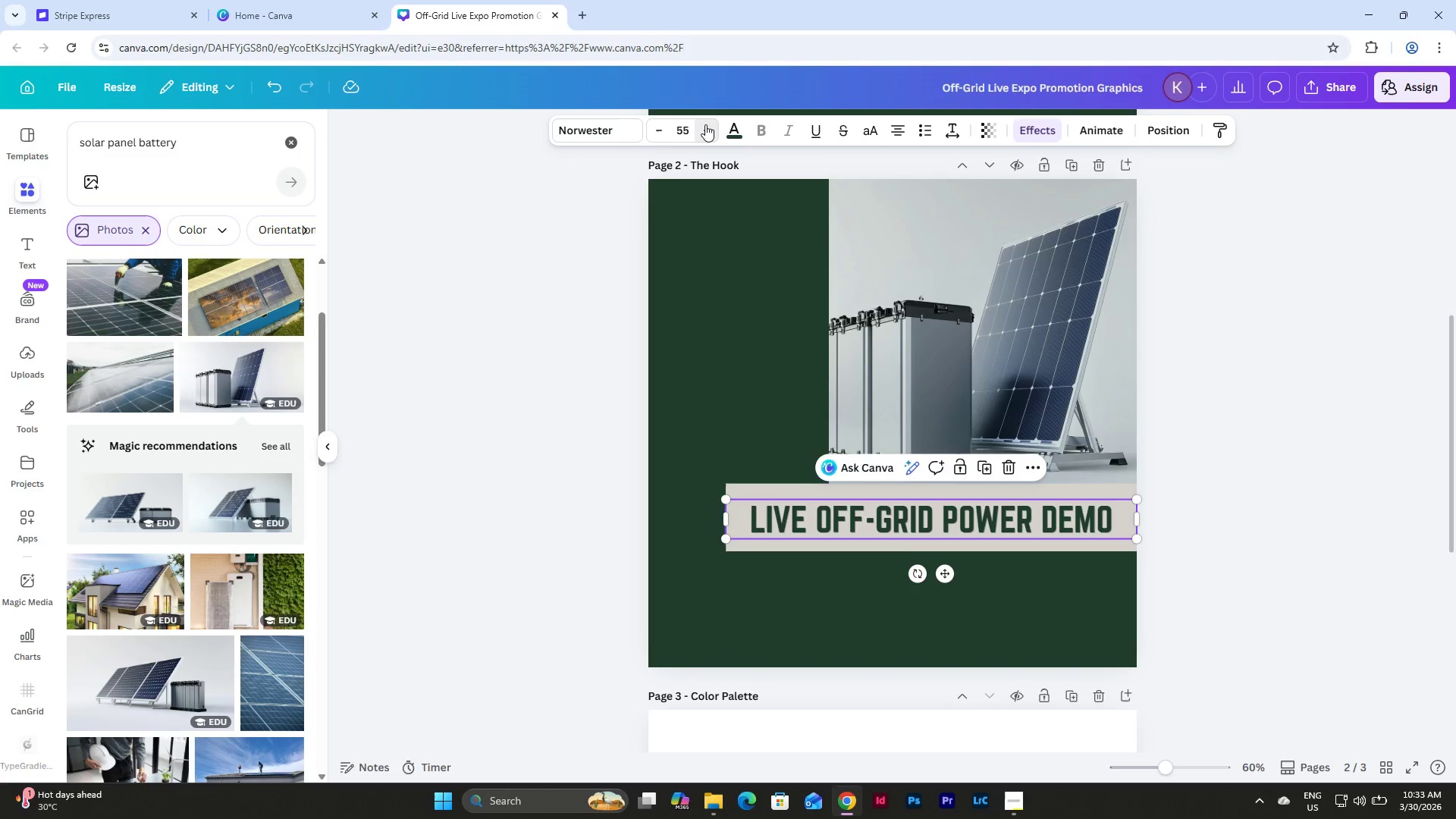 
triple_click([705, 124])
 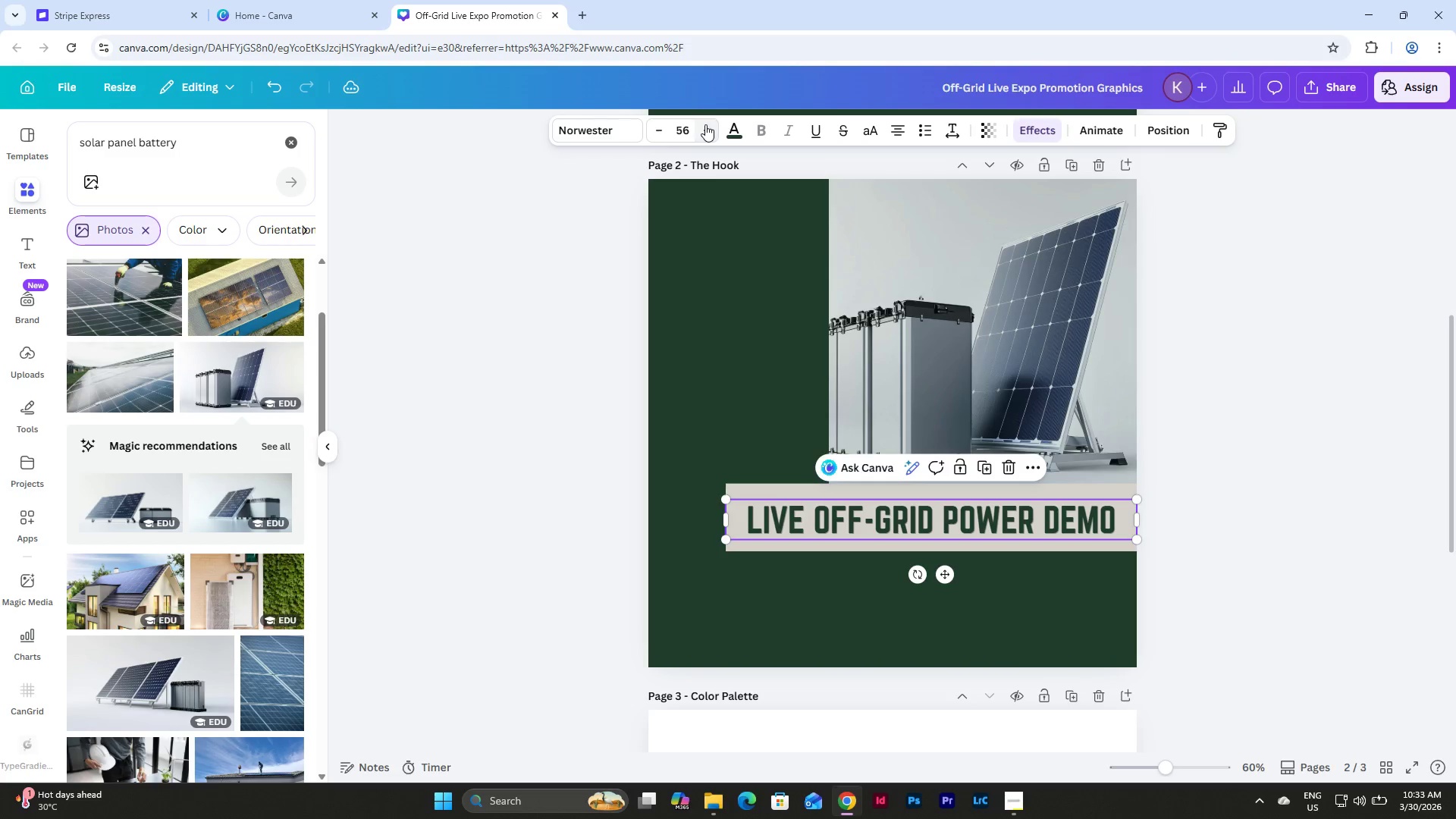 
triple_click([705, 124])
 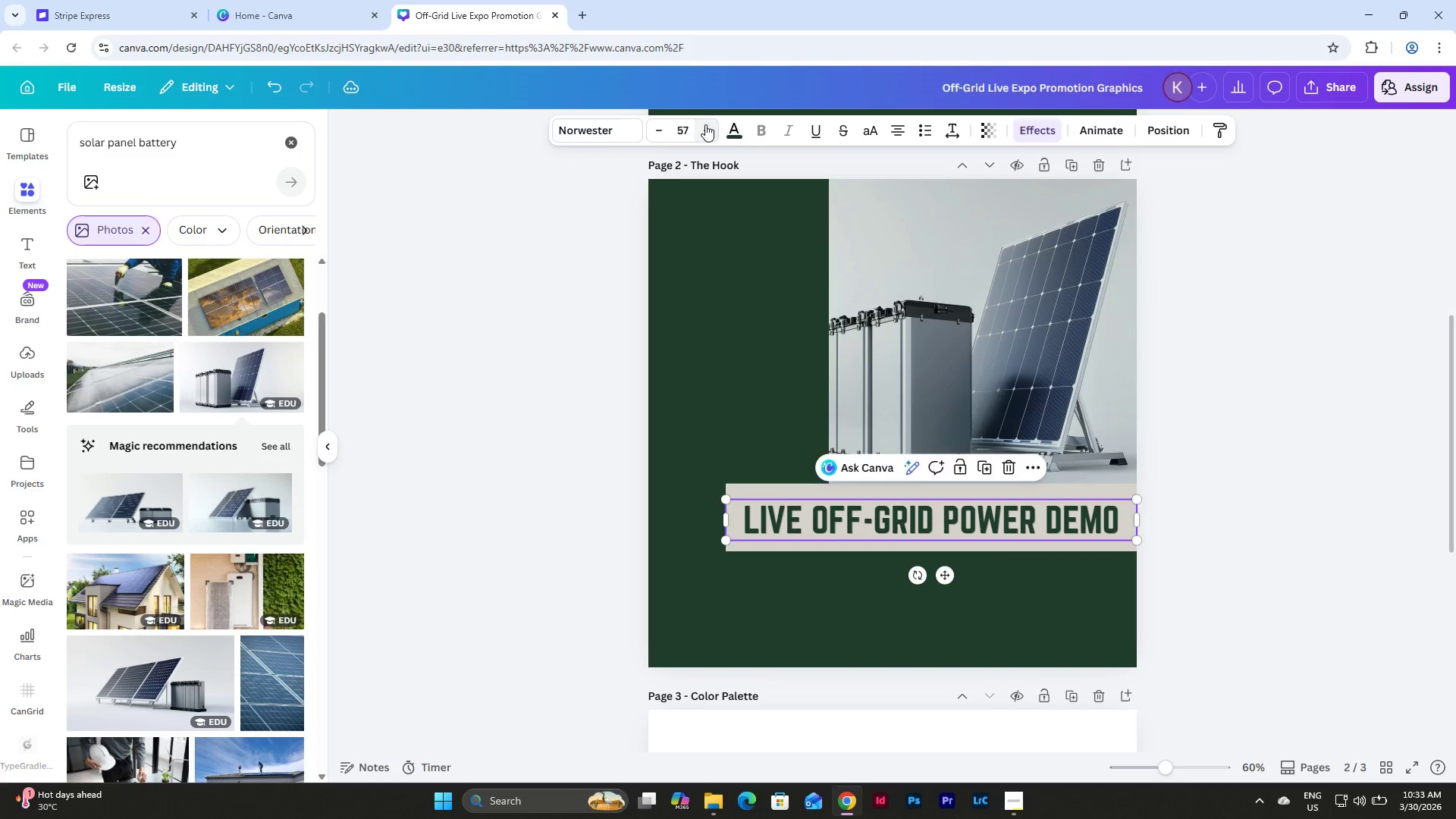 
triple_click([705, 124])
 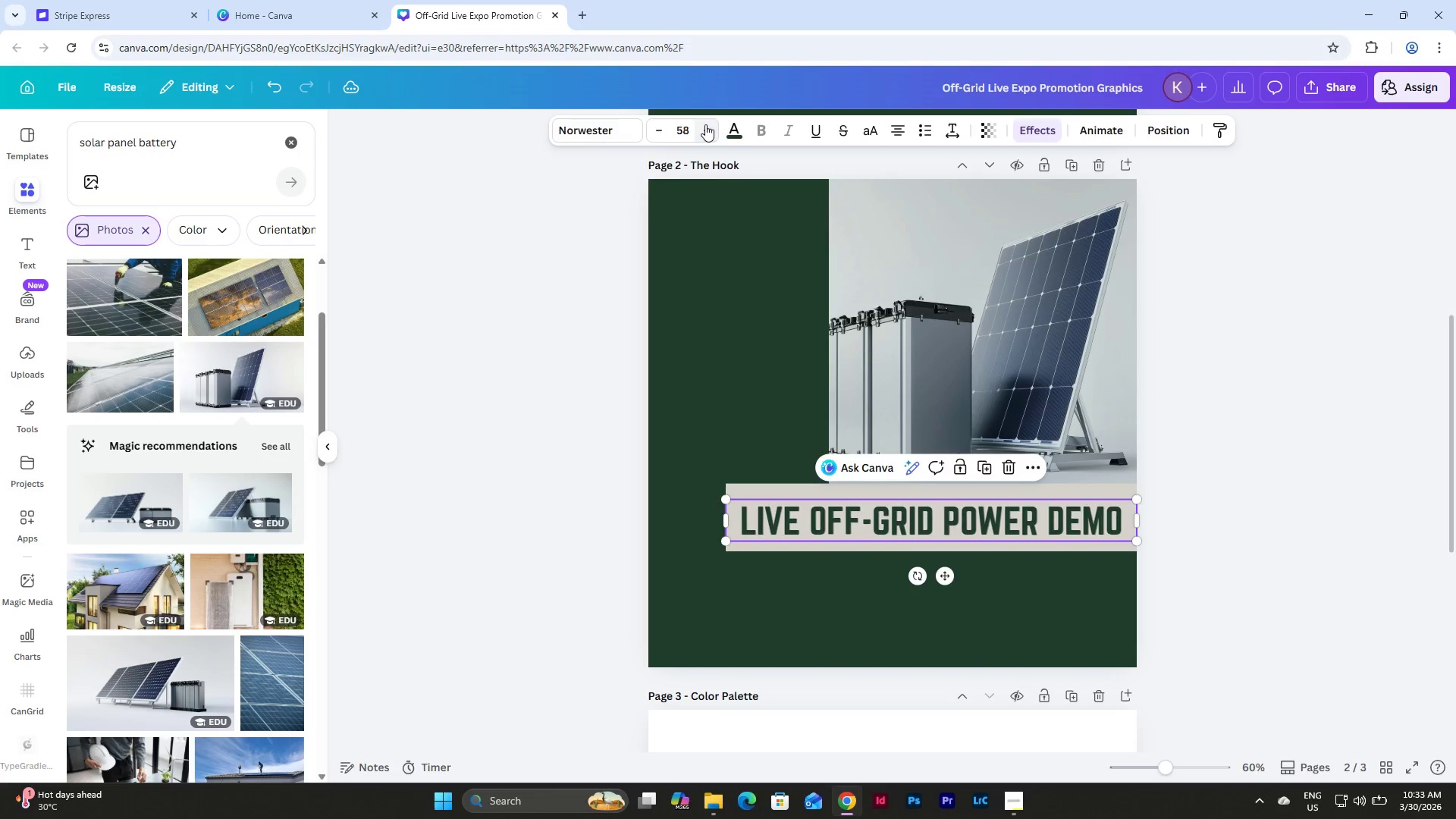 
triple_click([705, 124])
 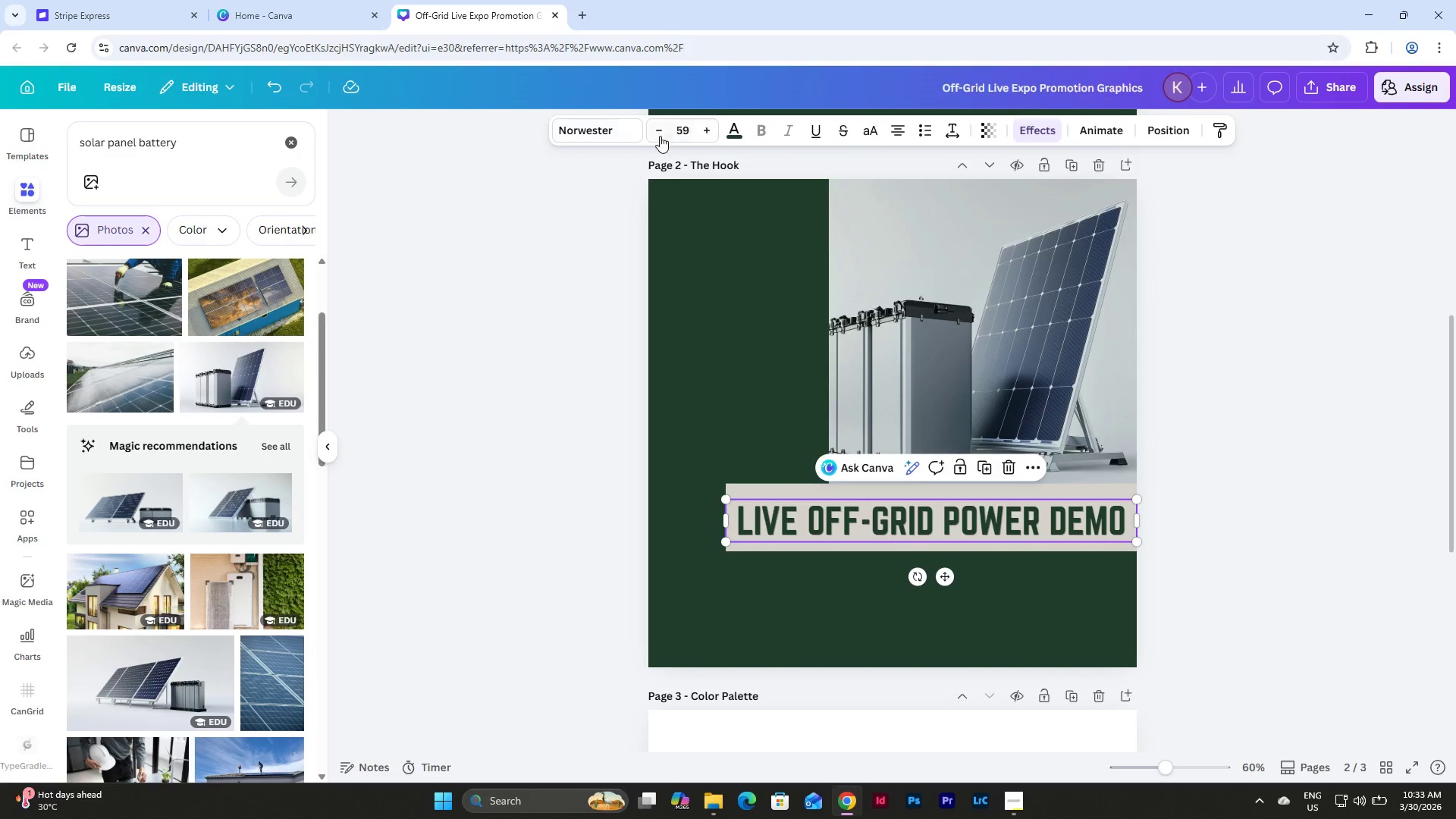 
left_click([654, 135])
 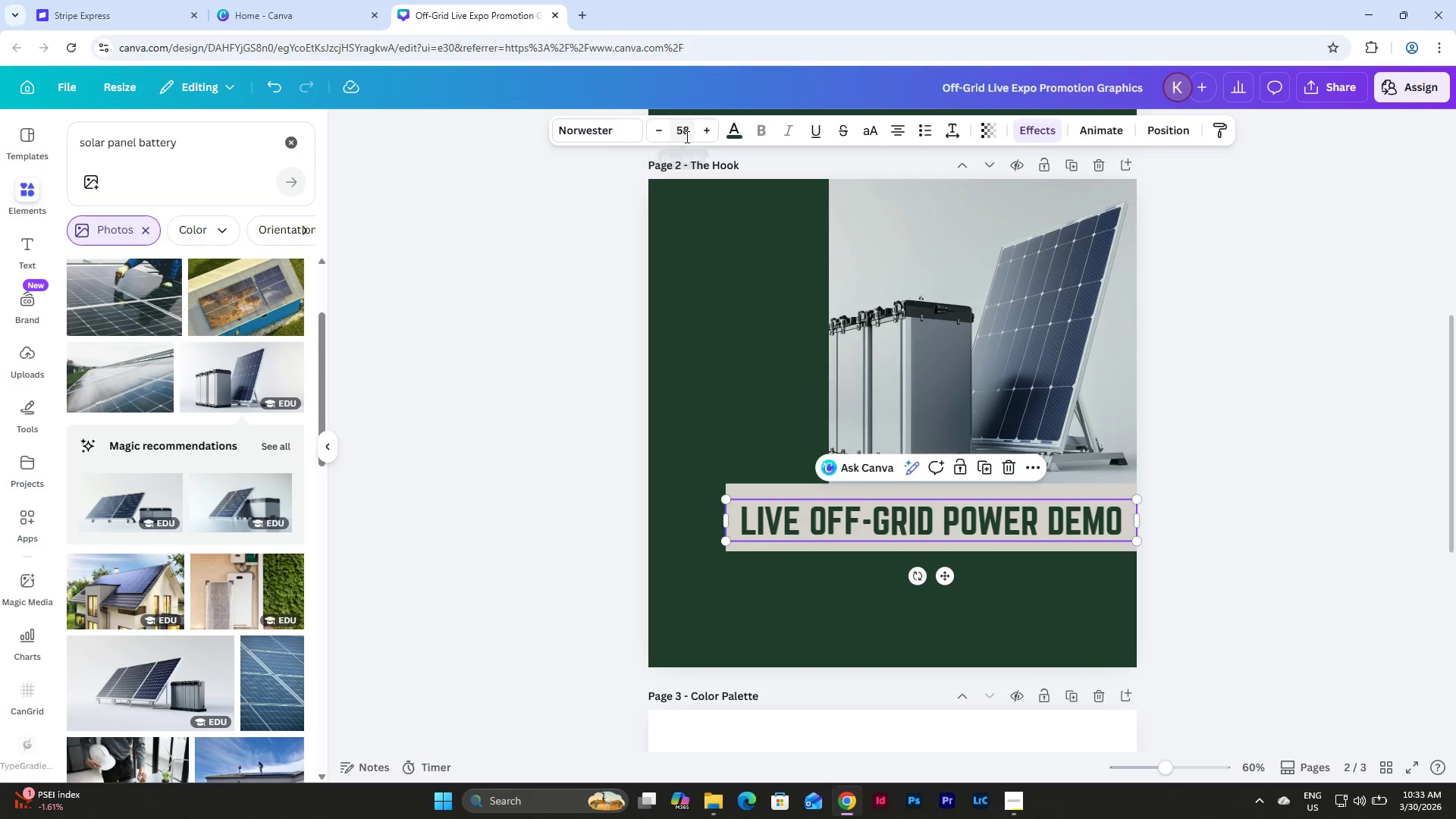 
double_click([663, 140])
 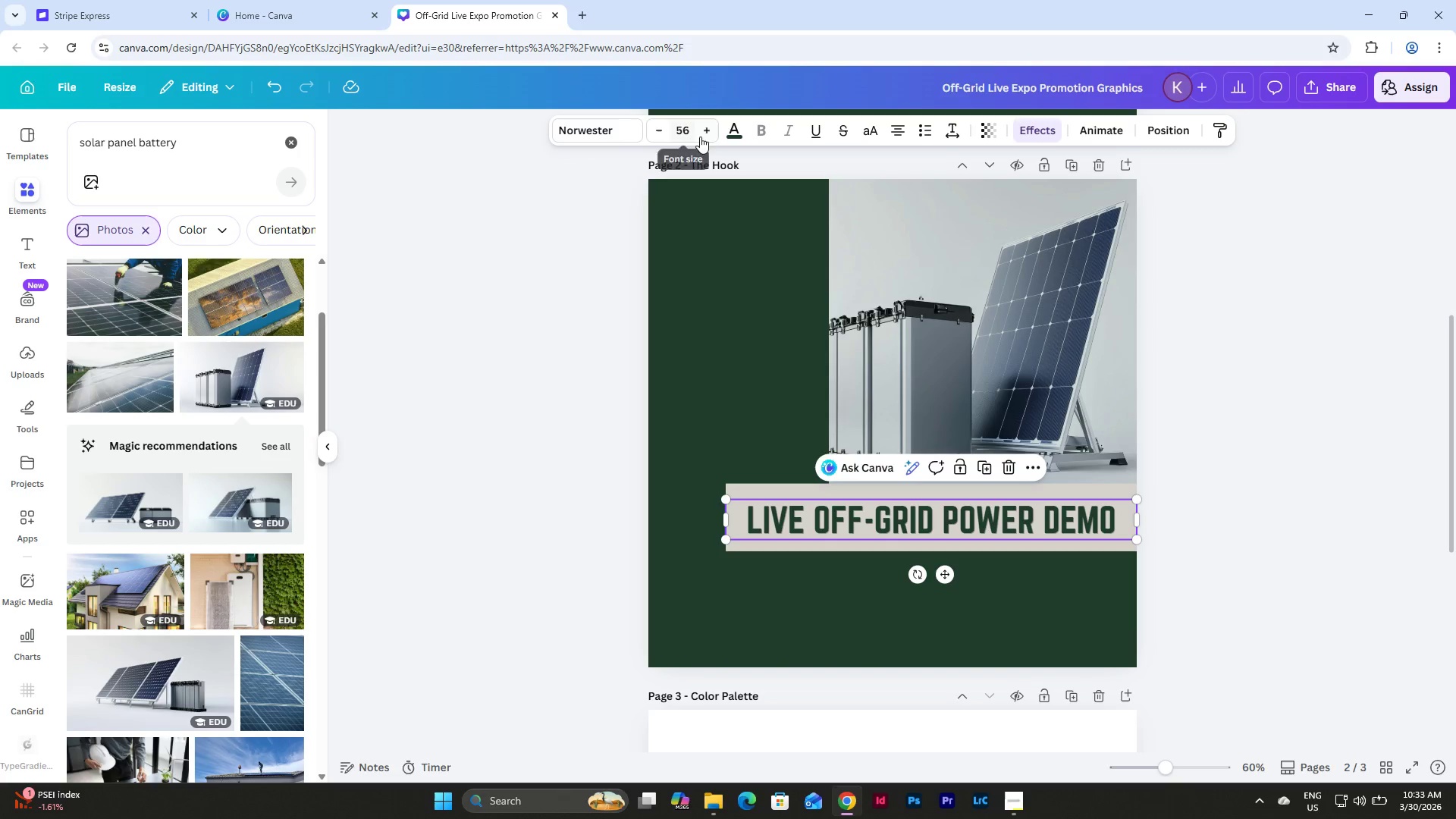 
left_click([711, 128])
 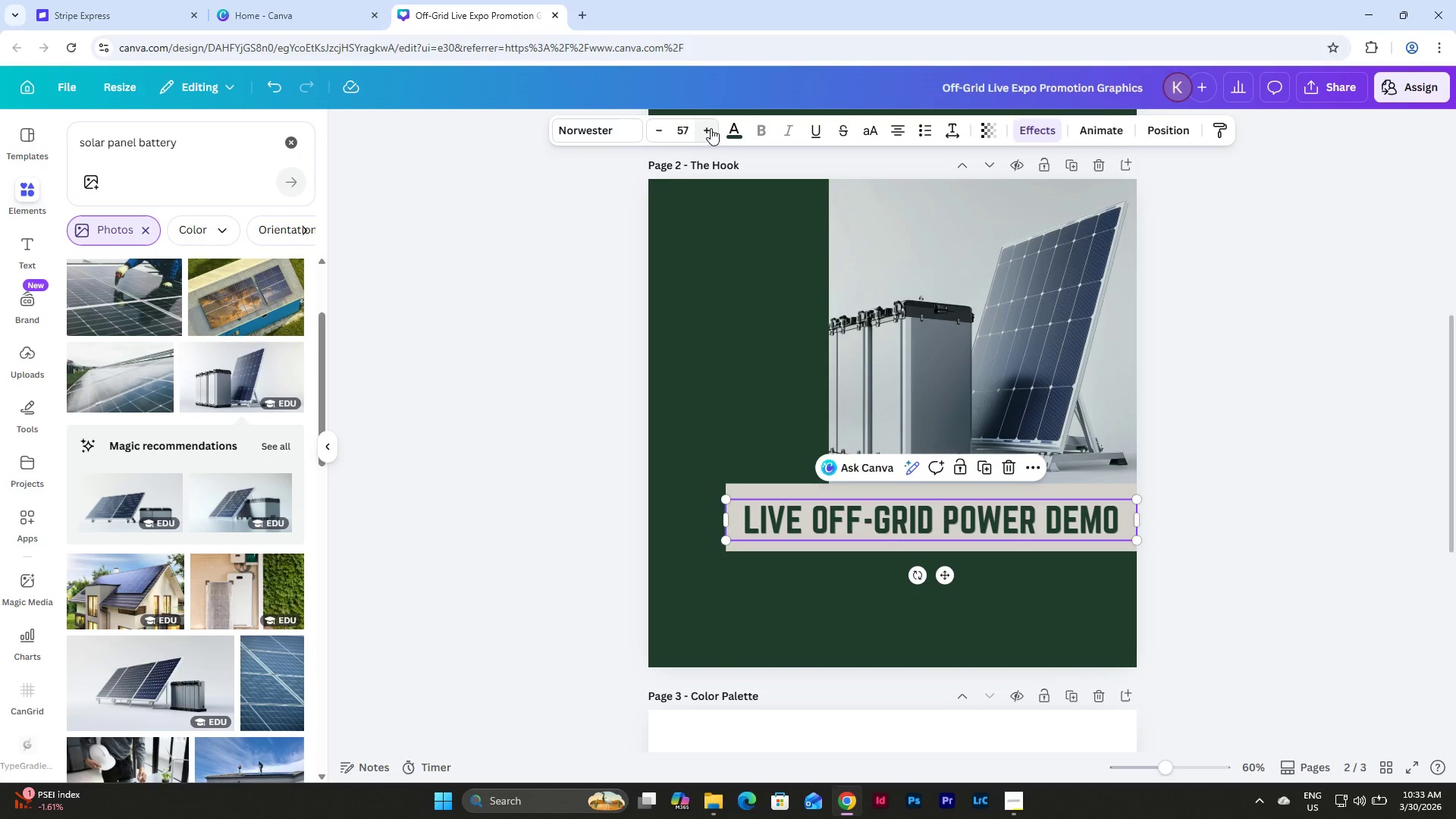 
left_click([711, 128])
 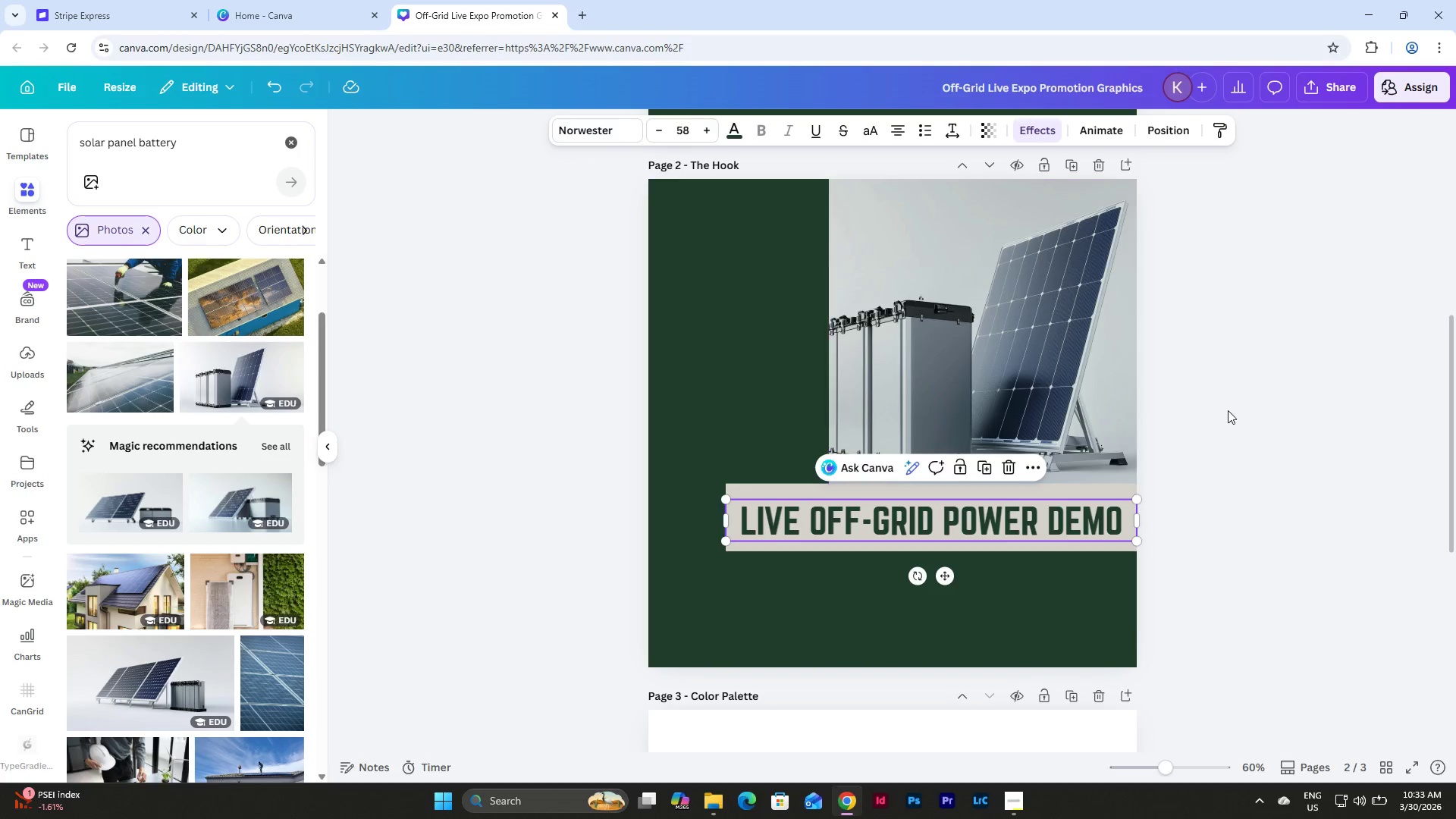 
left_click([1246, 441])
 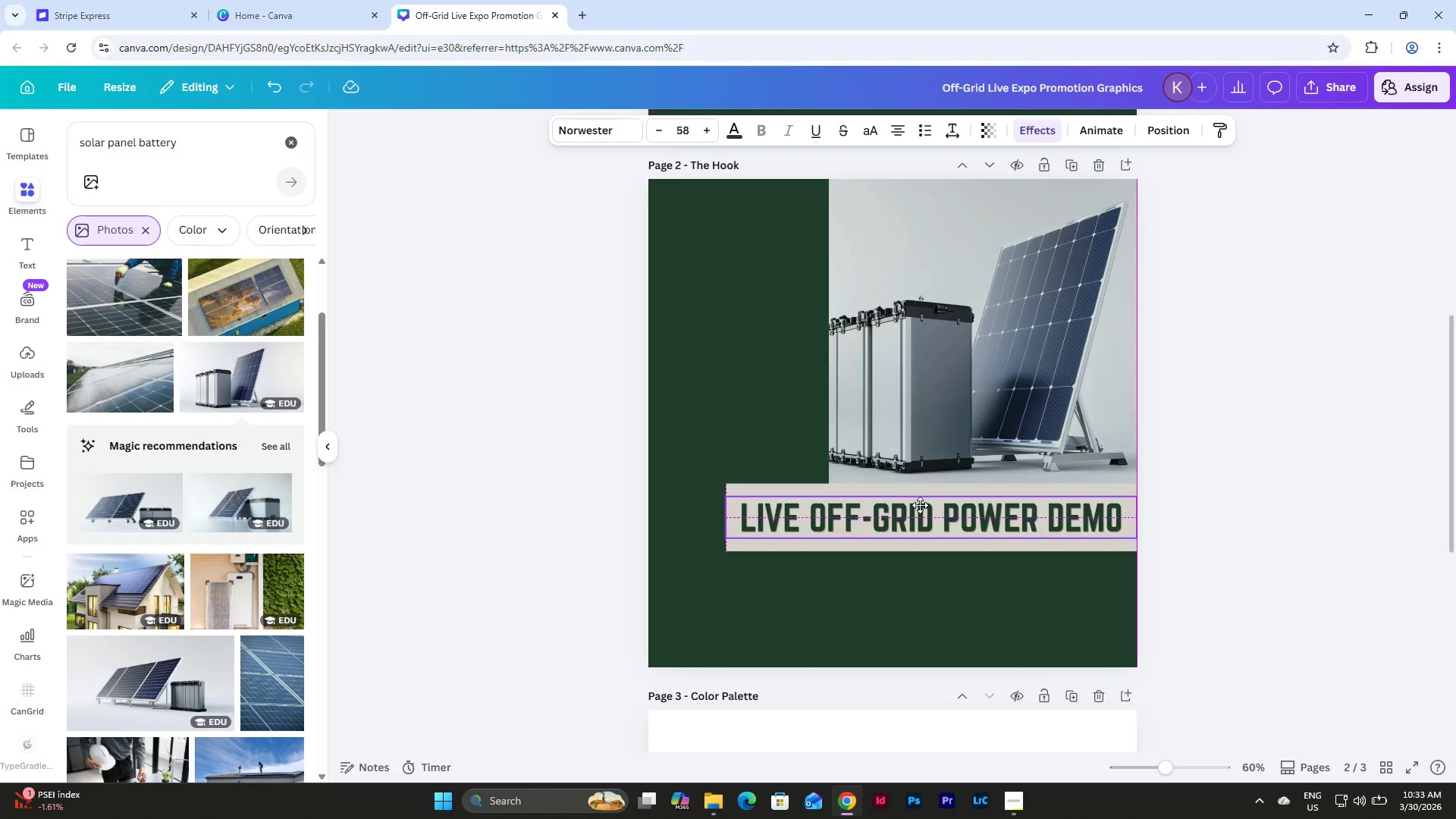 
left_click([1257, 568])
 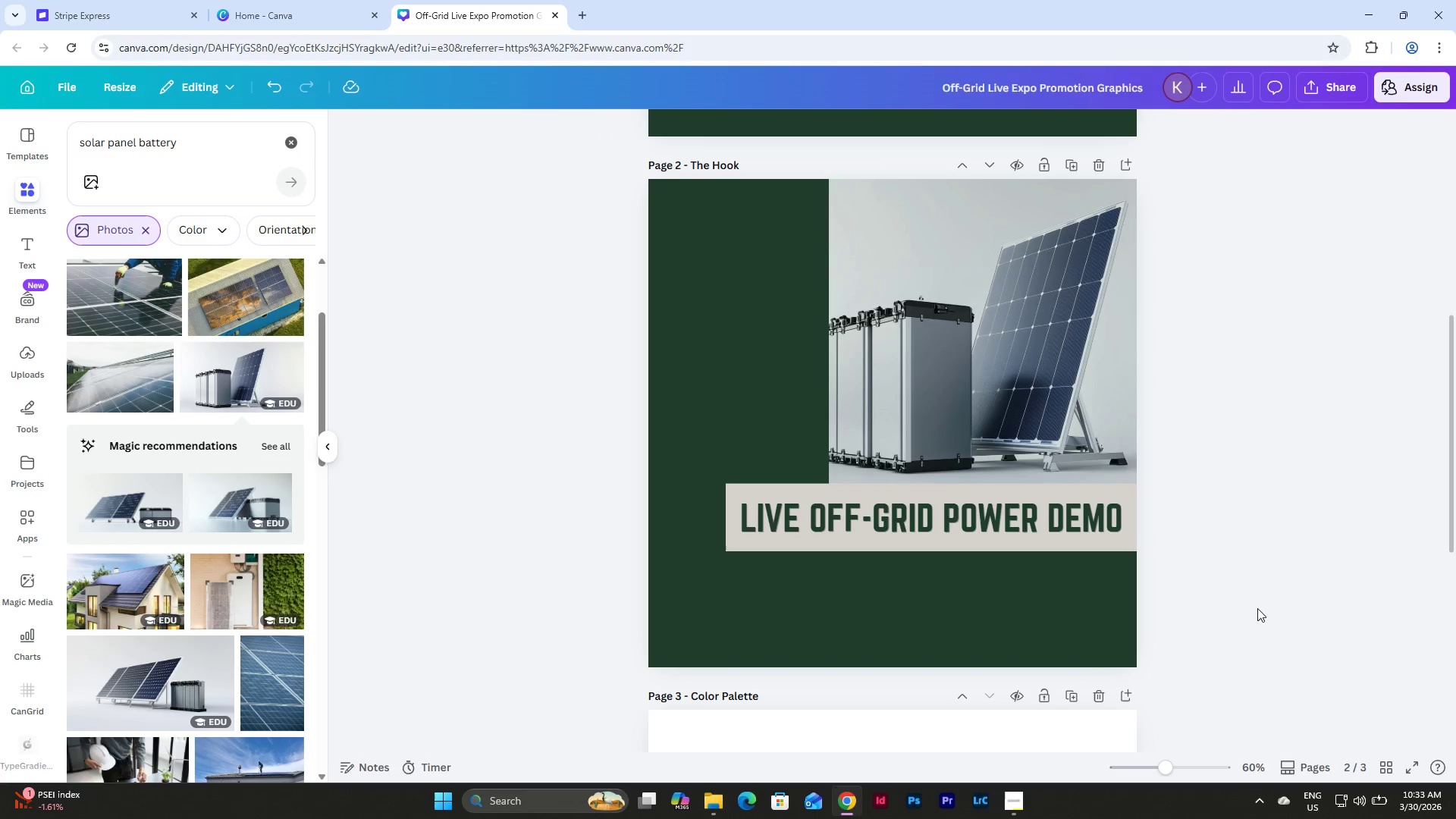 
left_click_drag(start_coordinate=[1258, 610], to_coordinate=[711, 262])
 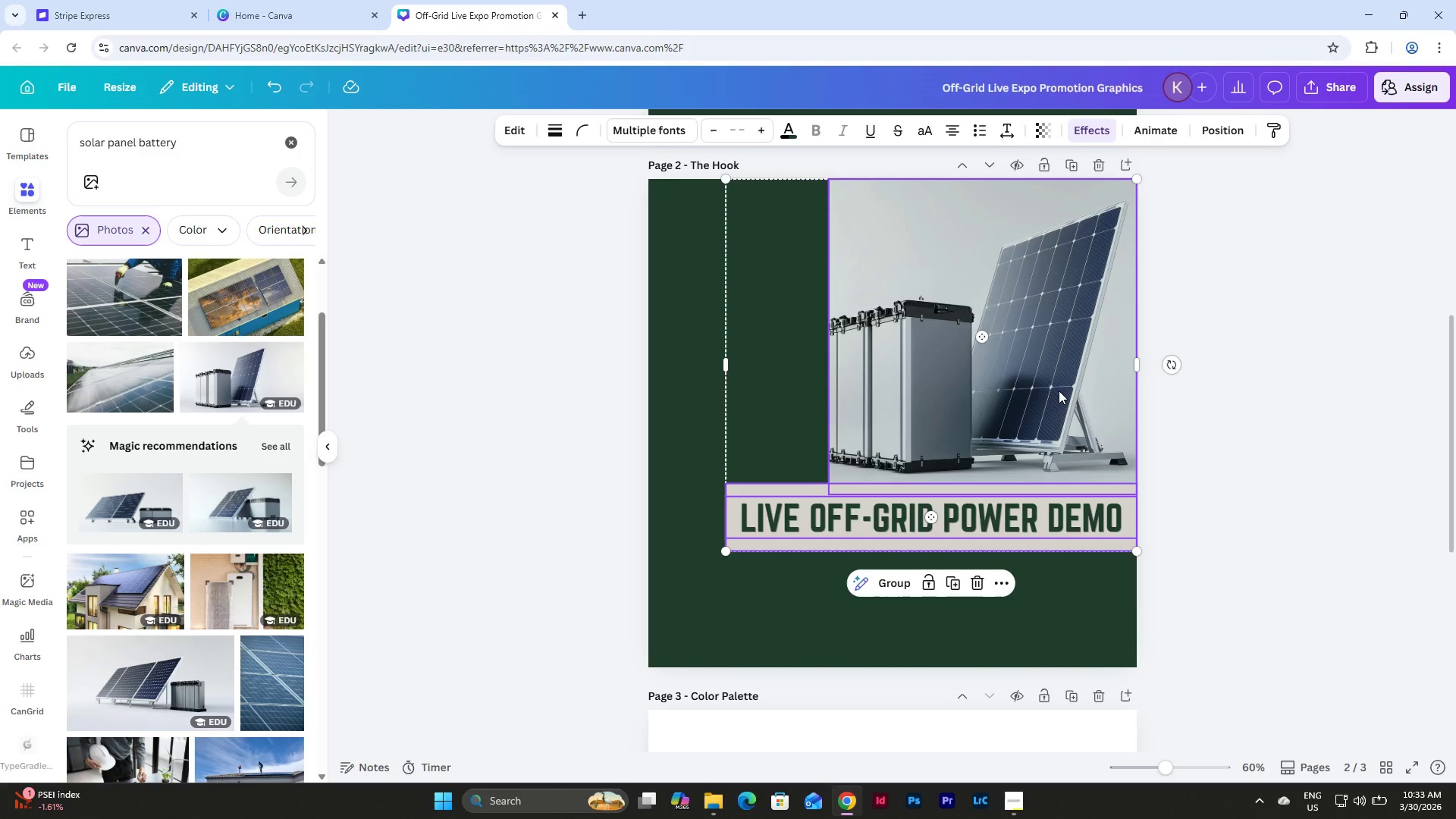 
left_click_drag(start_coordinate=[1084, 406], to_coordinate=[1031, 409])
 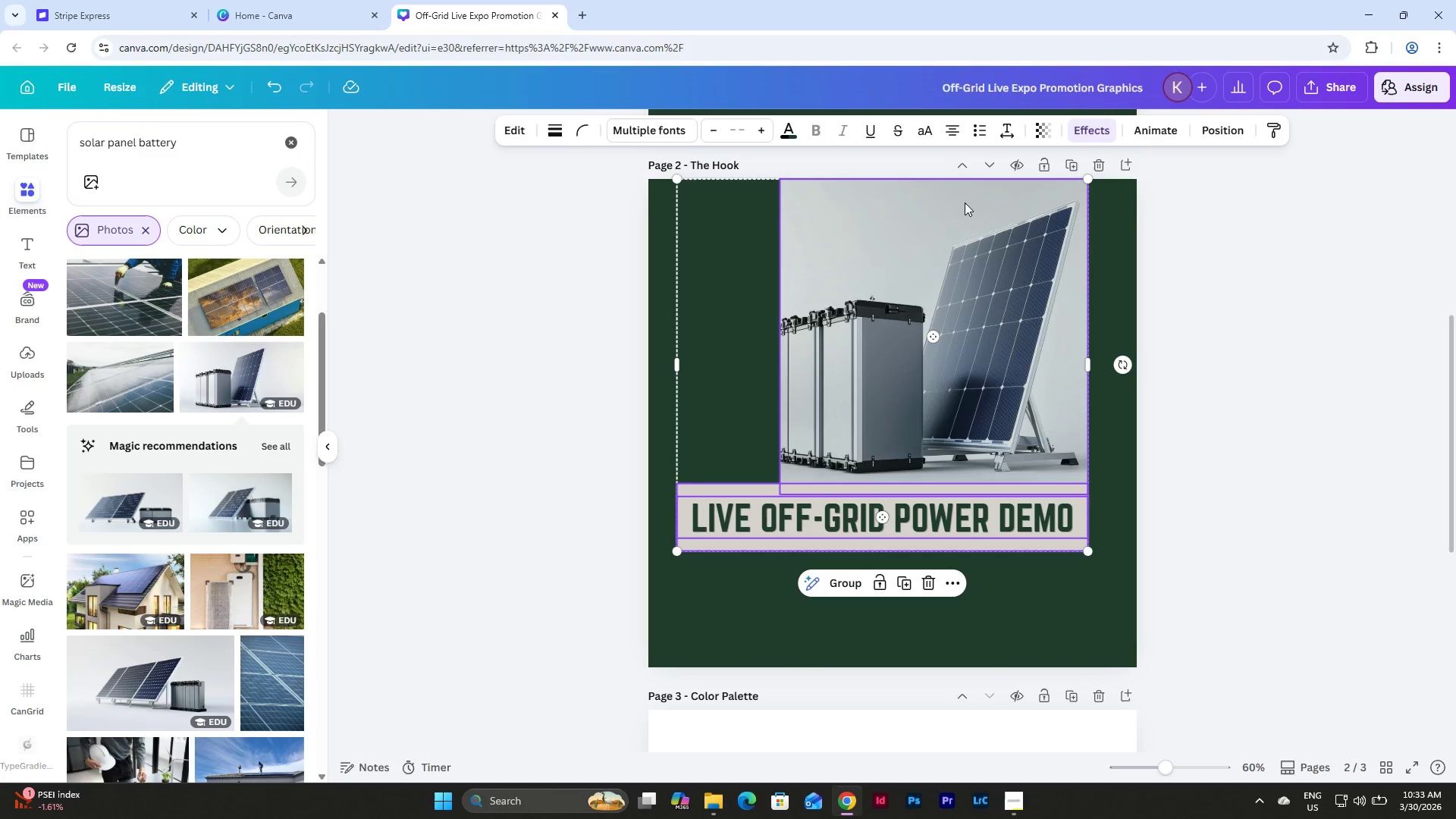 
left_click([965, 202])
 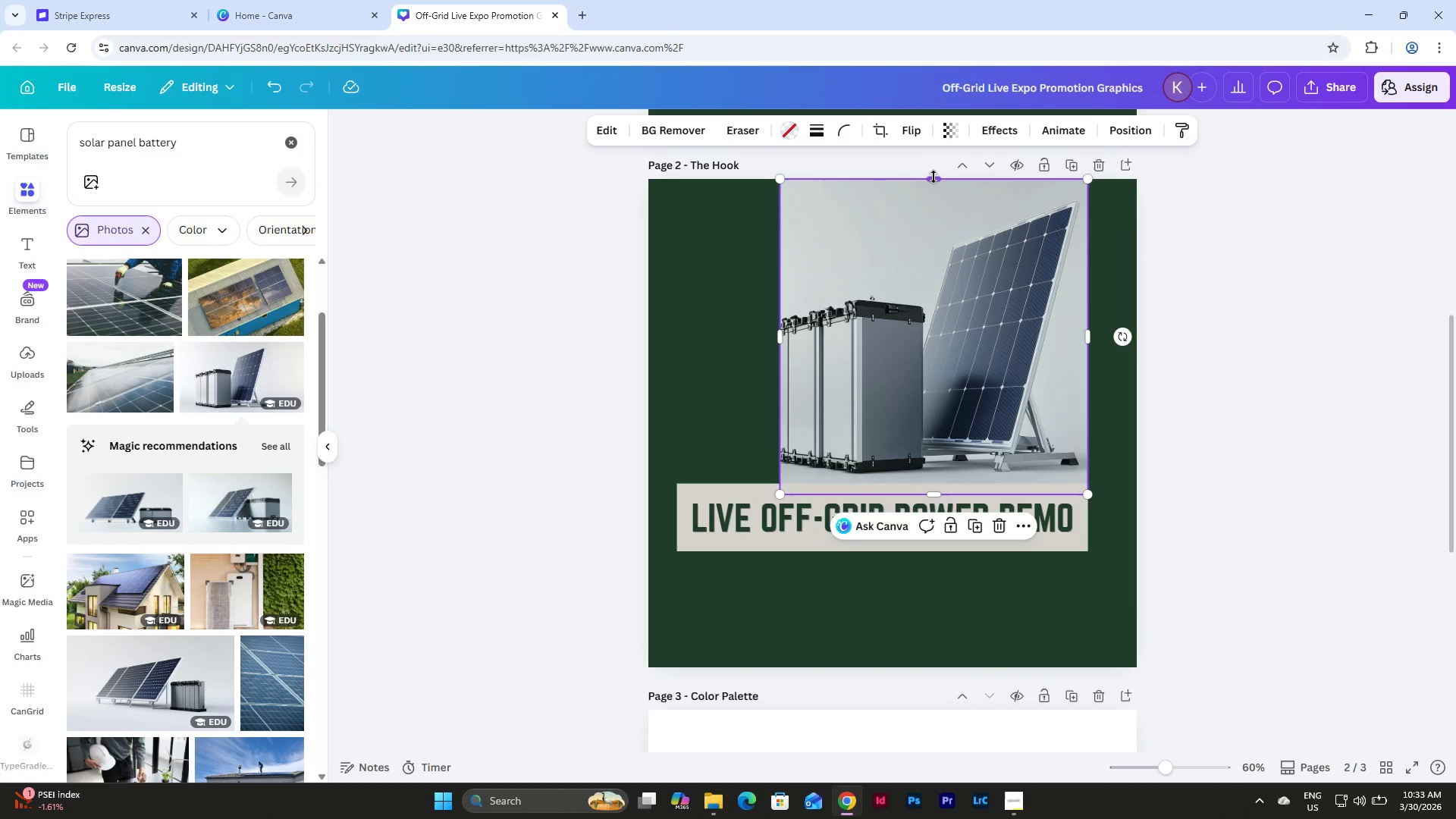 
left_click_drag(start_coordinate=[934, 177], to_coordinate=[936, 228])
 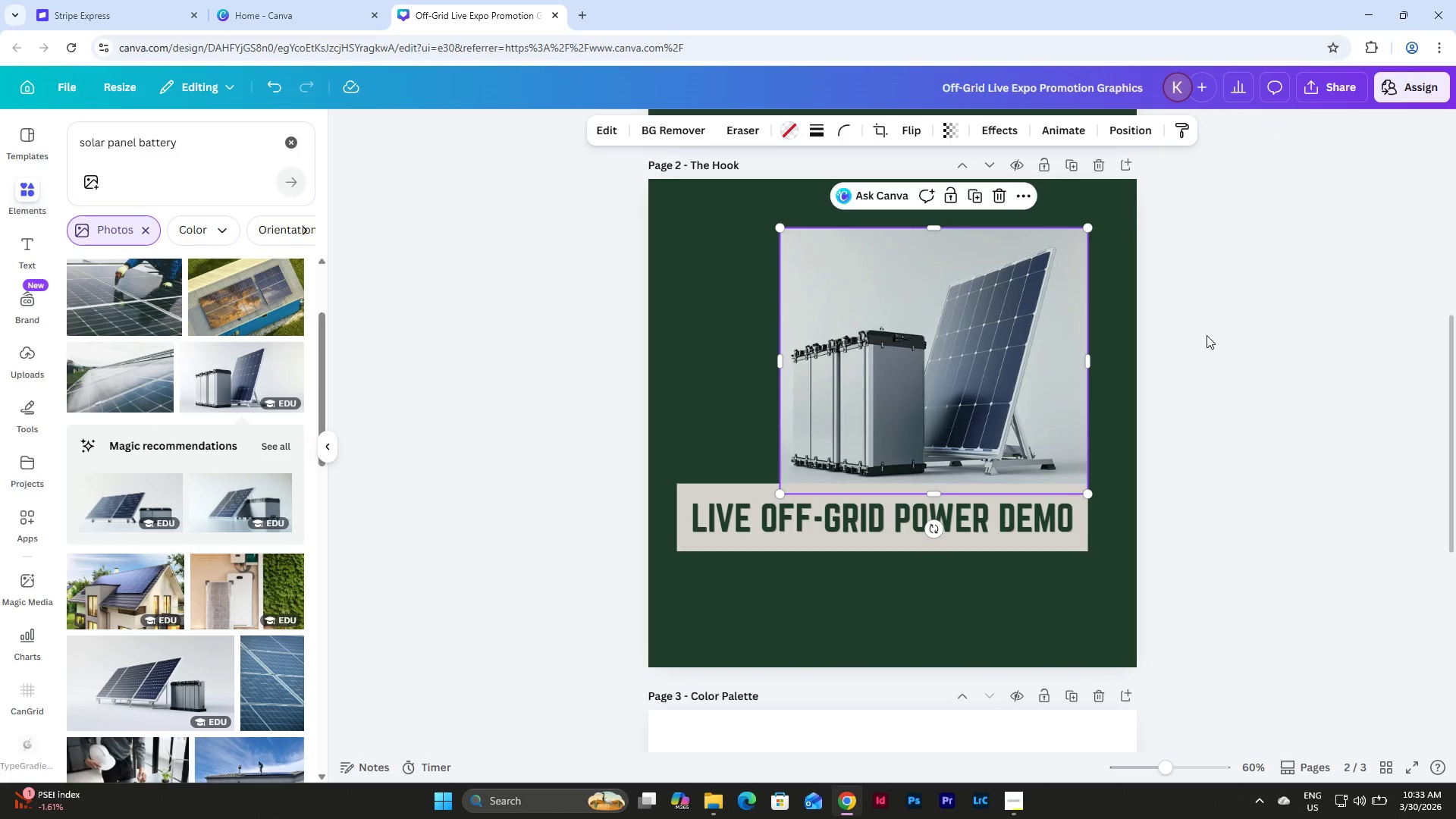 
left_click([1207, 335])
 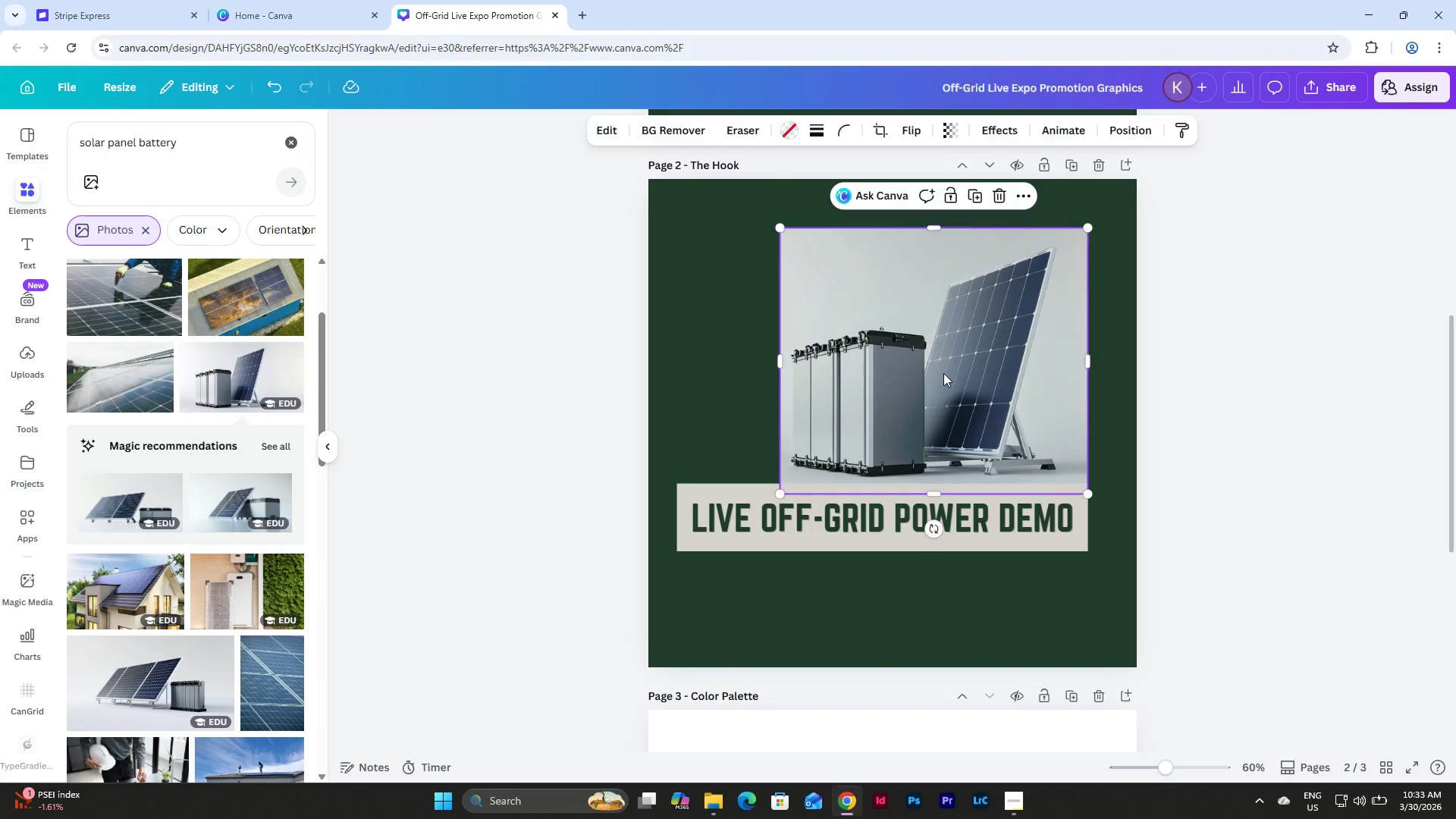 
double_click([943, 373])
 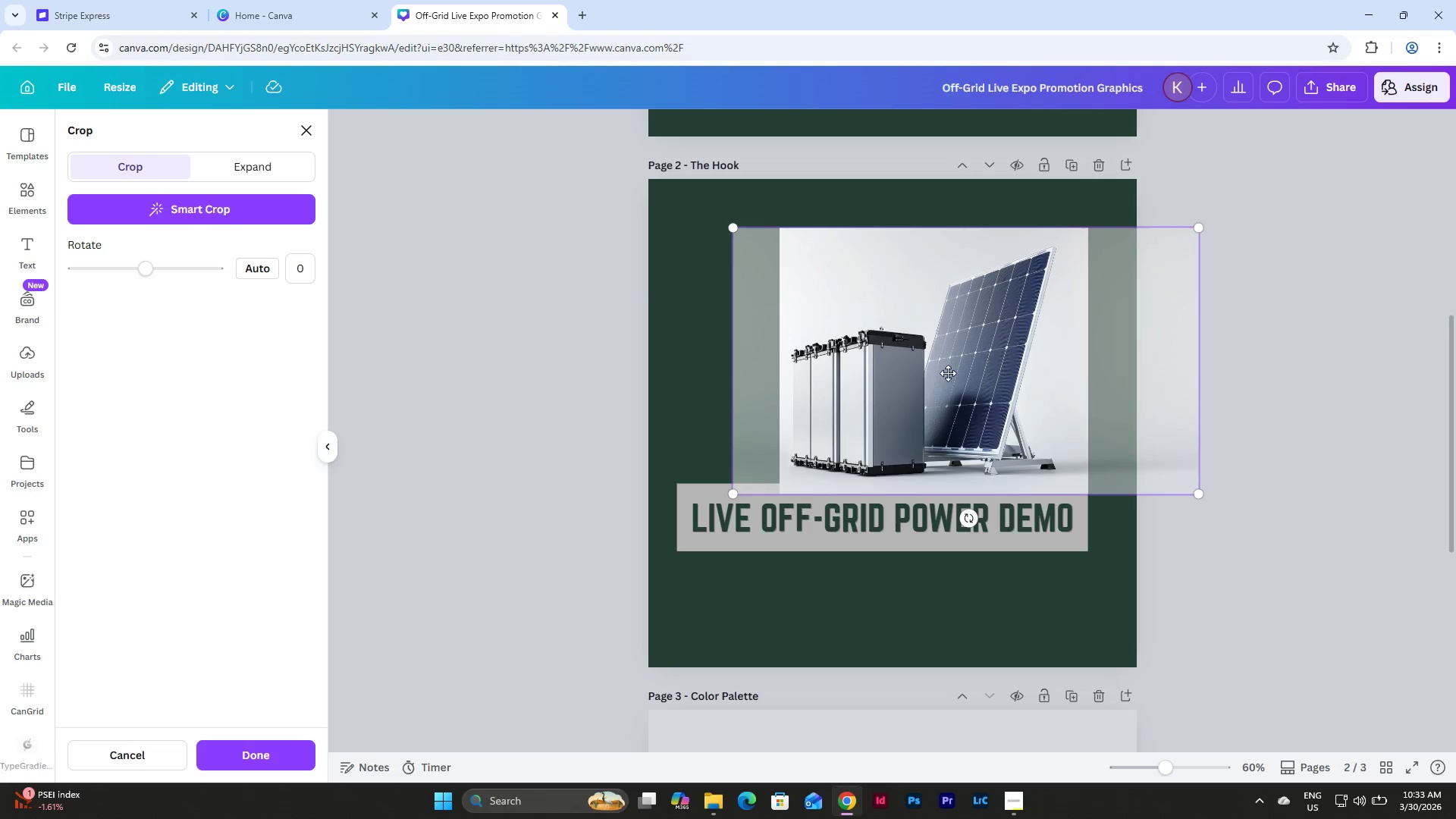 
left_click_drag(start_coordinate=[943, 373], to_coordinate=[960, 373])
 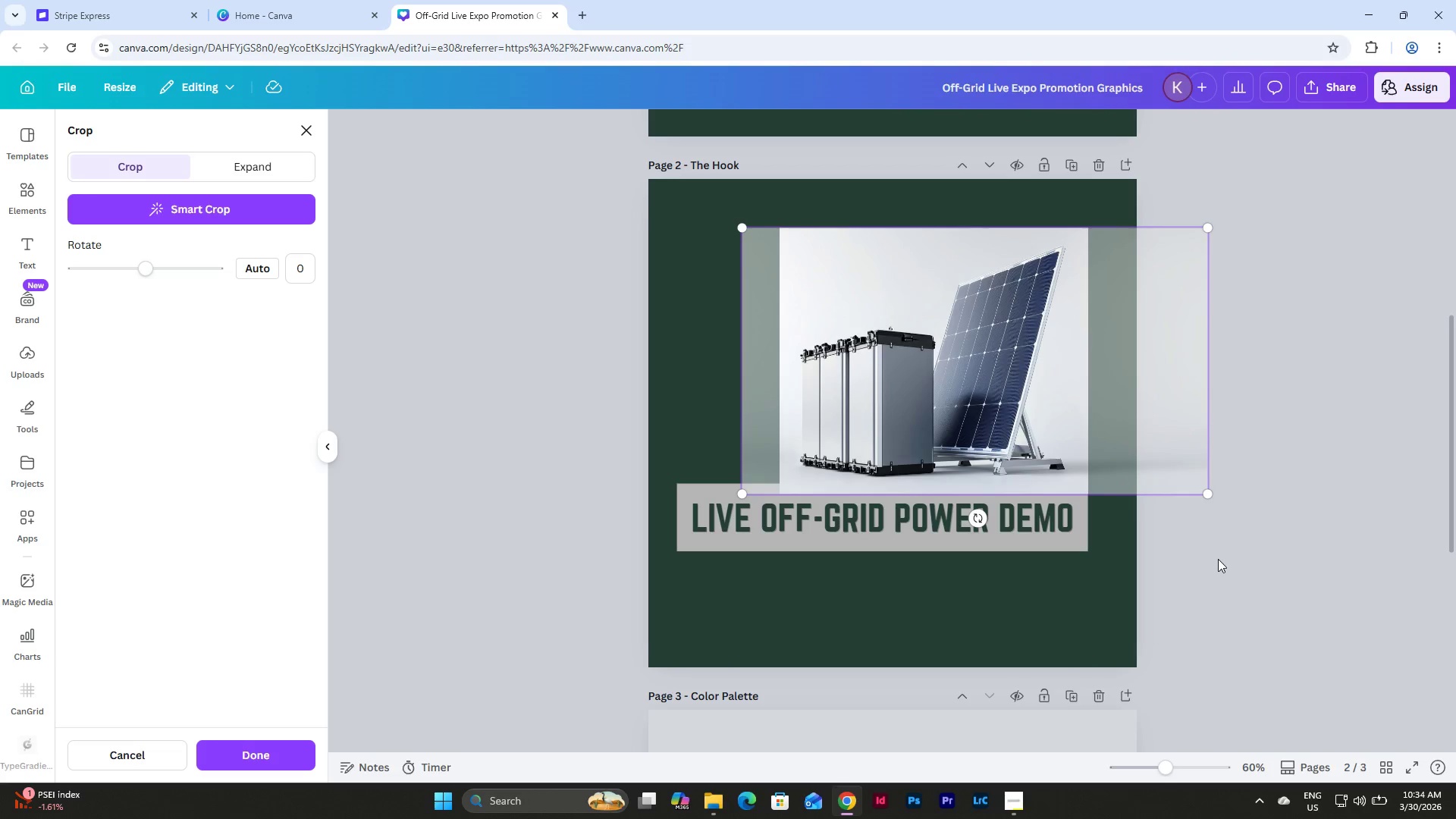 
left_click([1218, 559])
 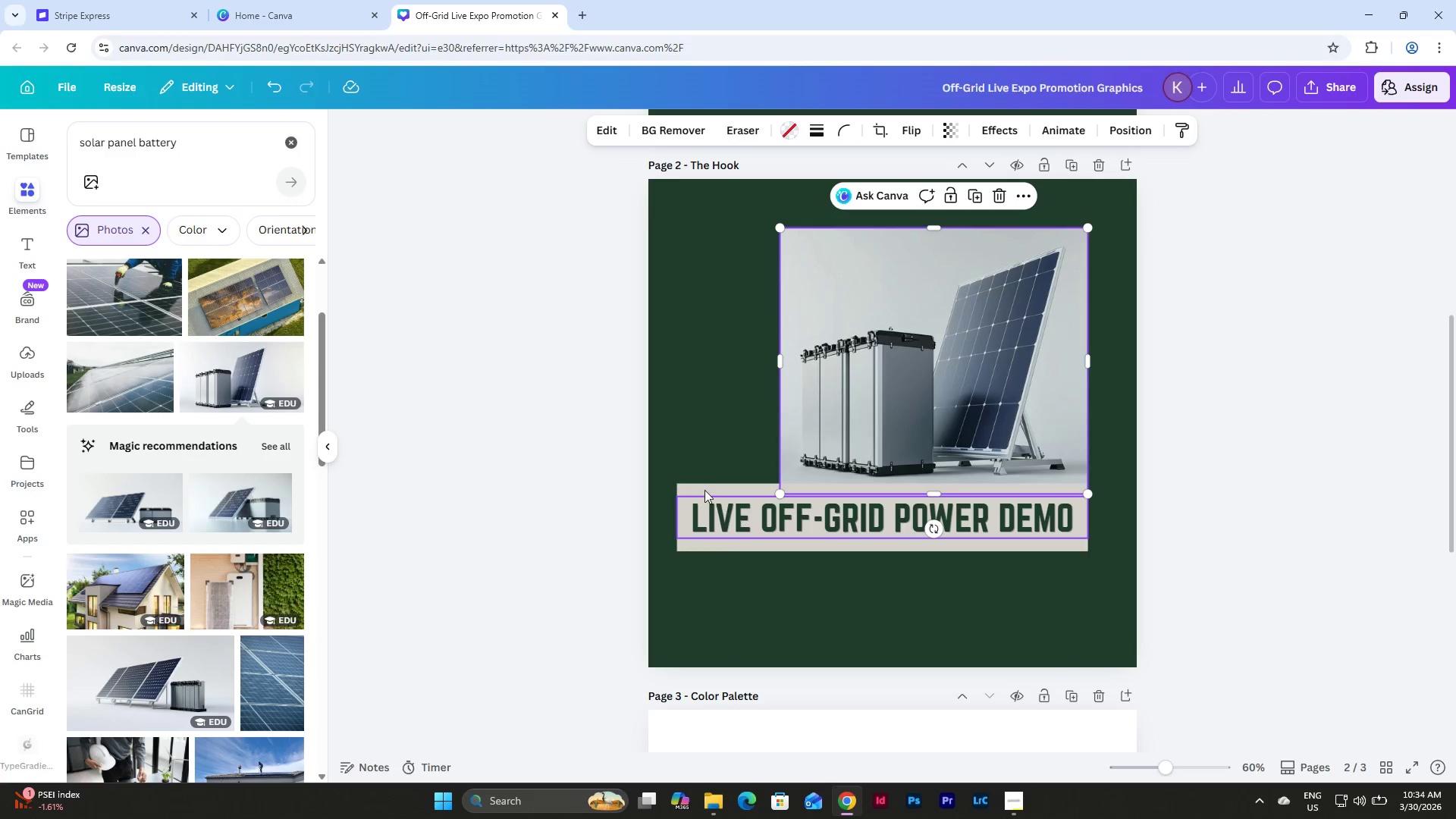 
left_click([697, 486])
 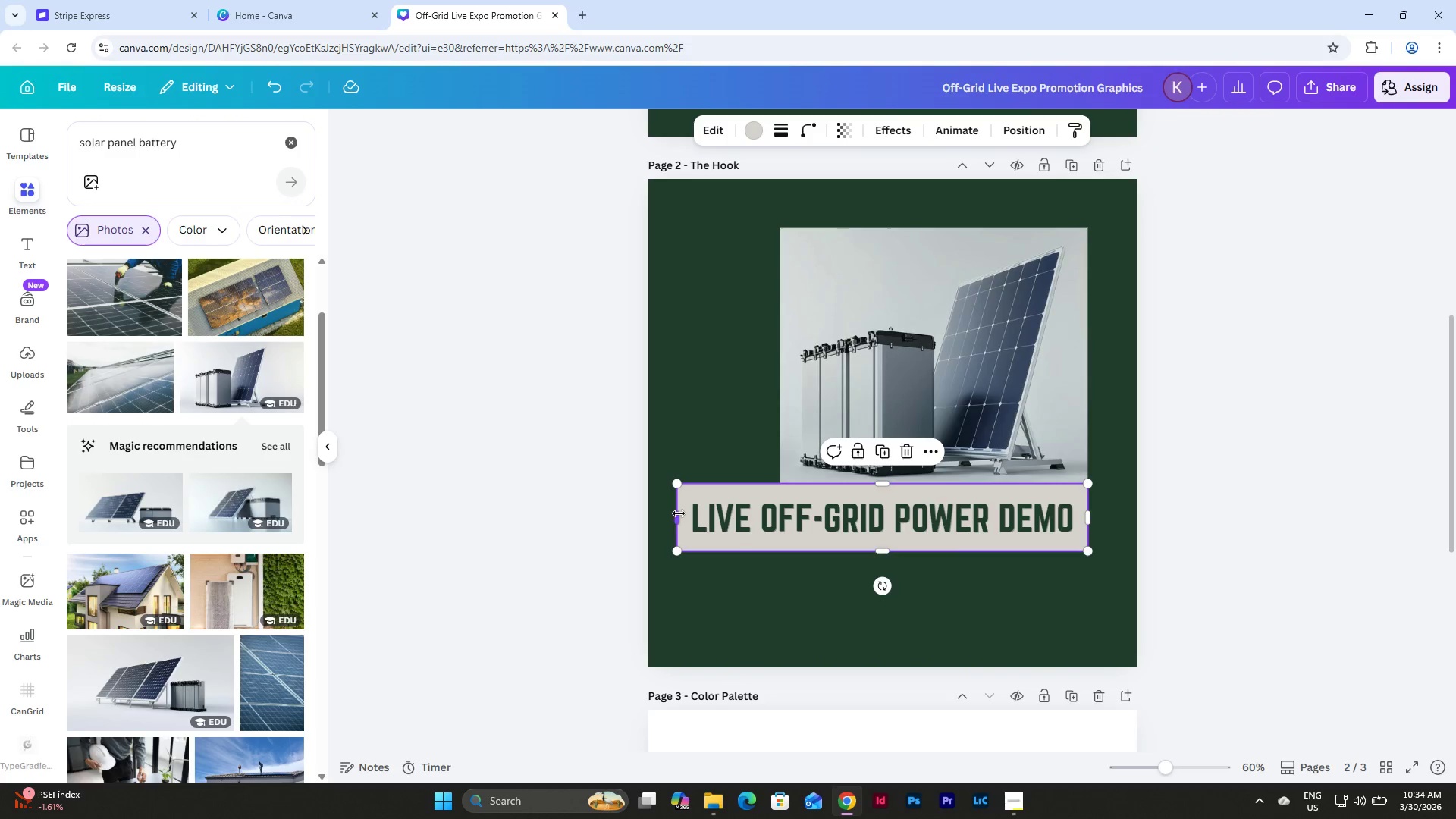 
left_click_drag(start_coordinate=[677, 514], to_coordinate=[698, 513])
 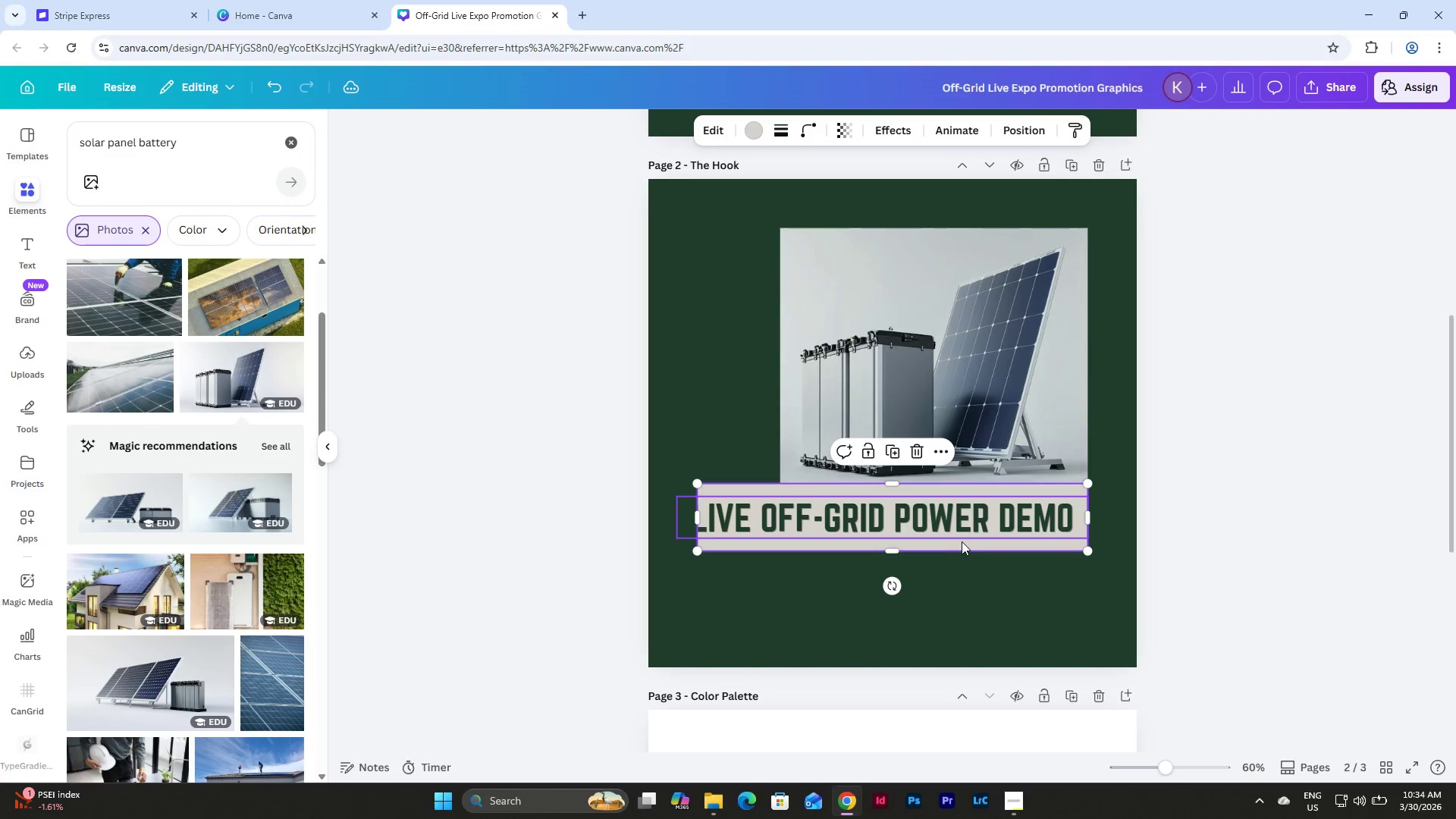 
left_click([962, 541])
 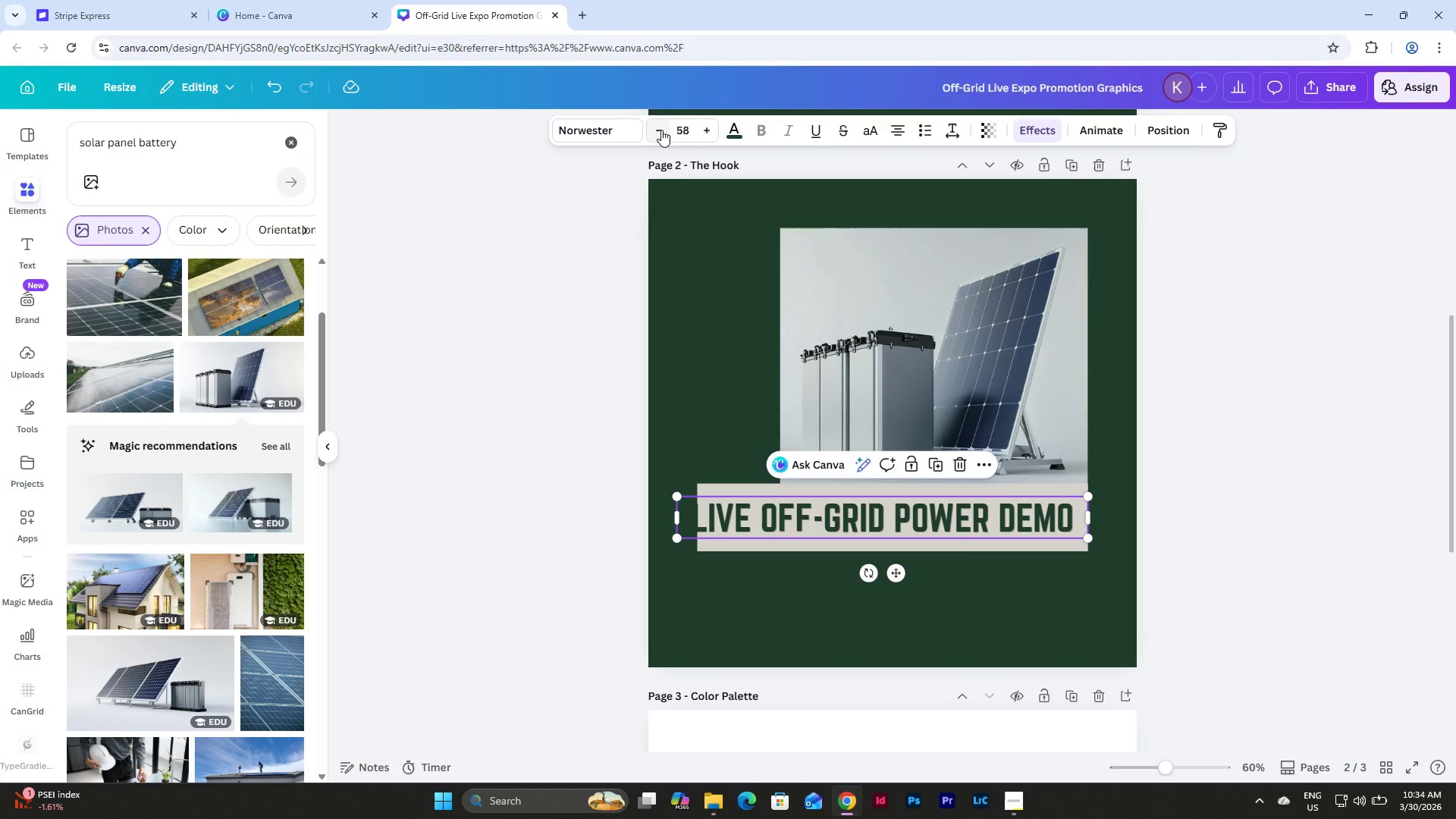 
double_click([661, 130])
 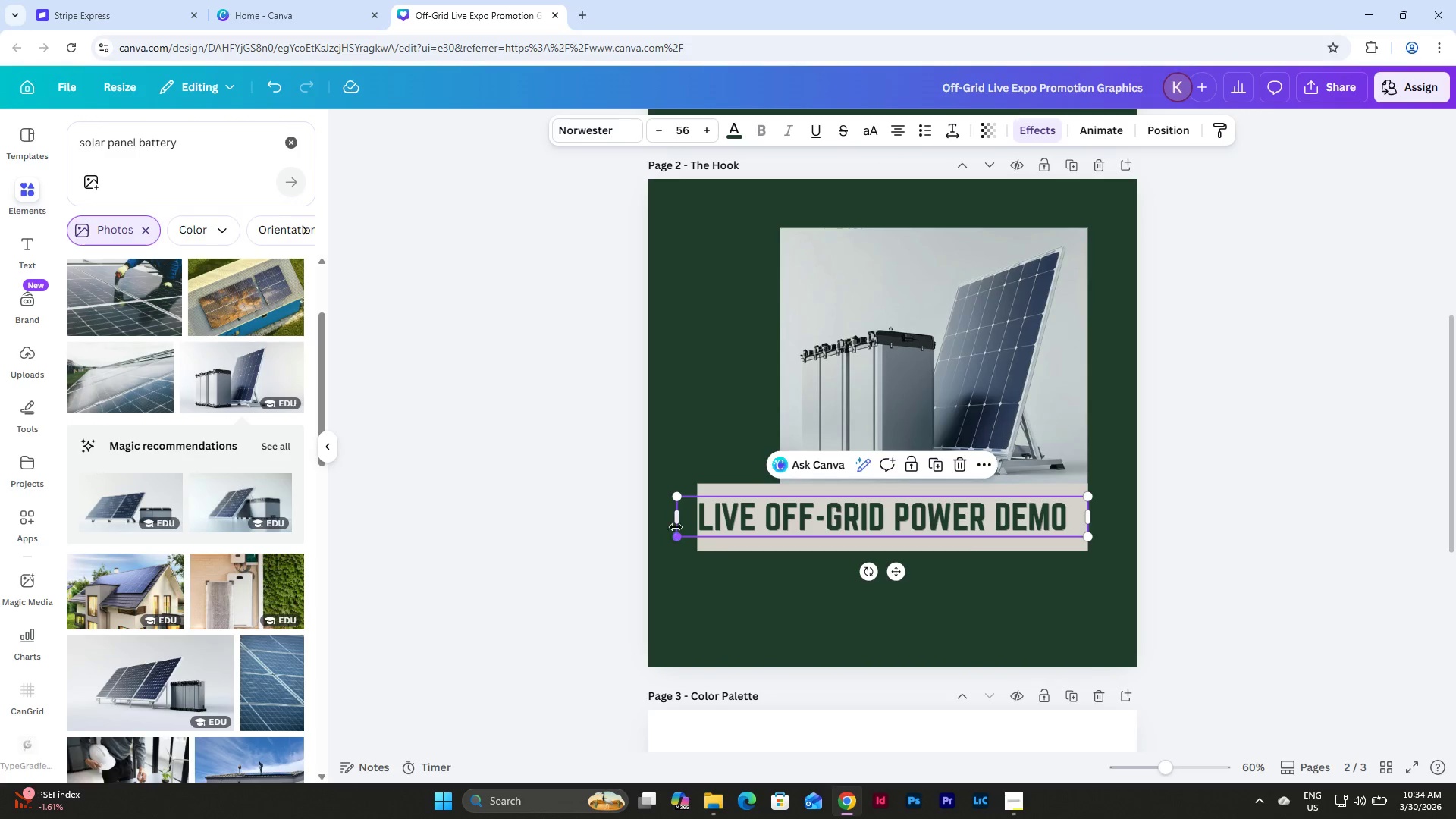 
left_click([679, 519])
 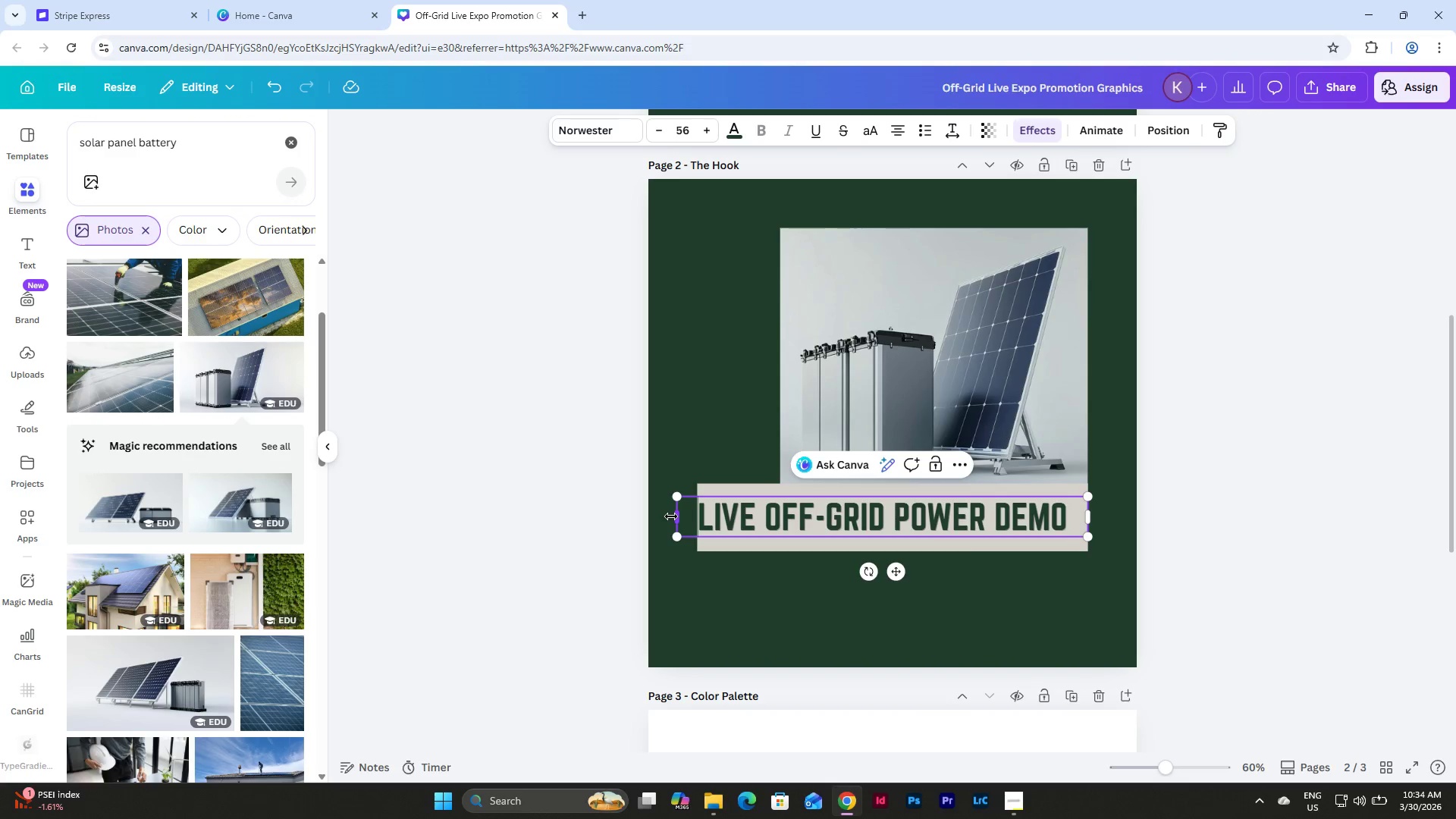 
left_click_drag(start_coordinate=[671, 516], to_coordinate=[692, 516])
 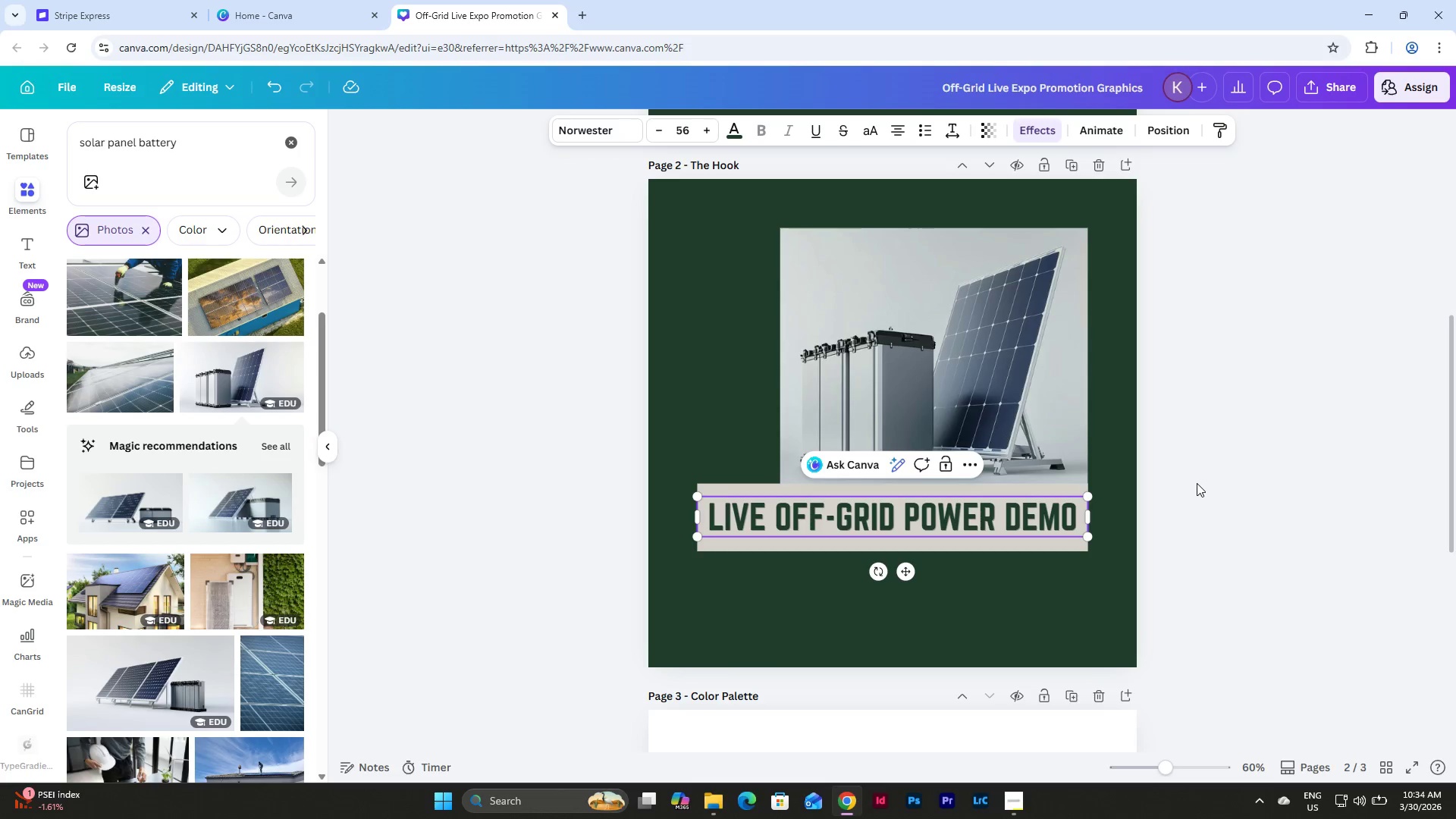 
double_click([1034, 507])
 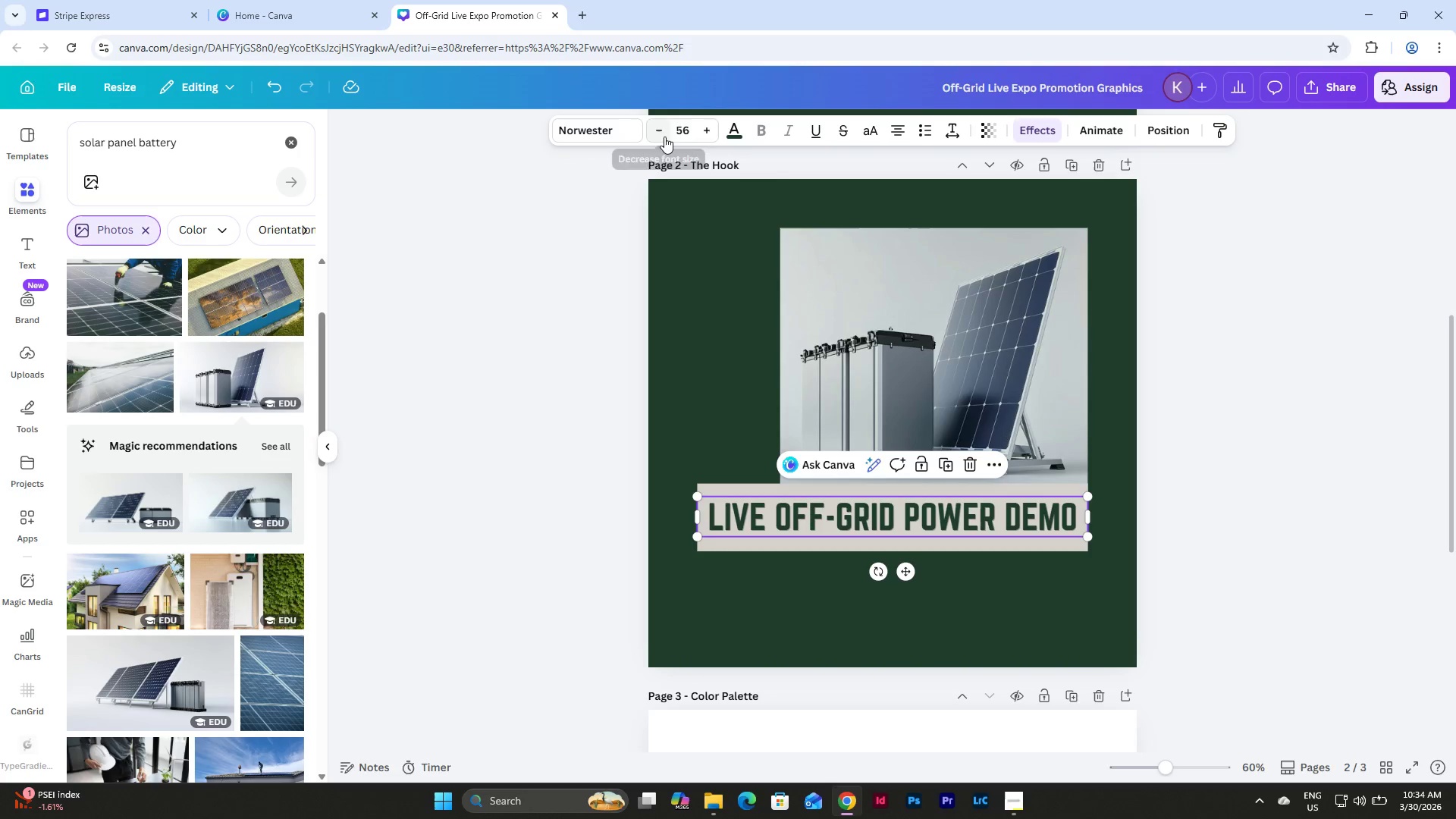 
left_click([656, 134])
 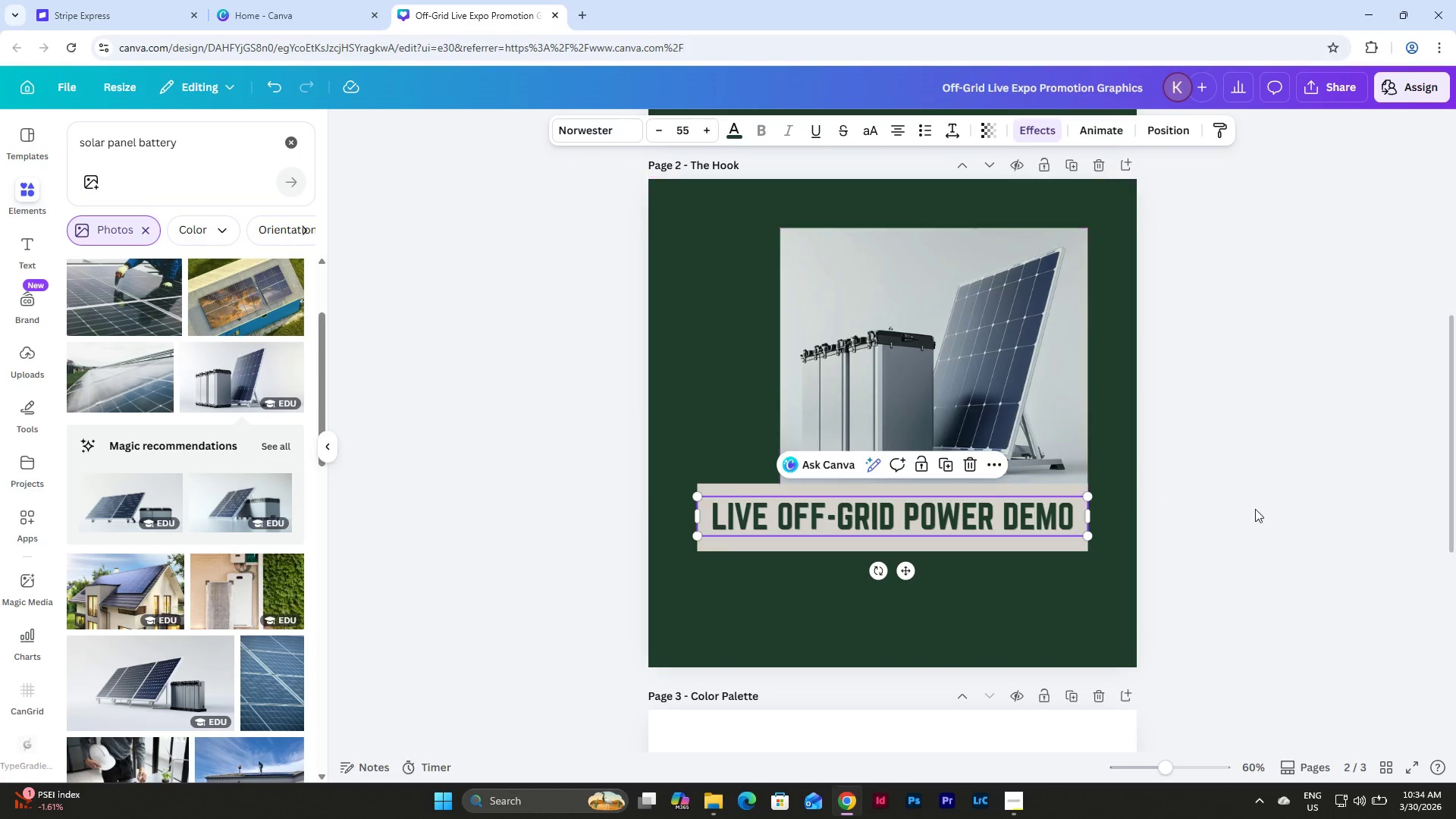 
left_click([1292, 513])
 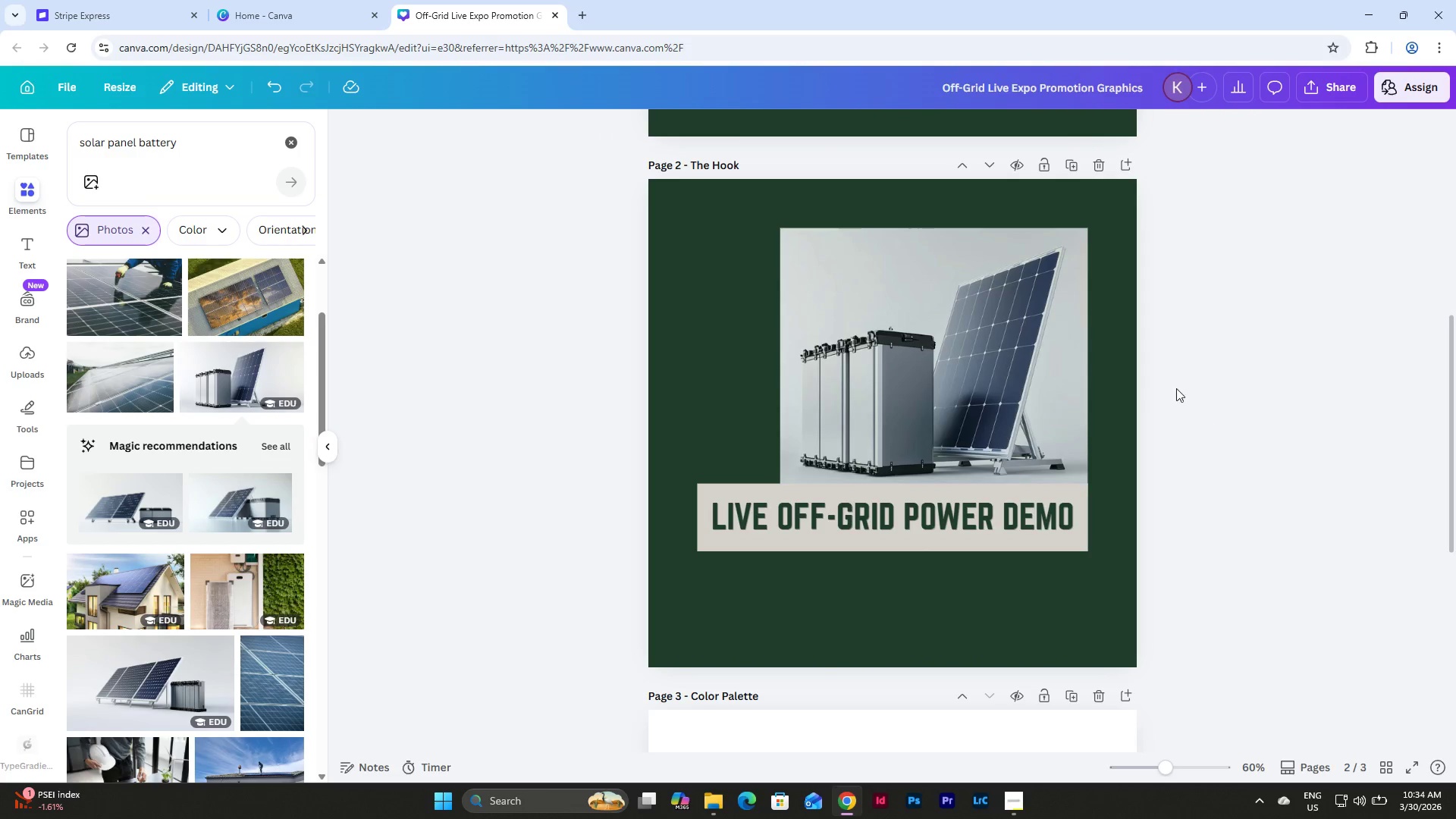 
wait(7.94)
 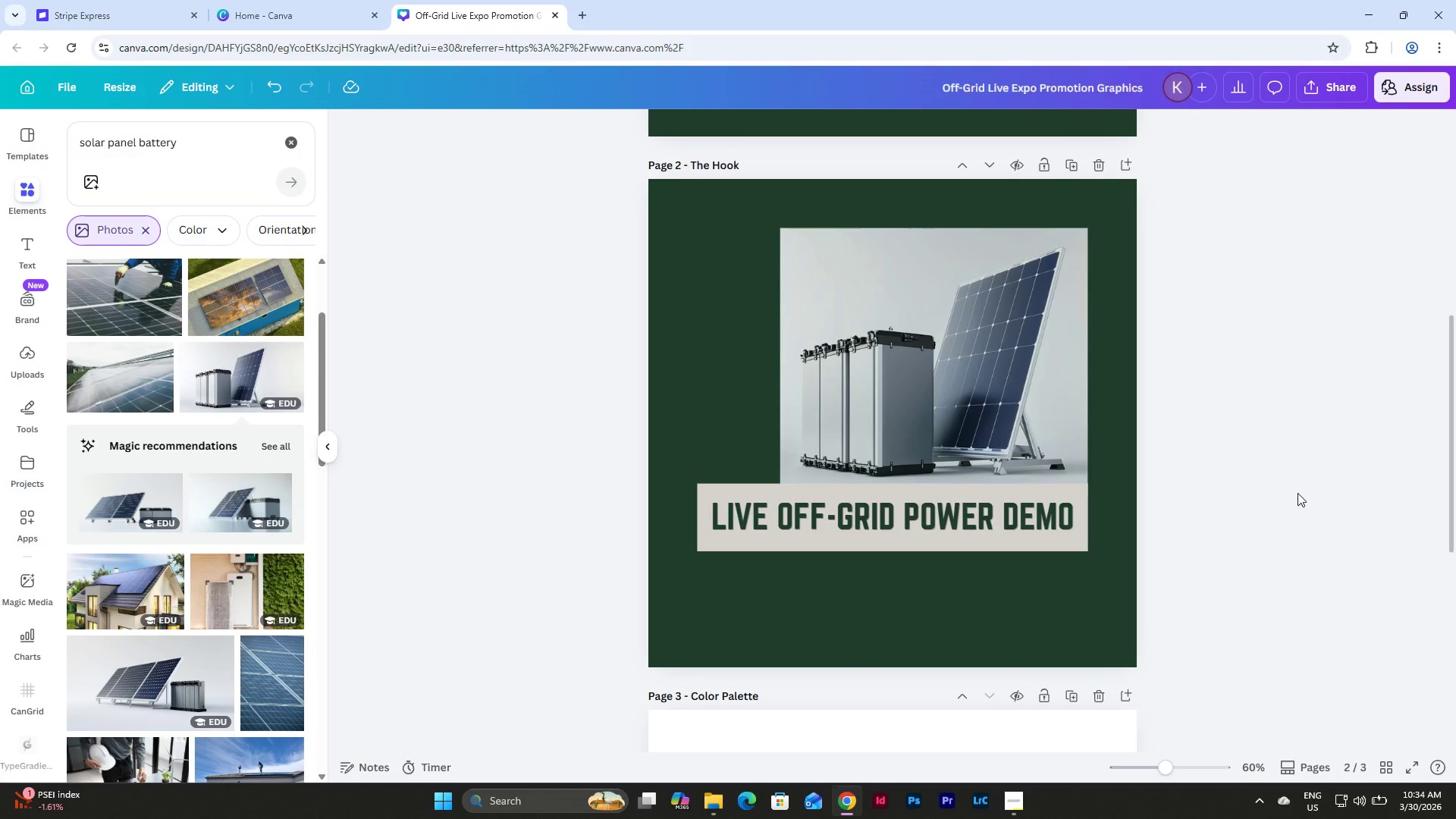 
scroll: coordinate [1207, 435], scroll_direction: down, amount: 1.0
 